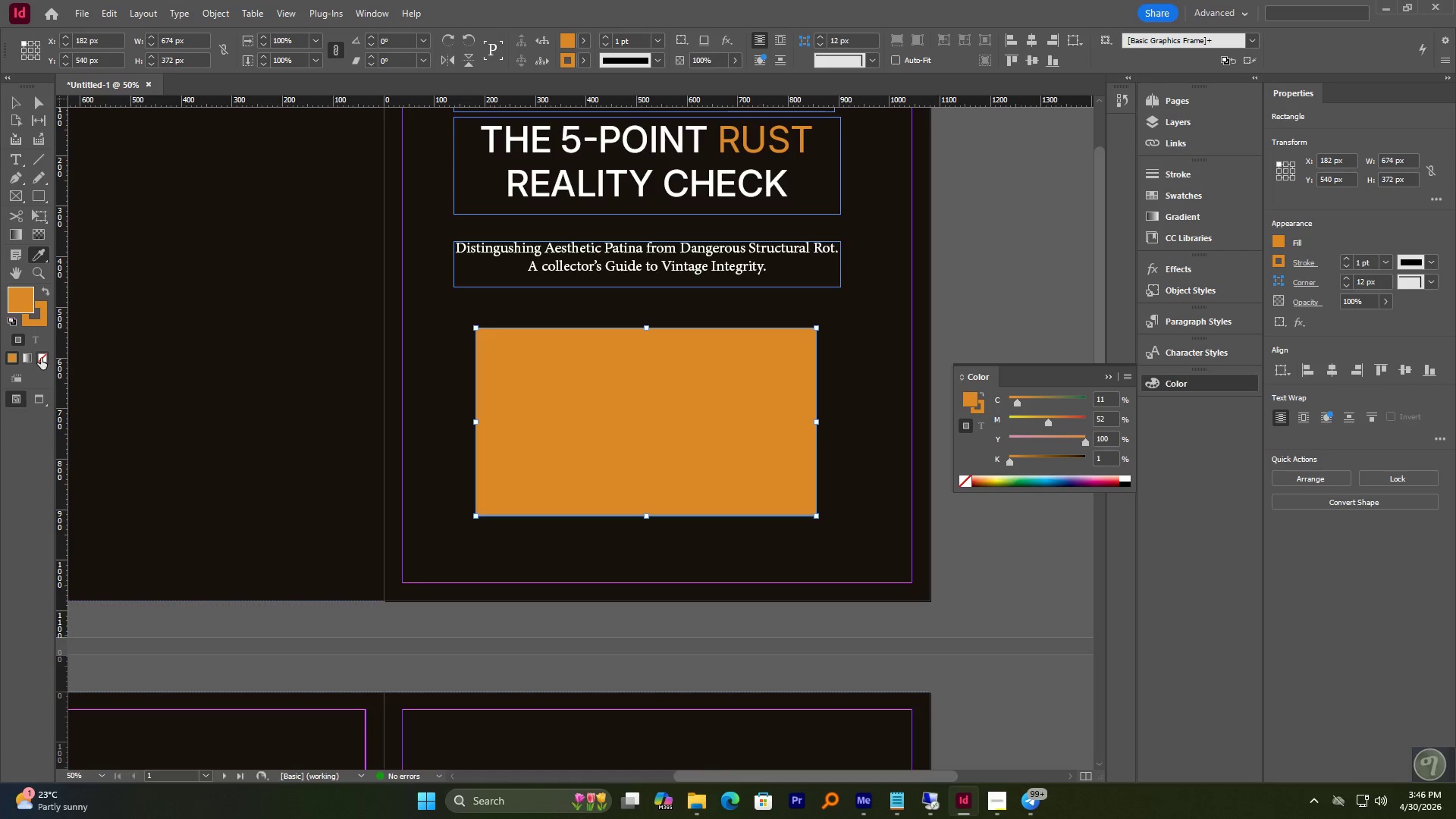 
left_click([42, 357])
 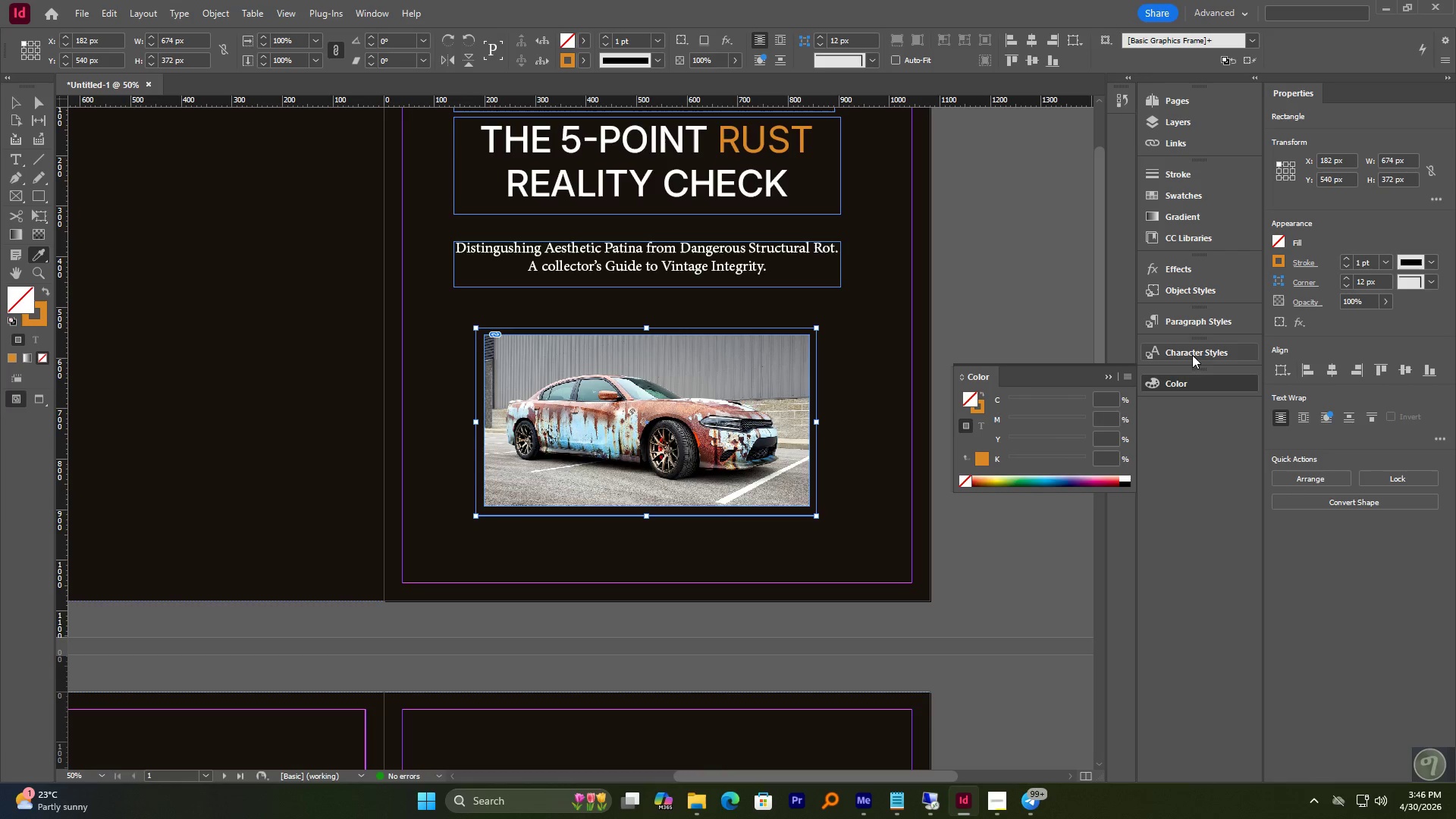 
left_click([1168, 173])
 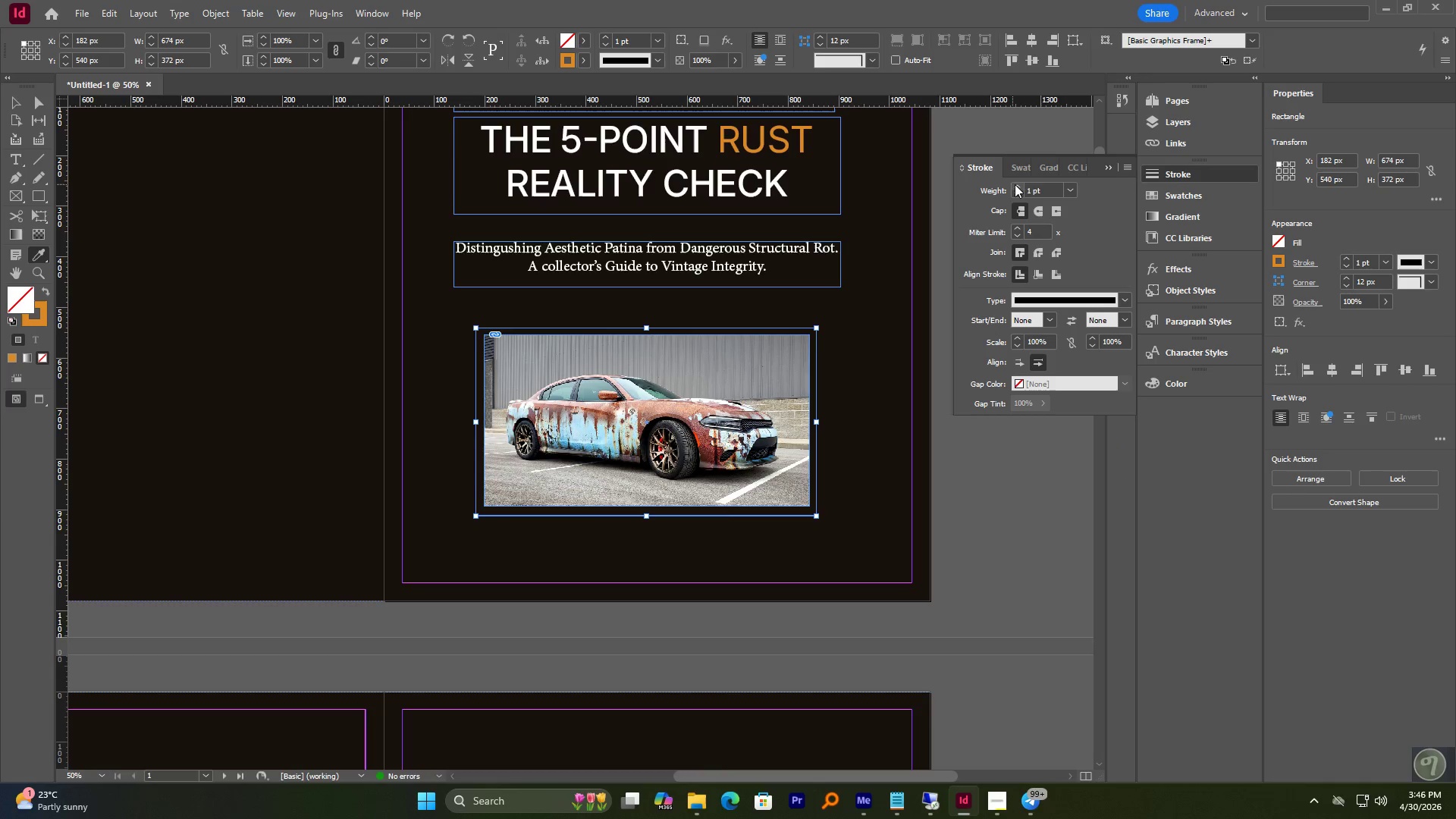 
double_click([1015, 184])
 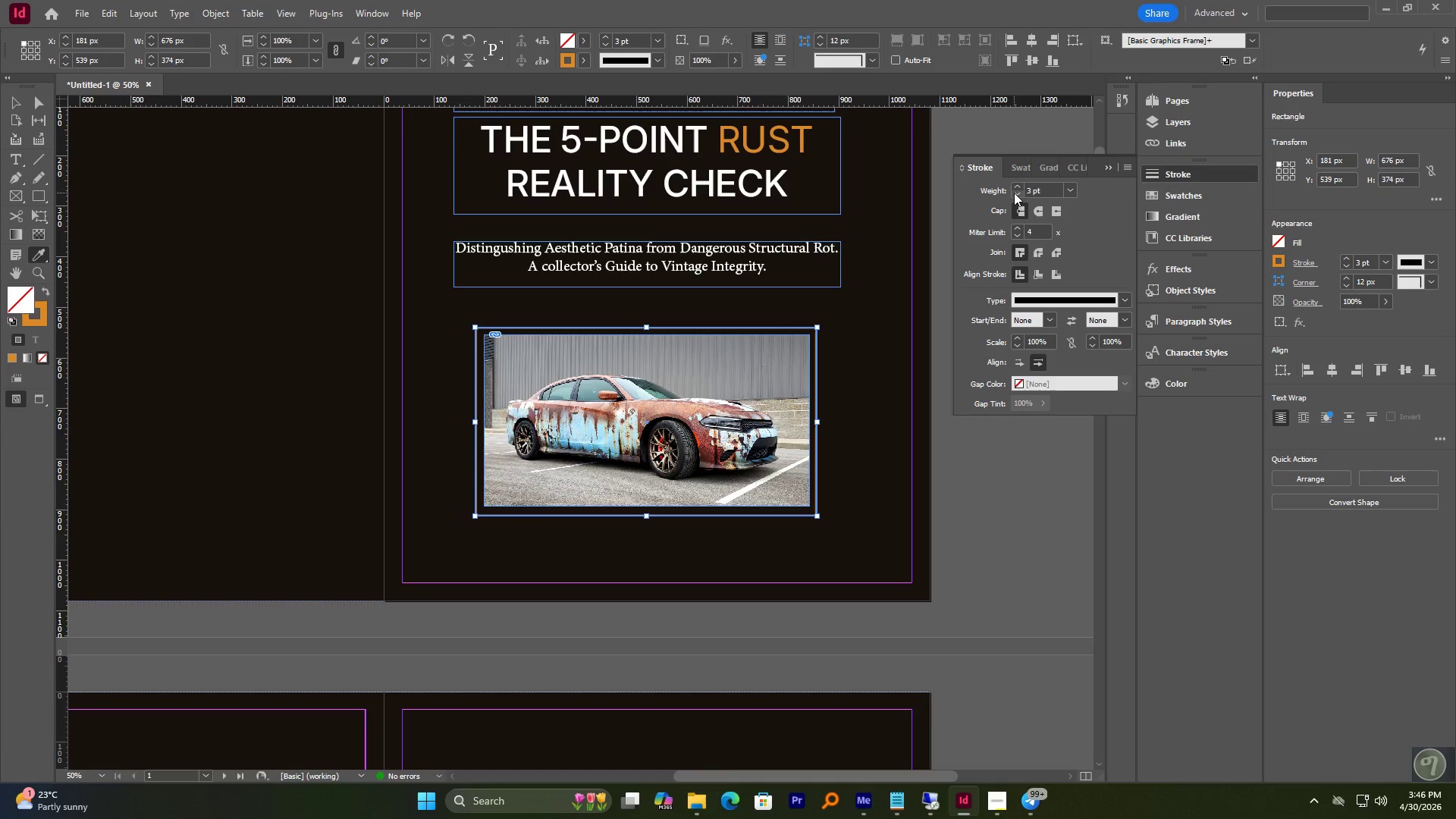 
left_click([1014, 193])
 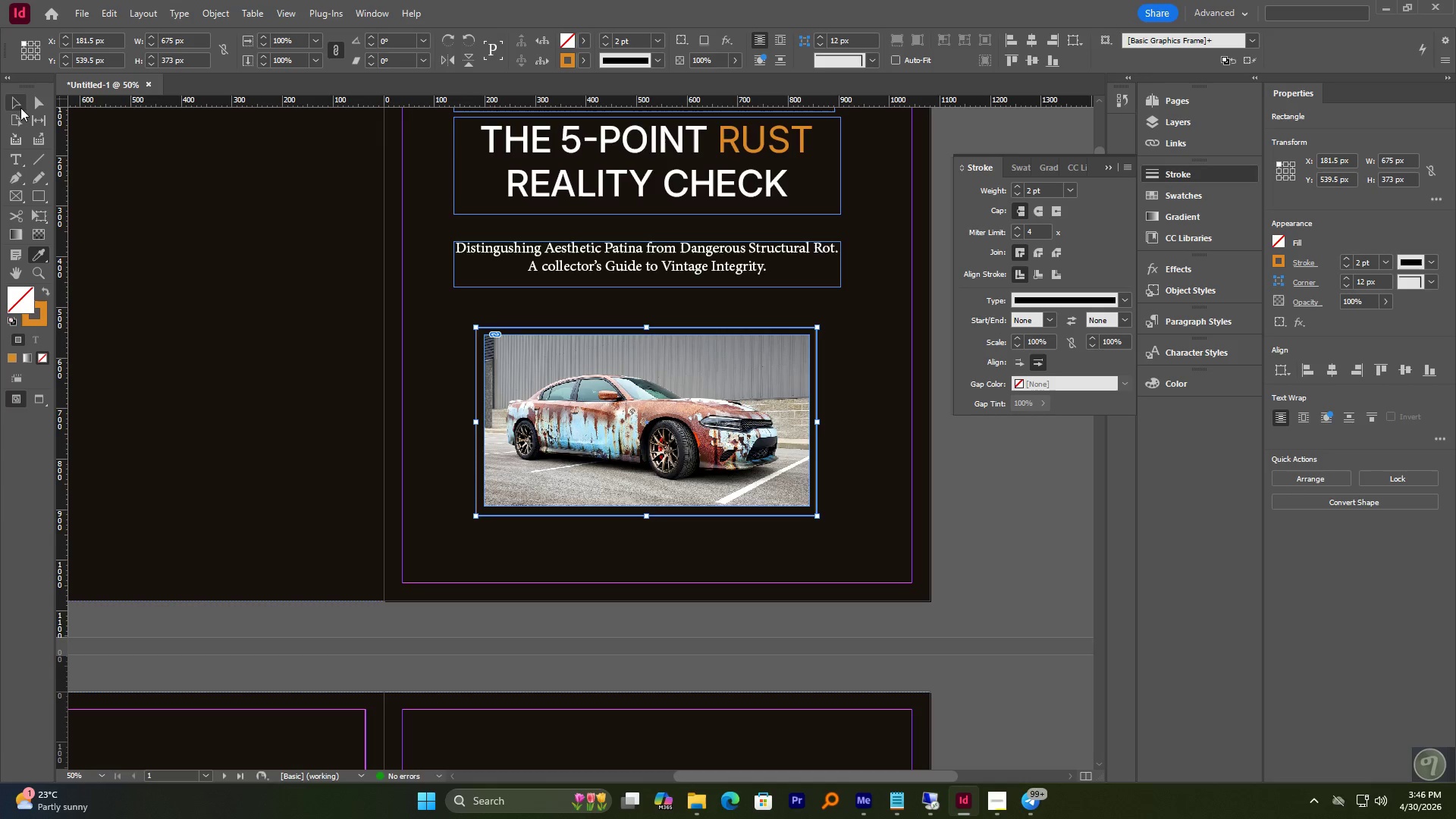 
double_click([231, 262])
 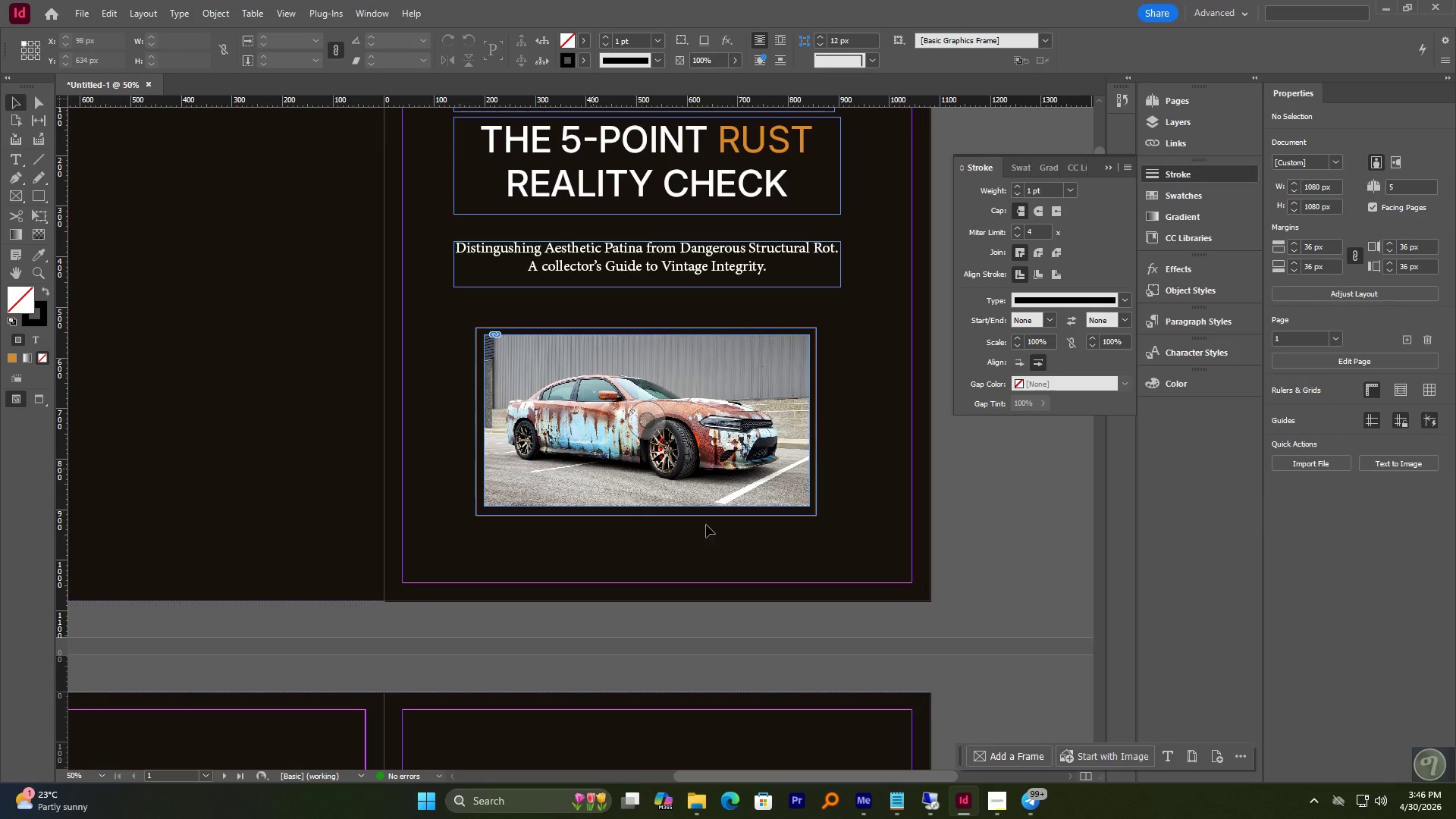 
hold_key(key=AltLeft, duration=1.67)
scroll: coordinate [885, 392], scroll_direction: up, amount: 1.0
 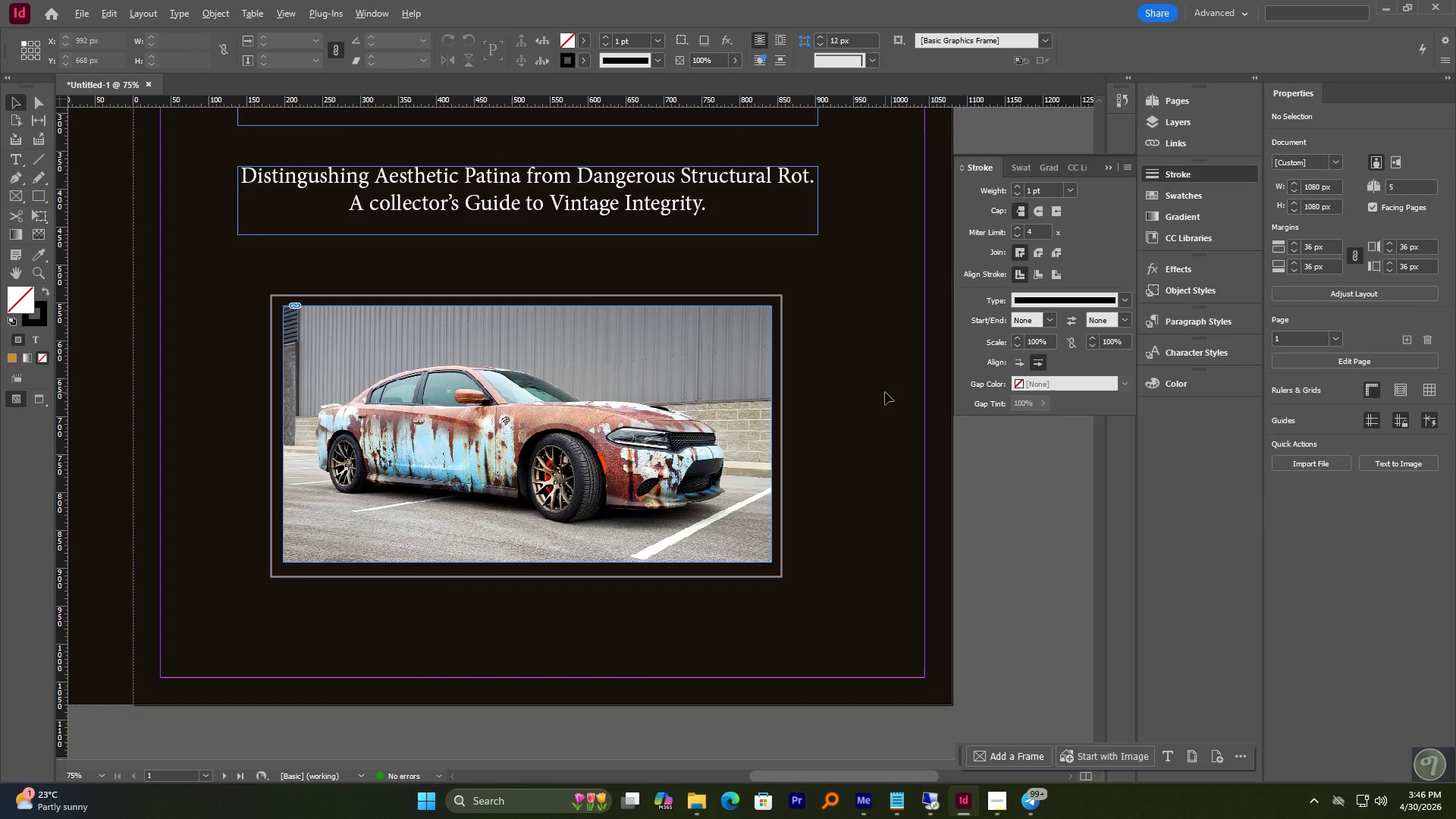 
scroll: coordinate [885, 392], scroll_direction: down, amount: 1.0
 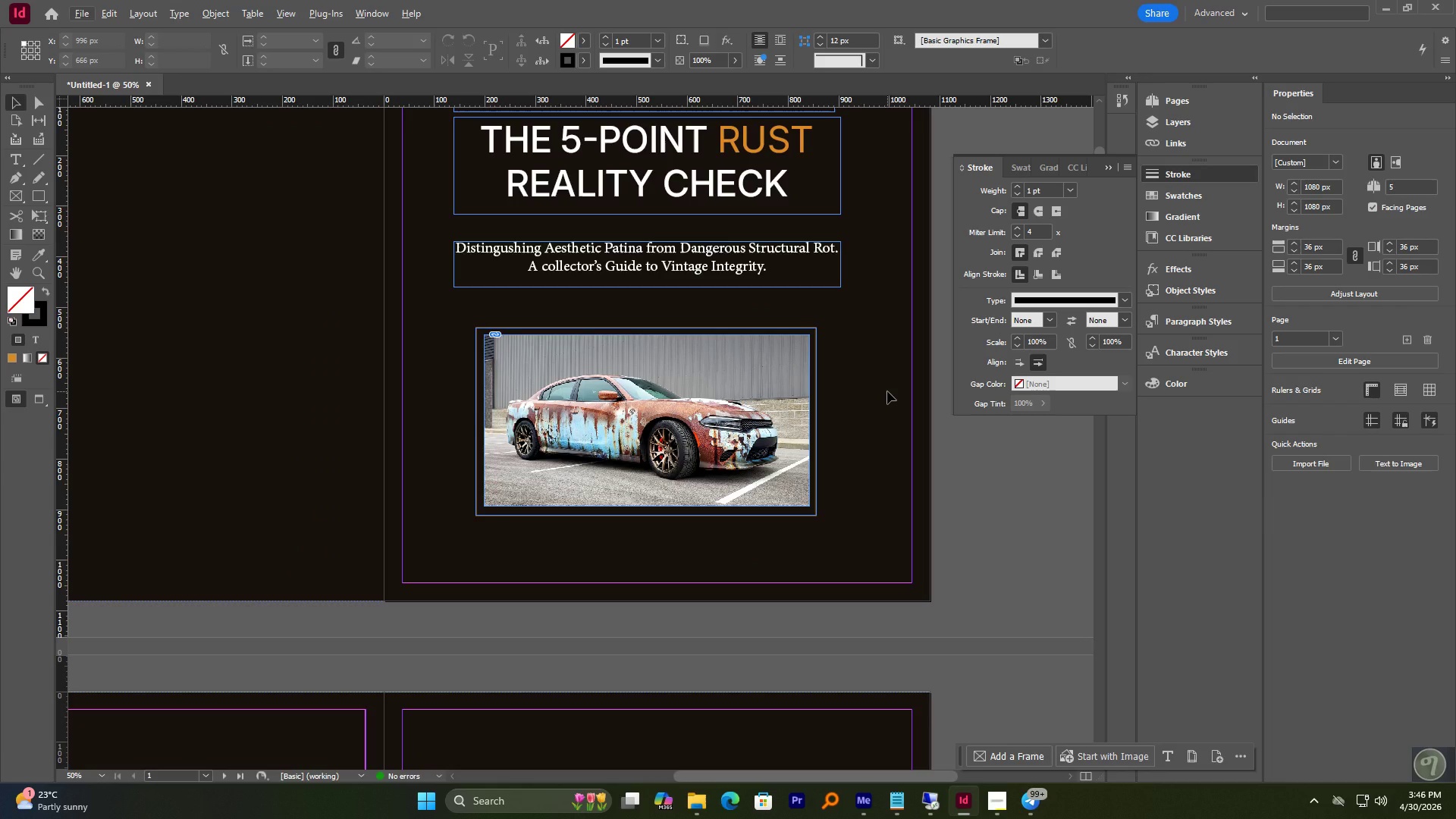 
wait(19.08)
 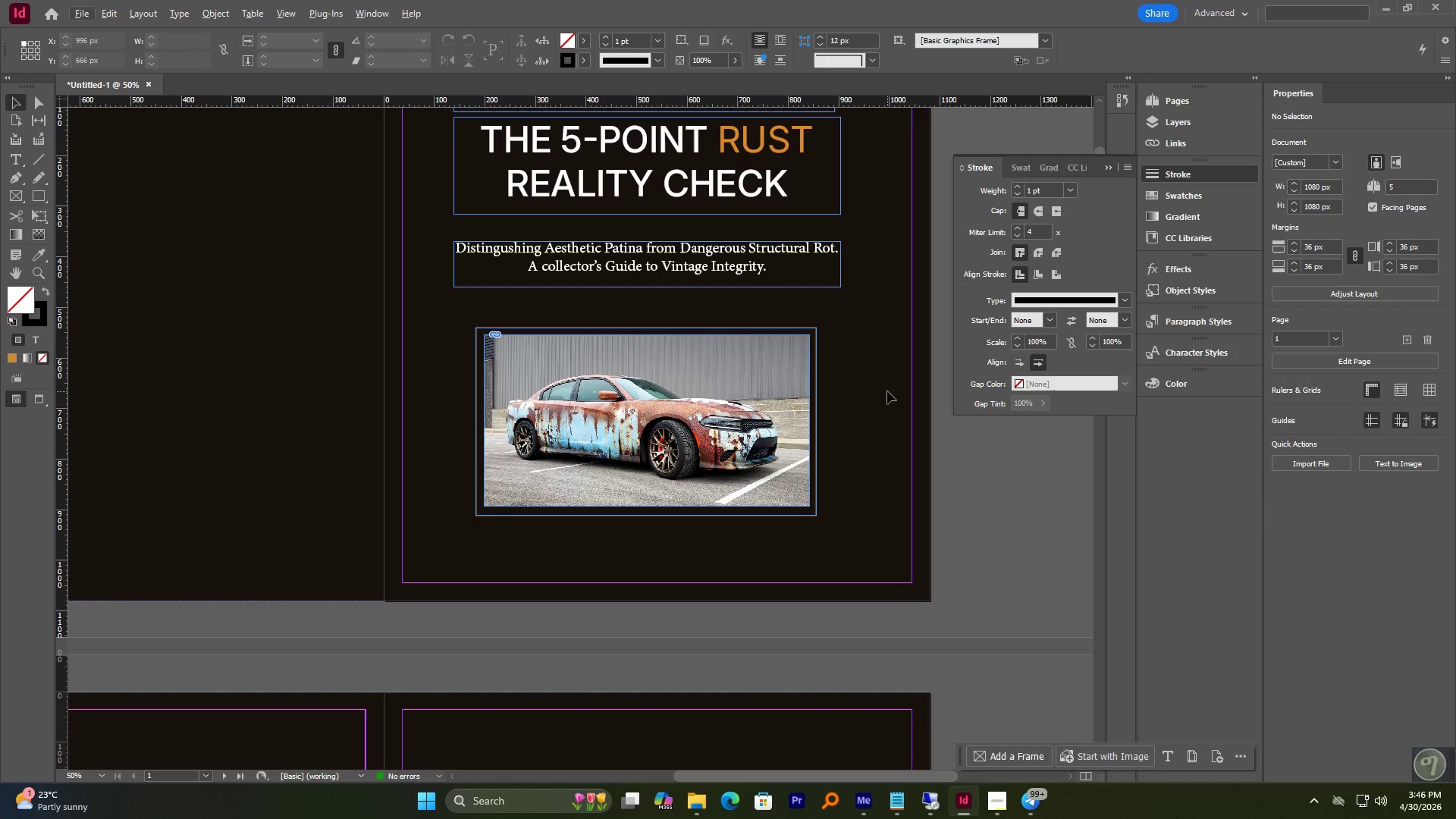 
left_click_drag(start_coordinate=[449, 381], to_coordinate=[555, 444])
 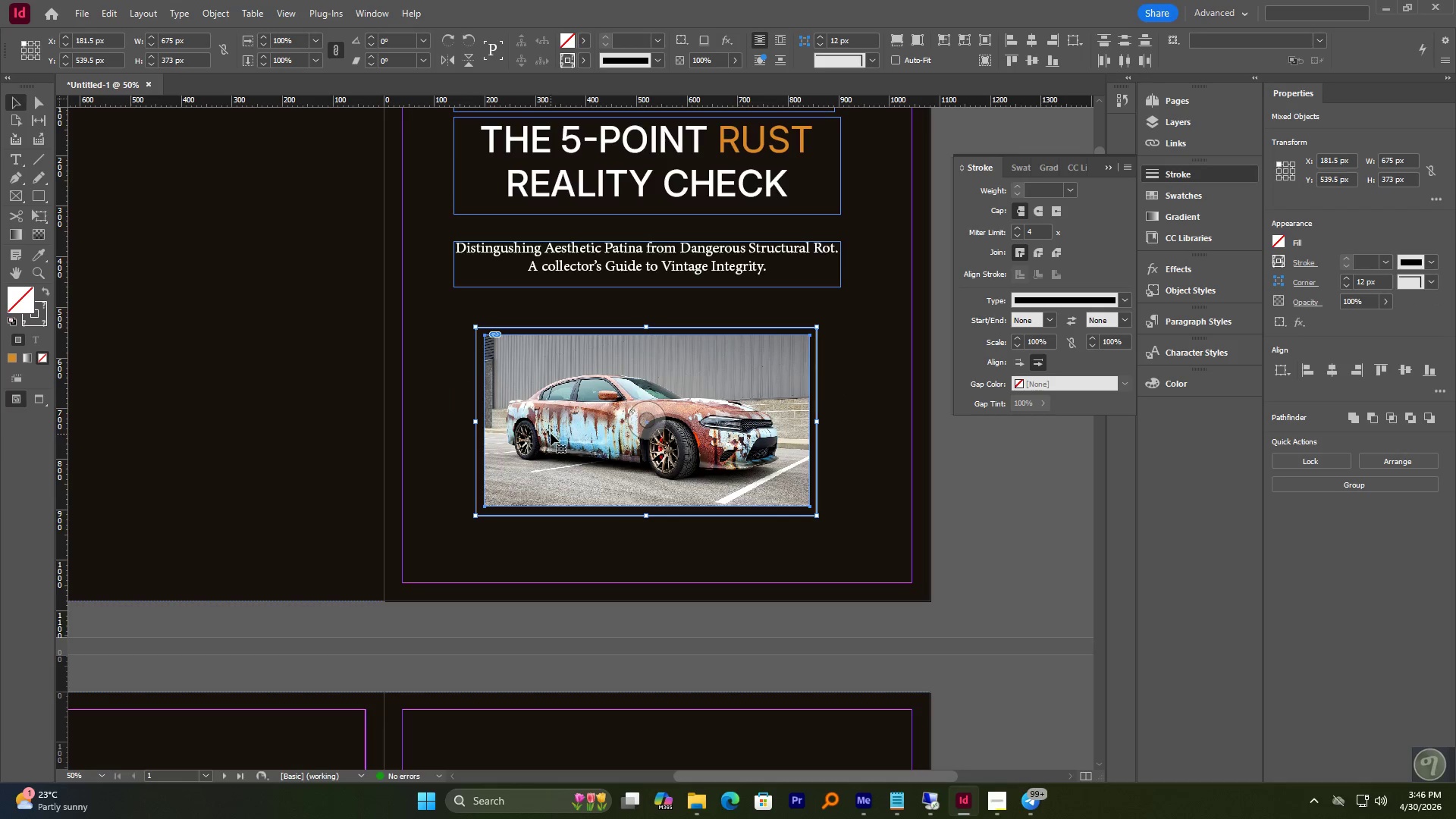 
left_click_drag(start_coordinate=[560, 432], to_coordinate=[570, 431])
 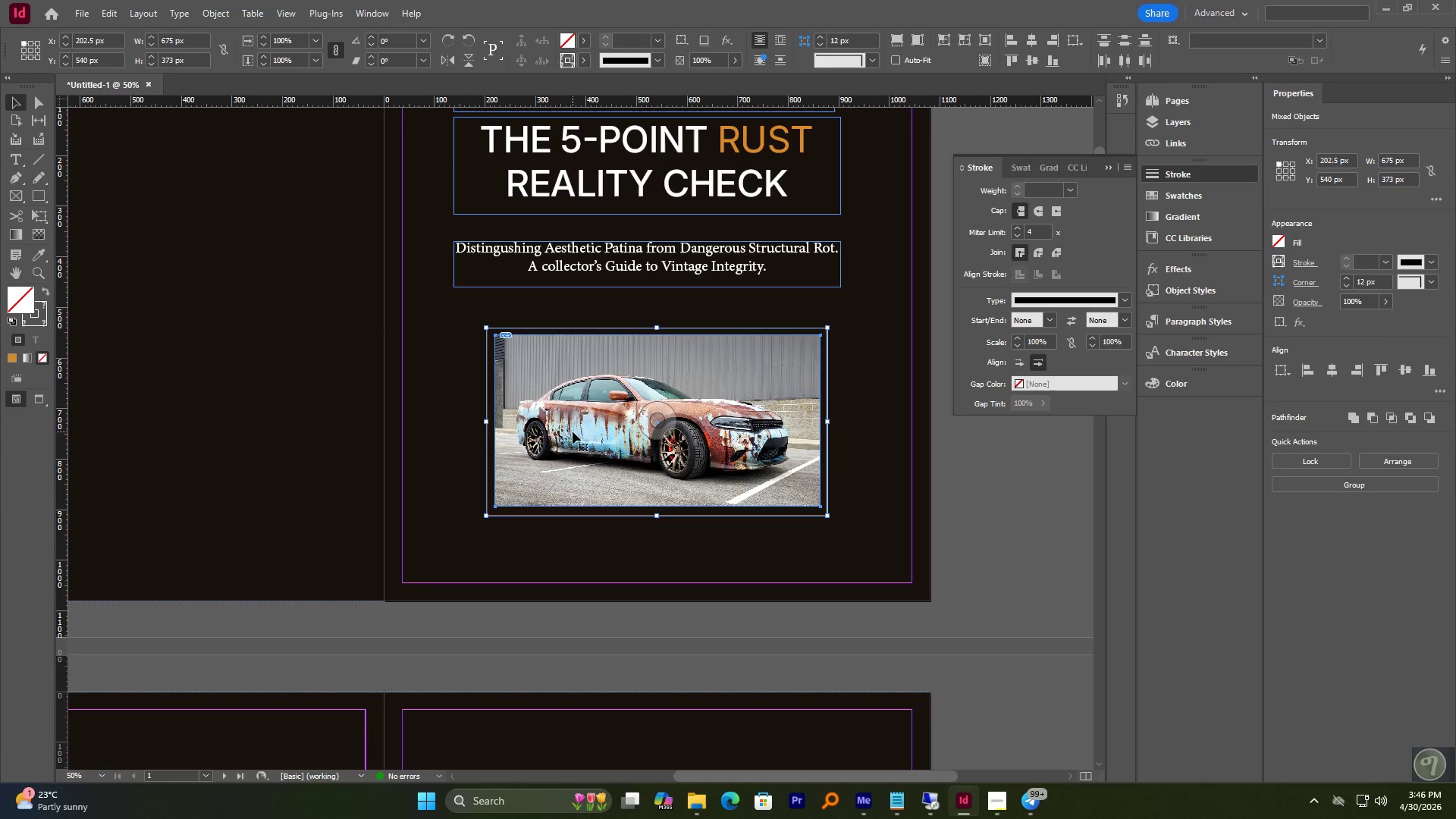 
left_click([841, 453])
 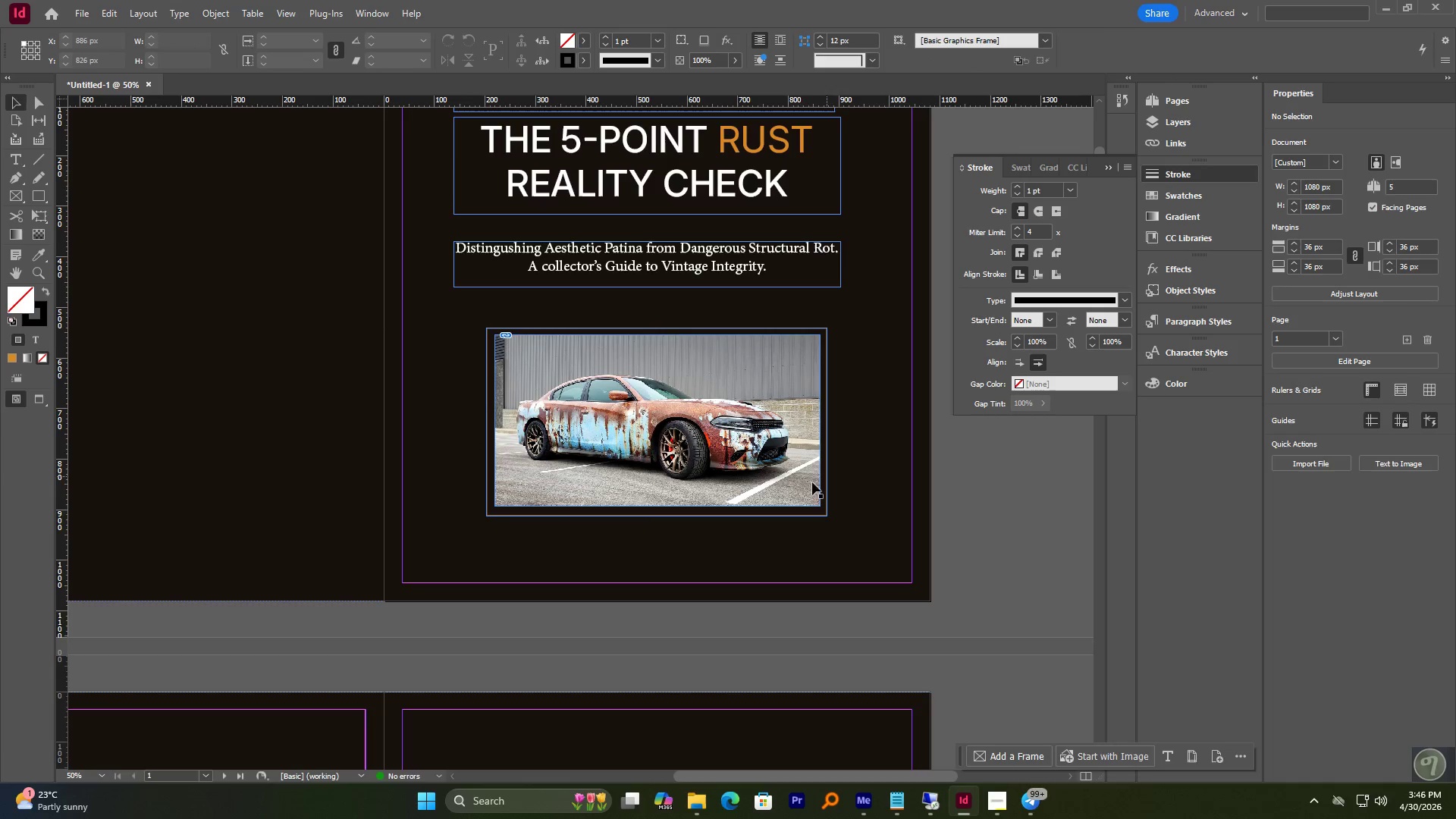 
hold_key(key=AltLeft, duration=1.7)
scroll: coordinate [796, 478], scroll_direction: down, amount: 2.0
 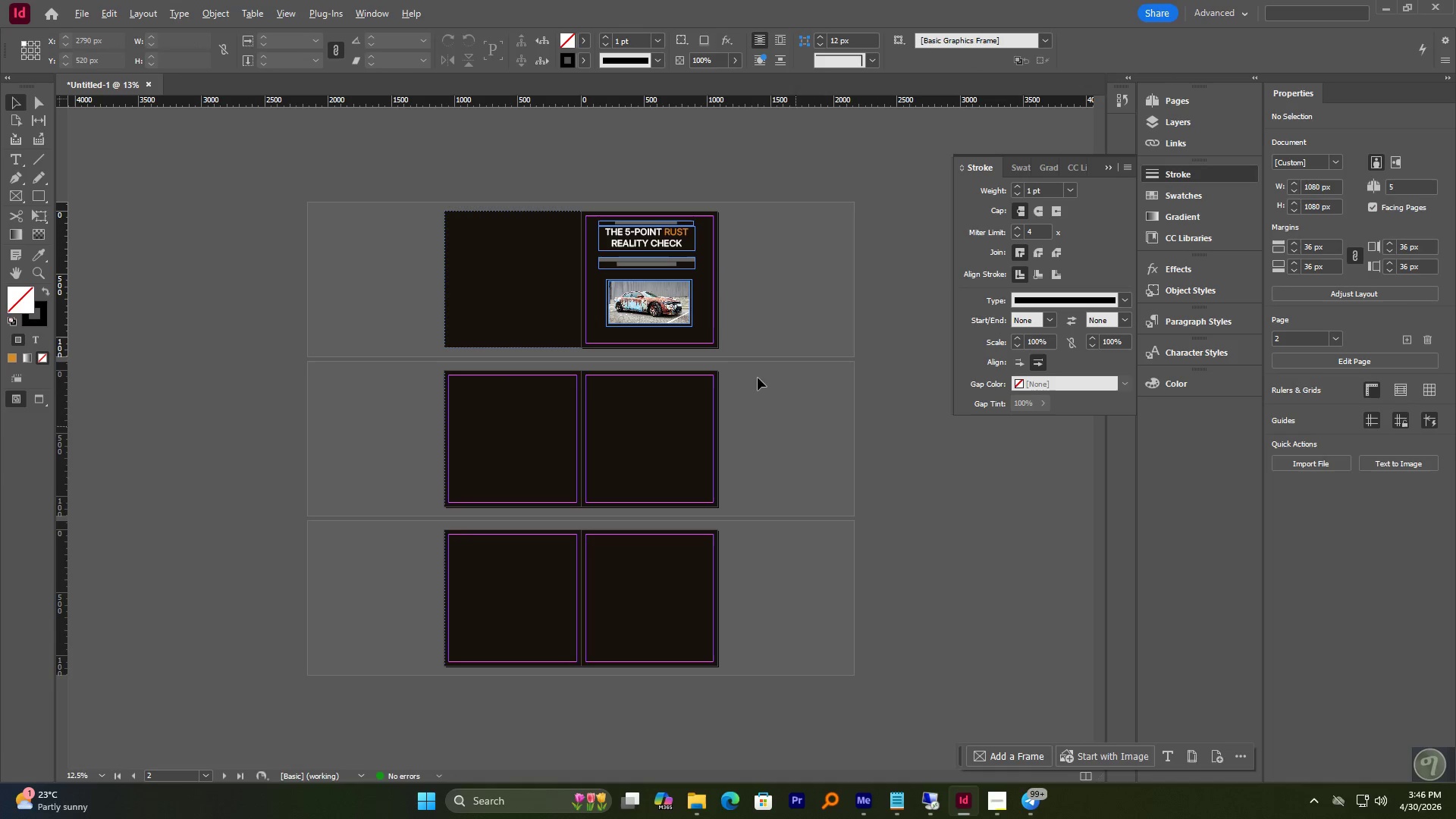 
scroll: coordinate [747, 287], scroll_direction: up, amount: 3.0
 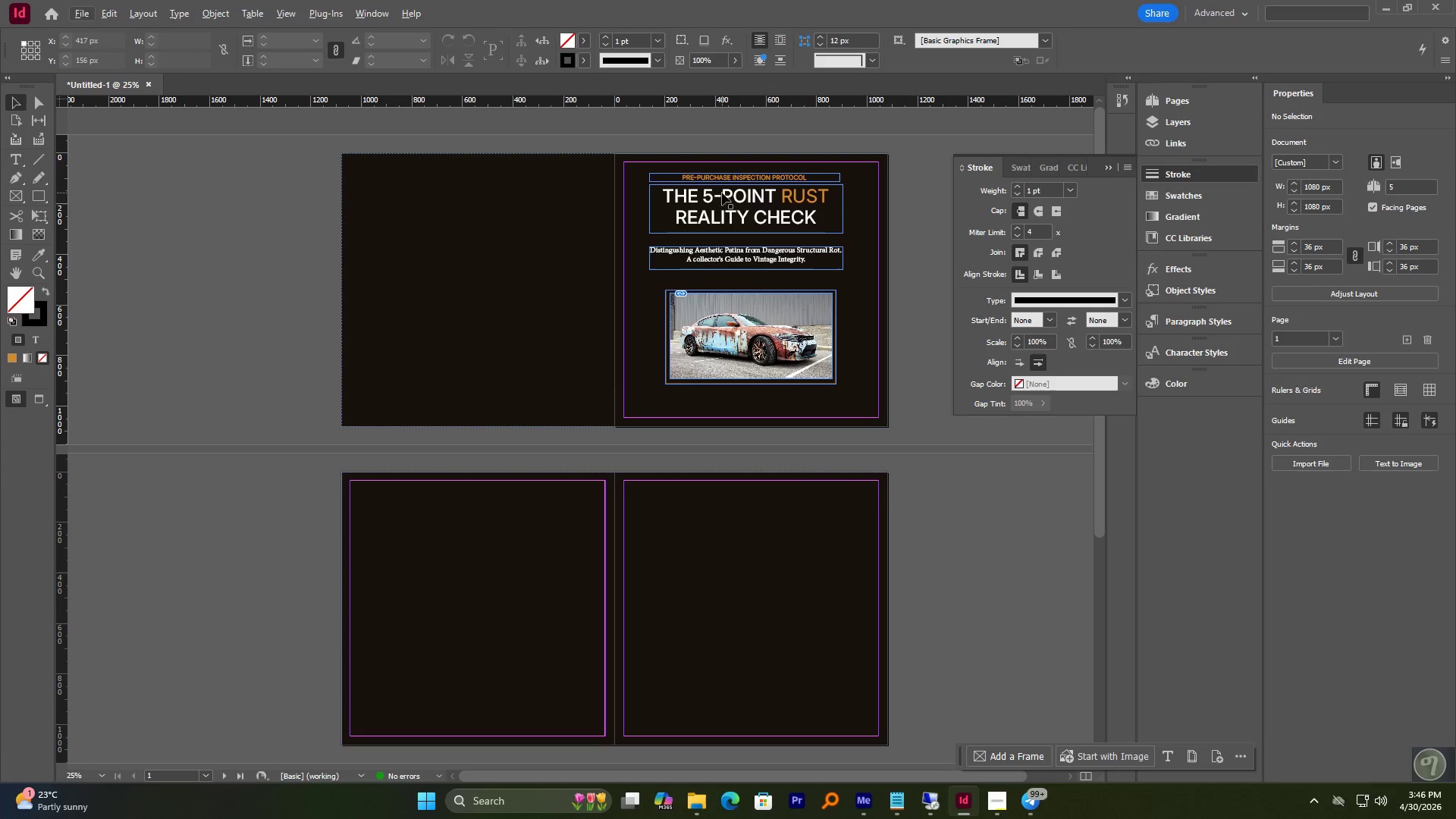 
hold_key(key=AltLeft, duration=0.86)
scroll: coordinate [795, 273], scroll_direction: up, amount: 2.0
 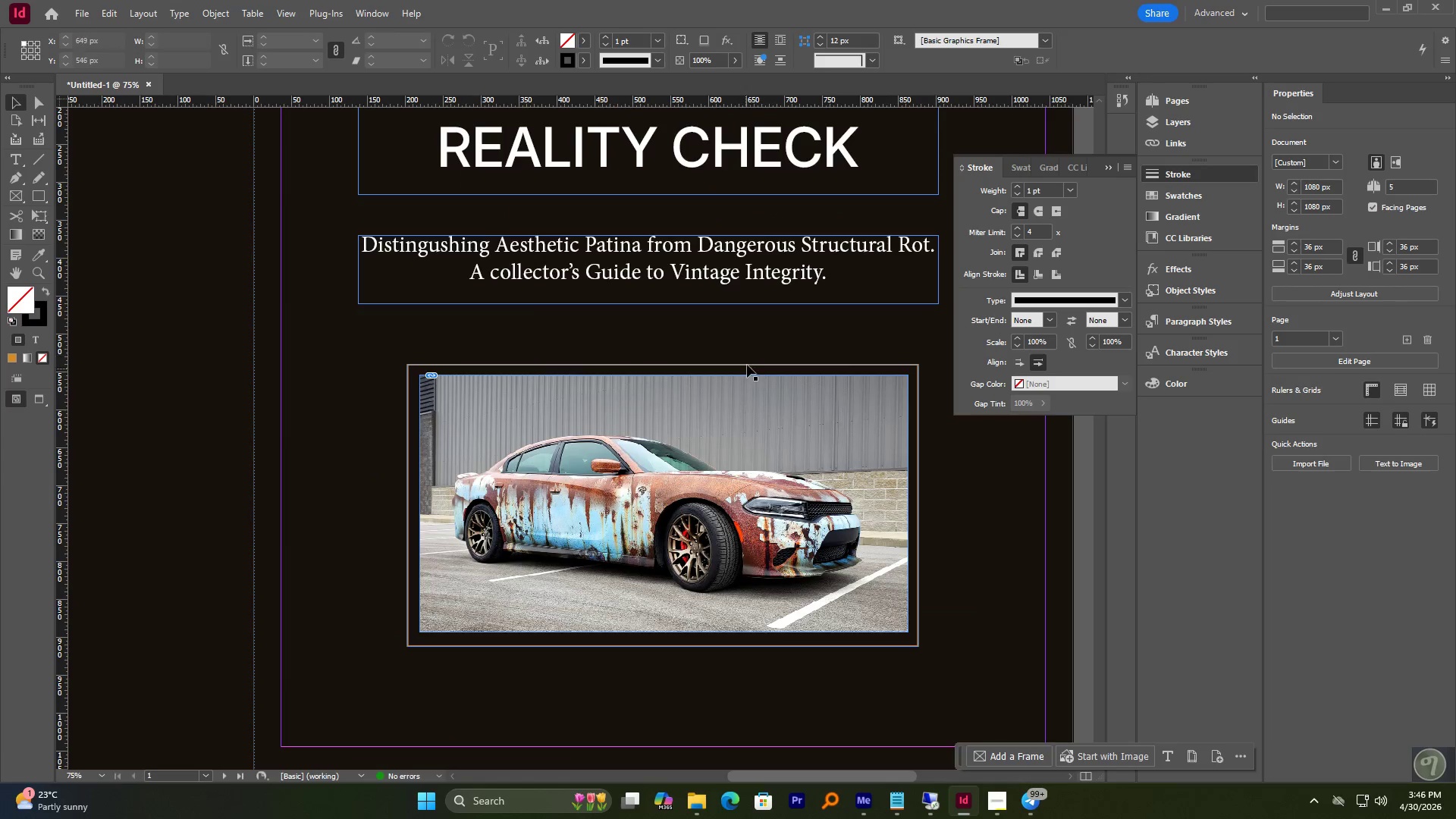 
left_click([748, 363])
 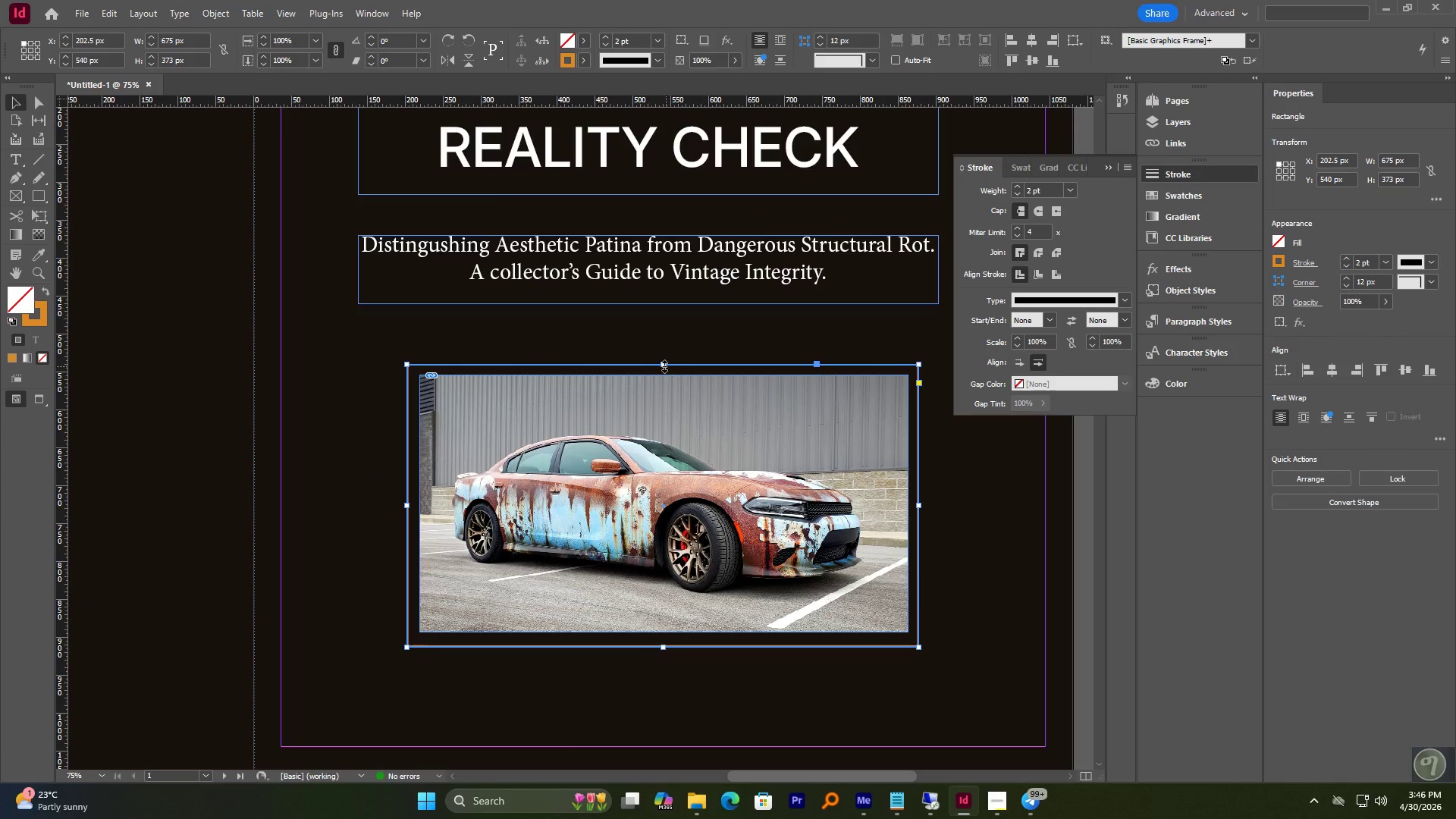 
left_click_drag(start_coordinate=[664, 366], to_coordinate=[664, 372])
 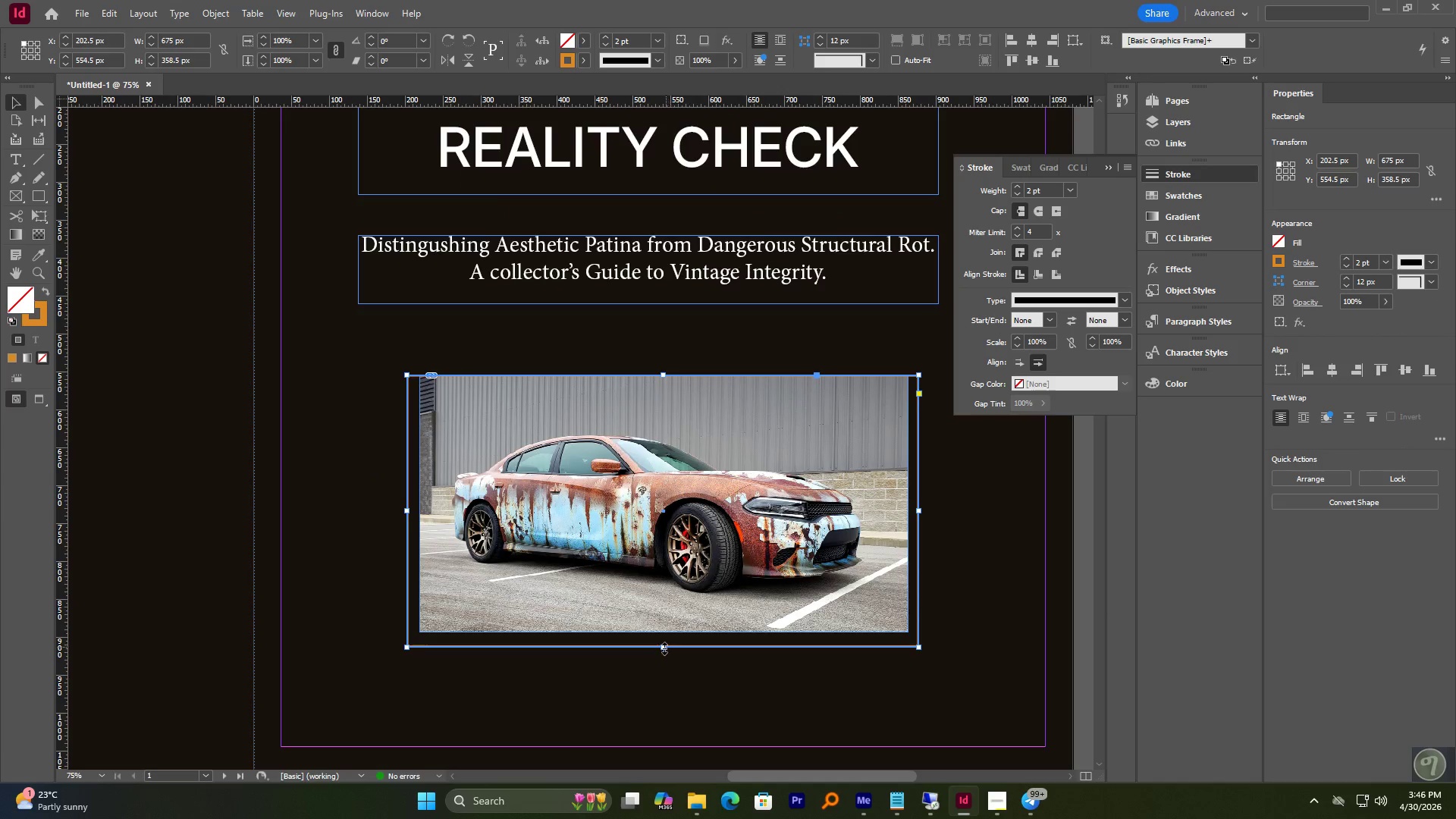 
left_click_drag(start_coordinate=[660, 648], to_coordinate=[657, 634])
 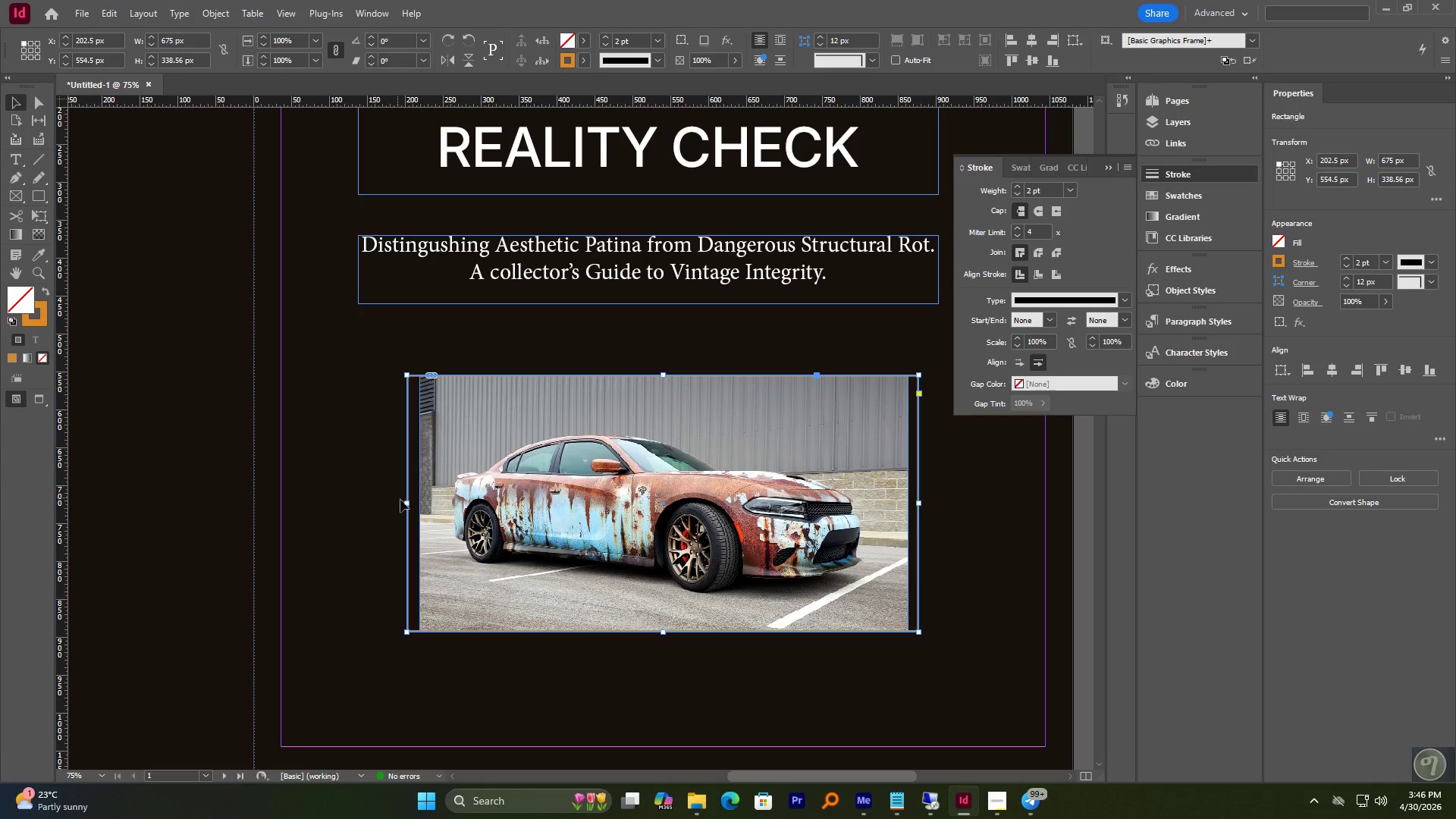 
left_click_drag(start_coordinate=[409, 502], to_coordinate=[415, 503])
 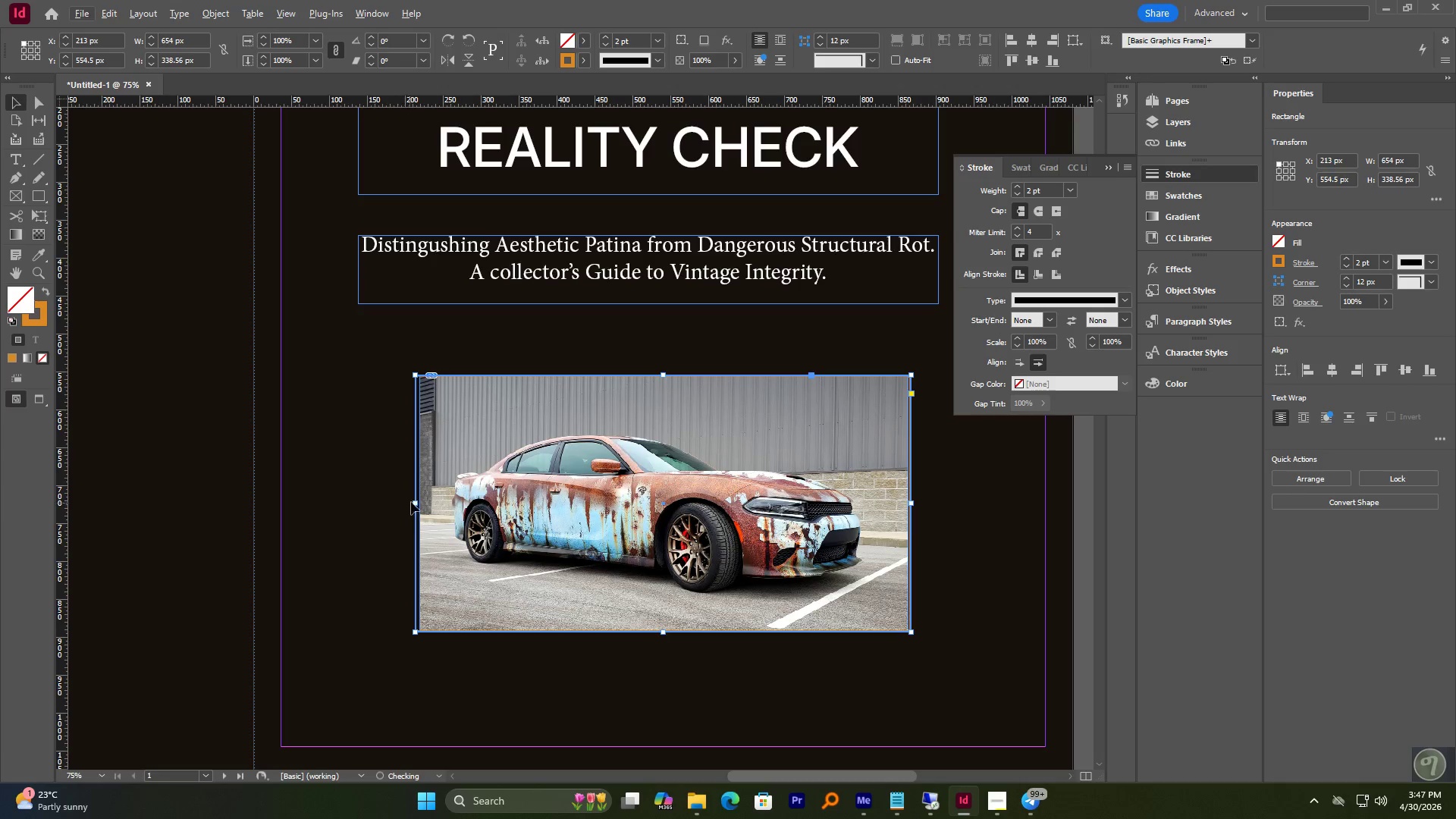 
hold_key(key=AltLeft, duration=3.59)
 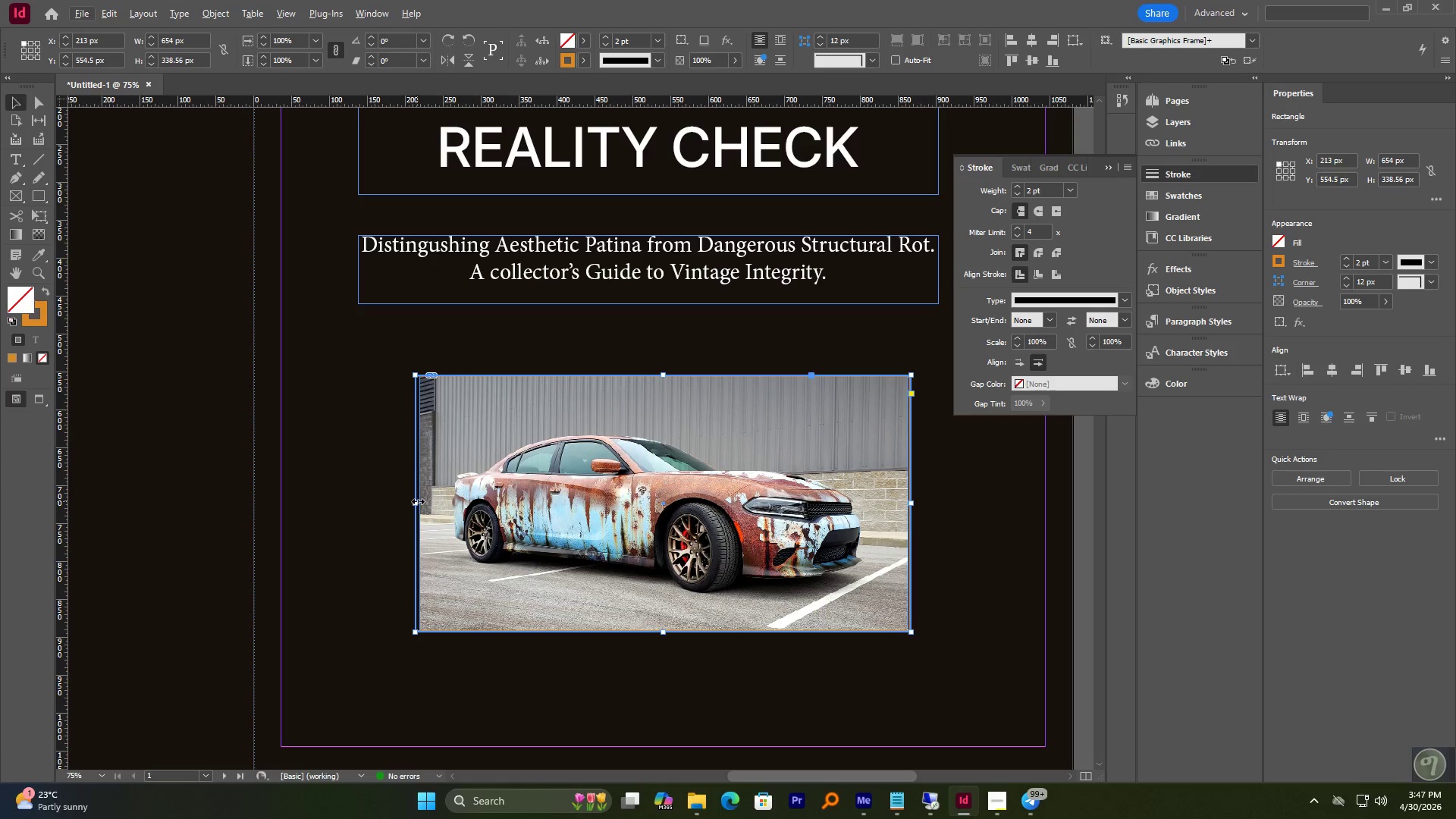 
left_click_drag(start_coordinate=[418, 501], to_coordinate=[422, 501])
 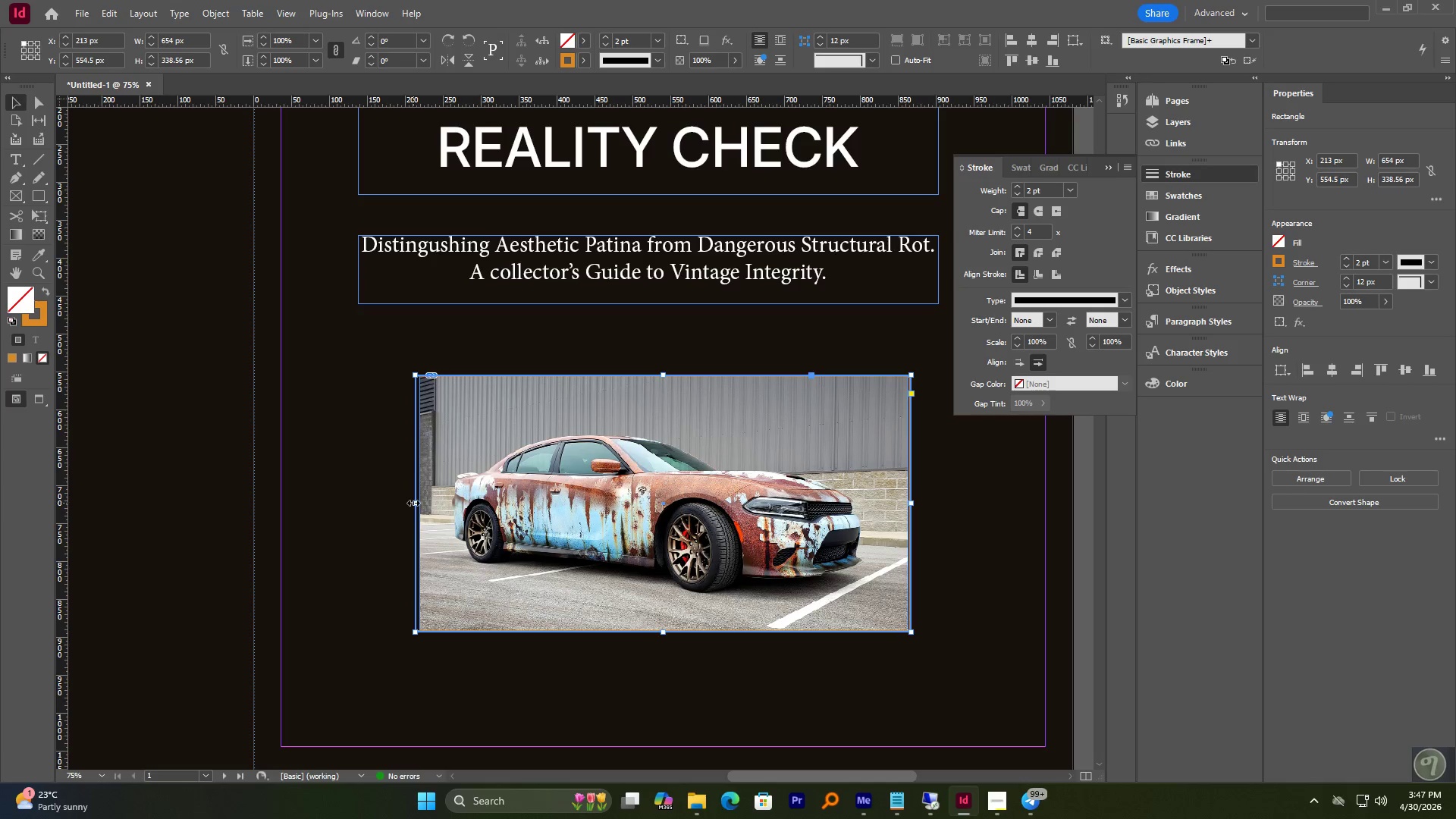 
left_click_drag(start_coordinate=[413, 503], to_coordinate=[418, 504])
 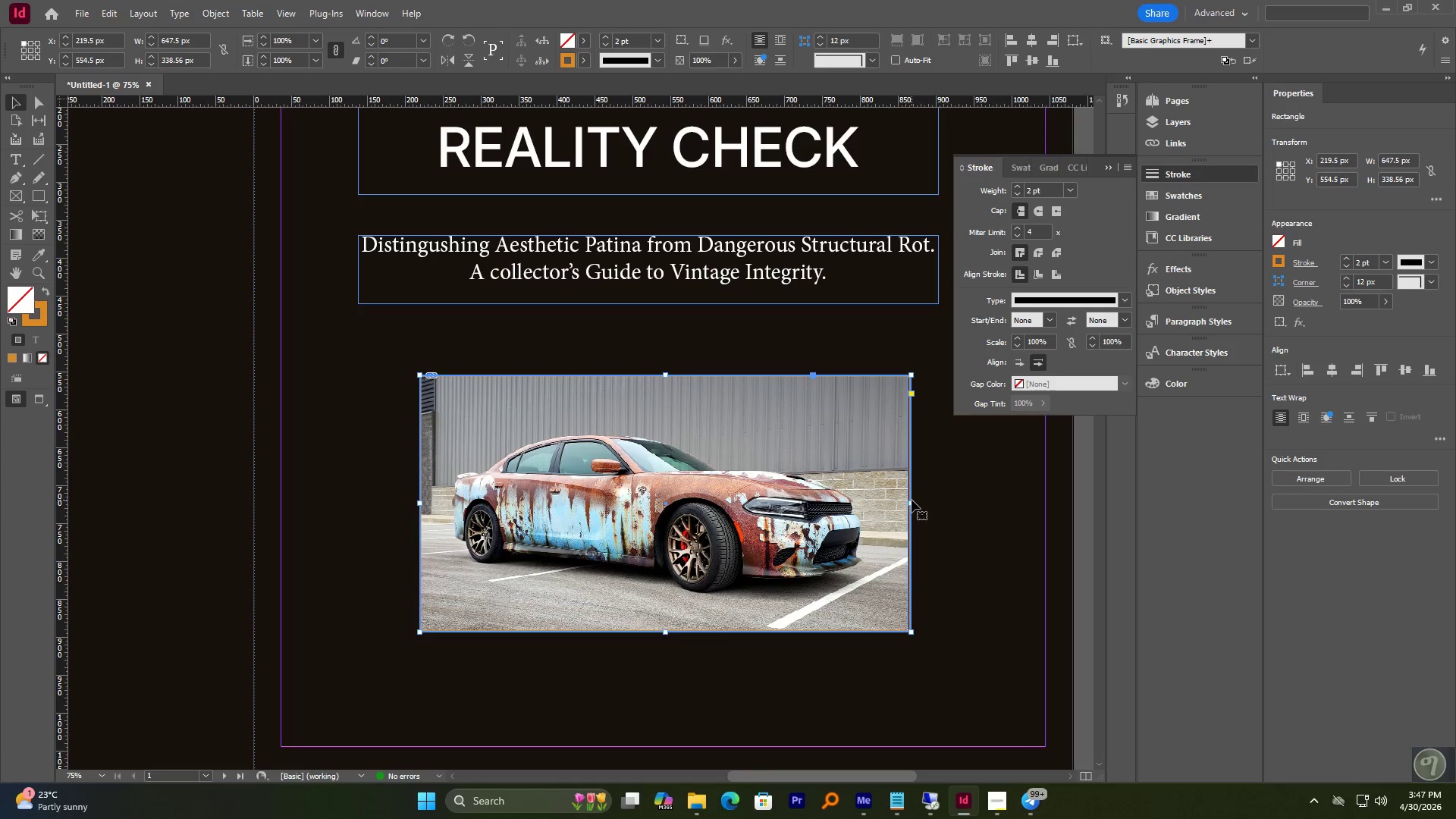 
left_click_drag(start_coordinate=[911, 502], to_coordinate=[907, 504])
 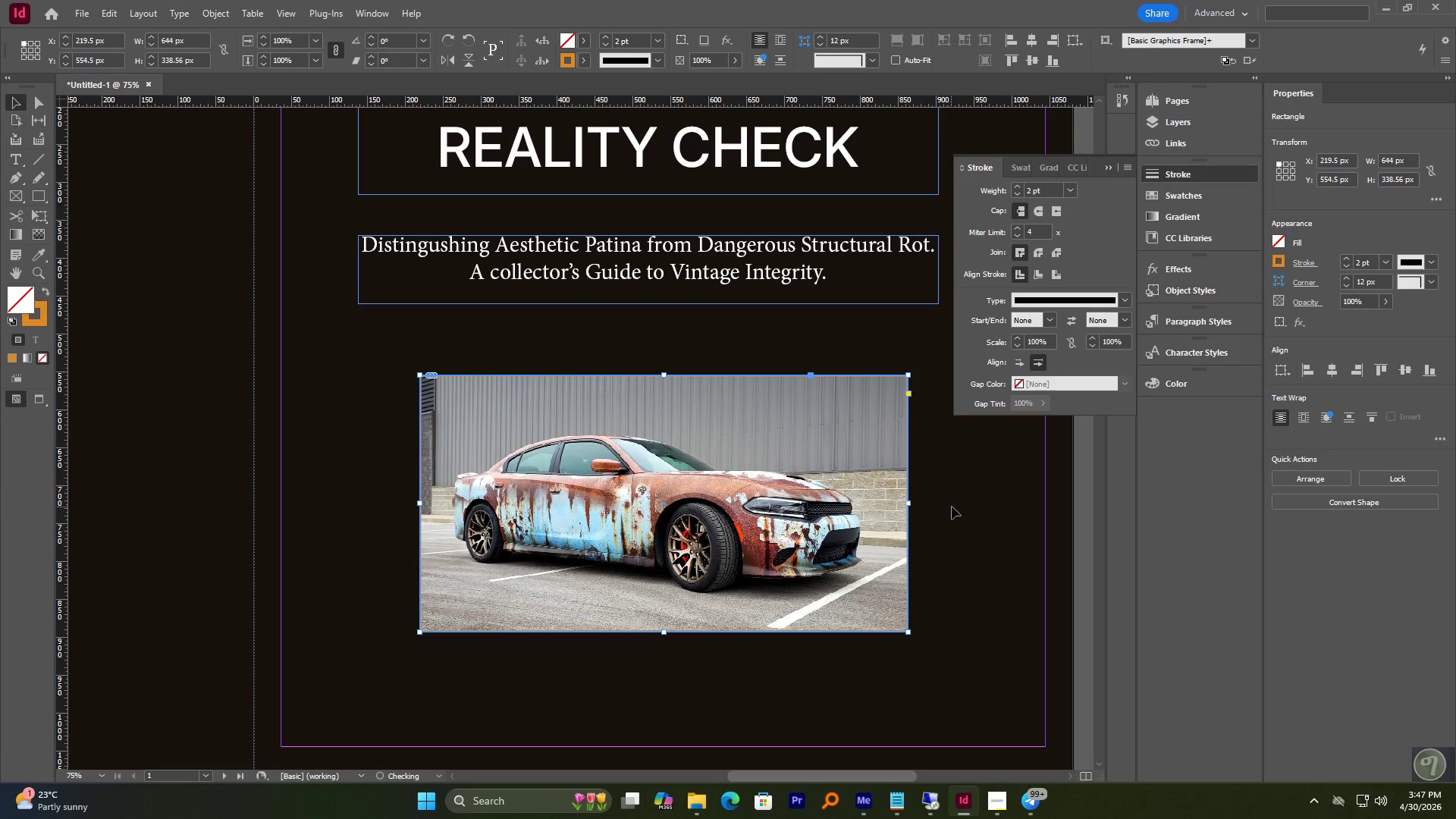 
left_click([952, 507])
 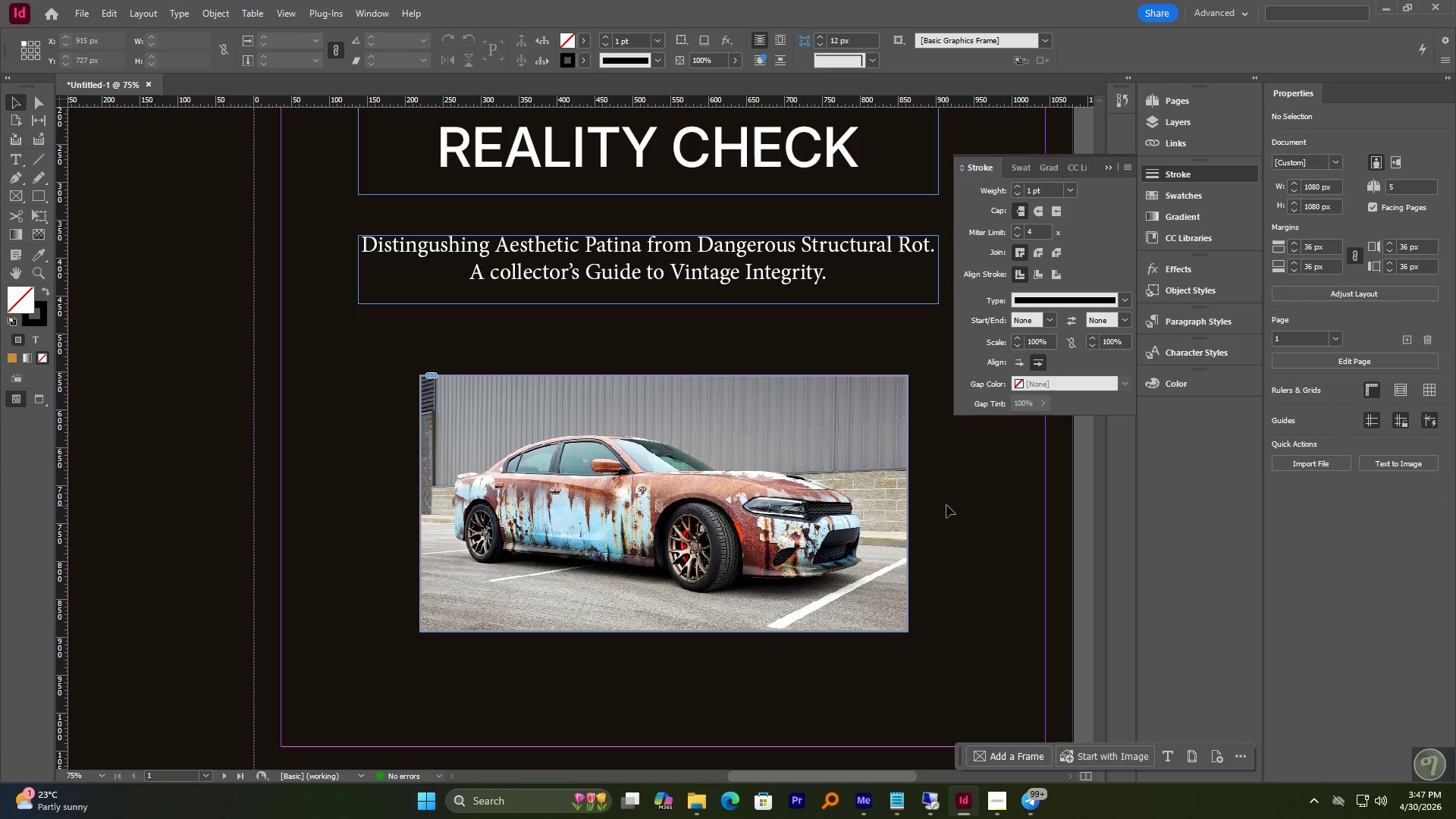 
hold_key(key=AltLeft, duration=0.72)
scroll: coordinate [940, 500], scroll_direction: down, amount: 1.0
 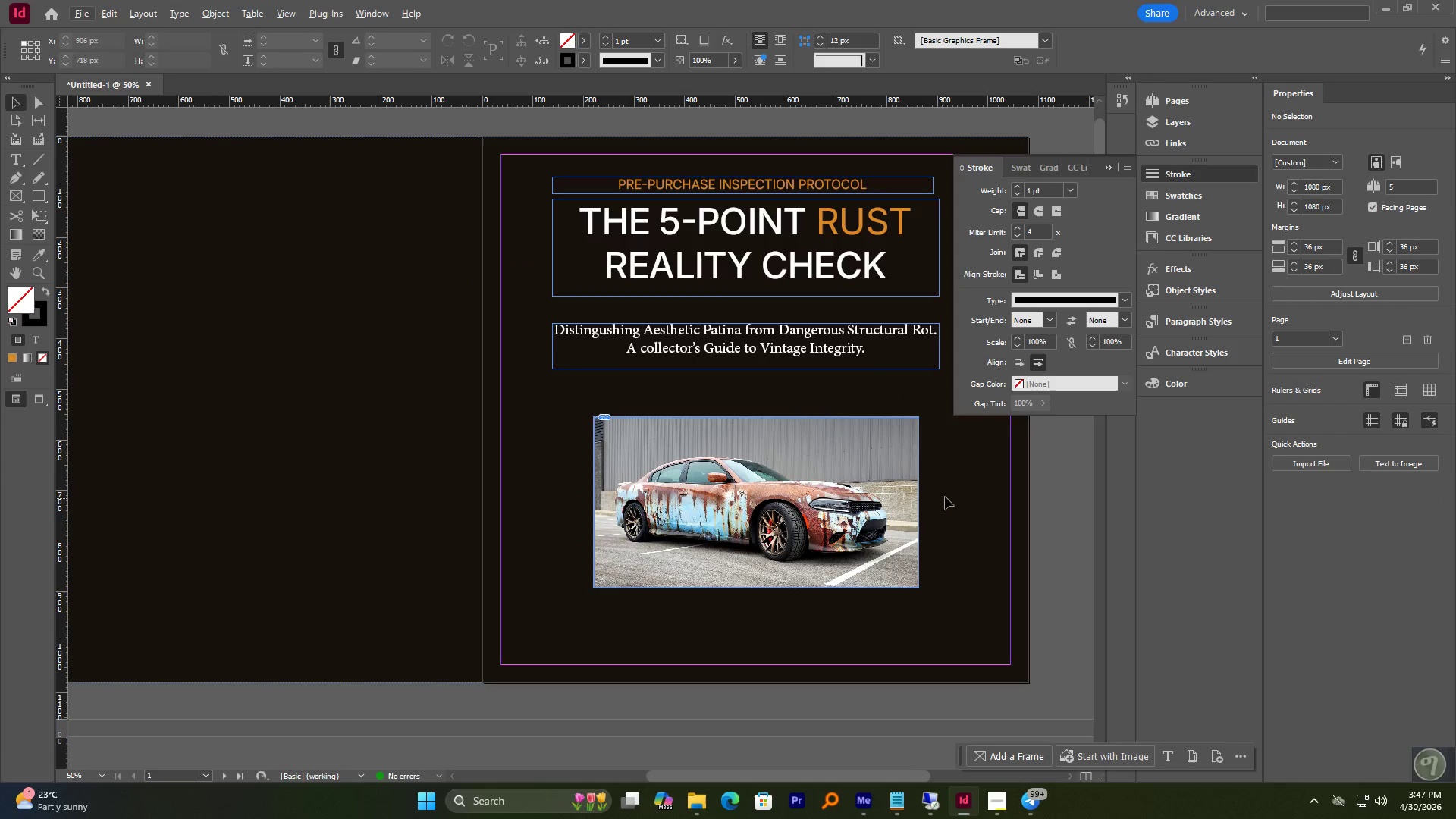 
key(Control+Z)
 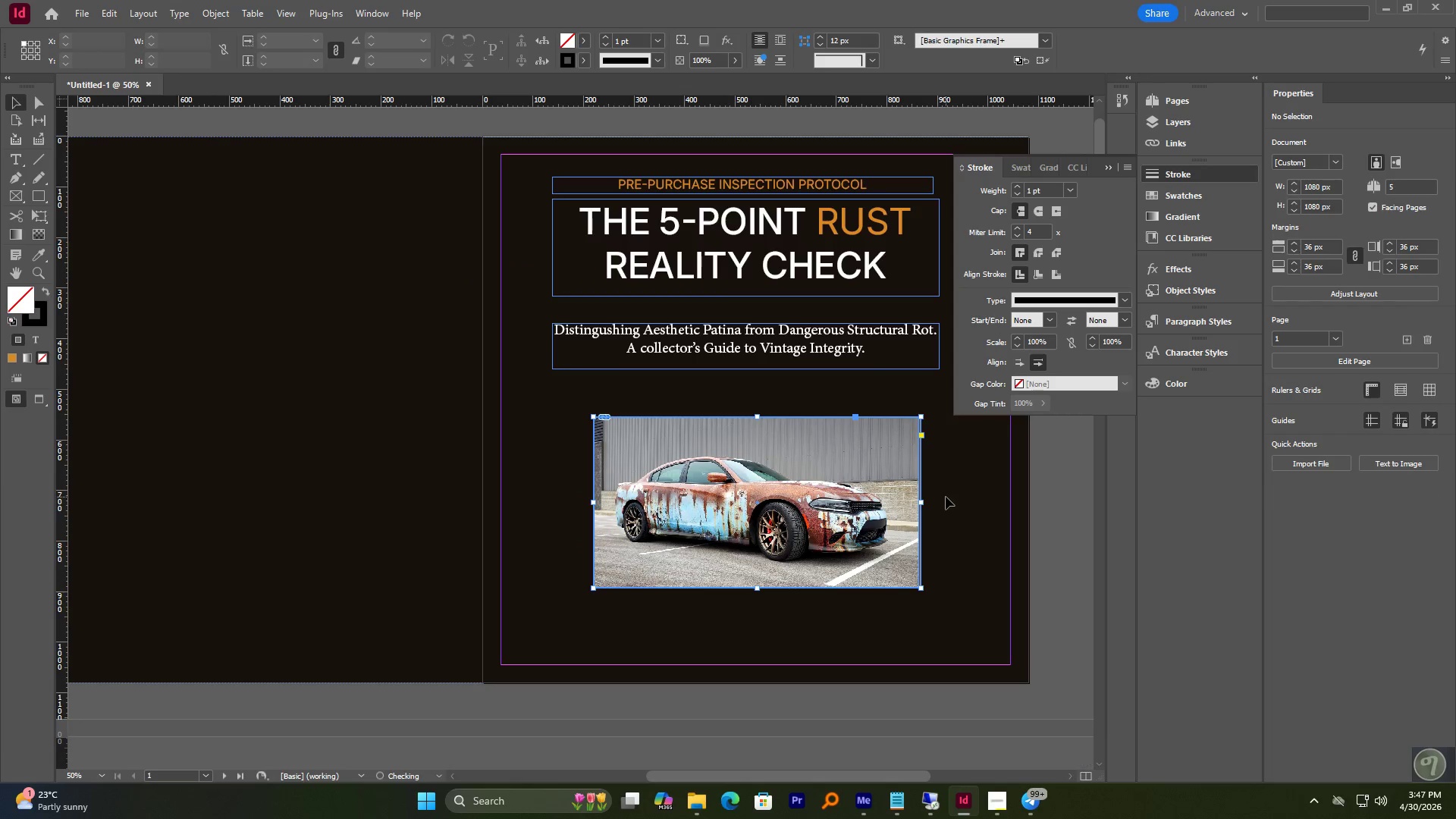 
key(Control+Z)
 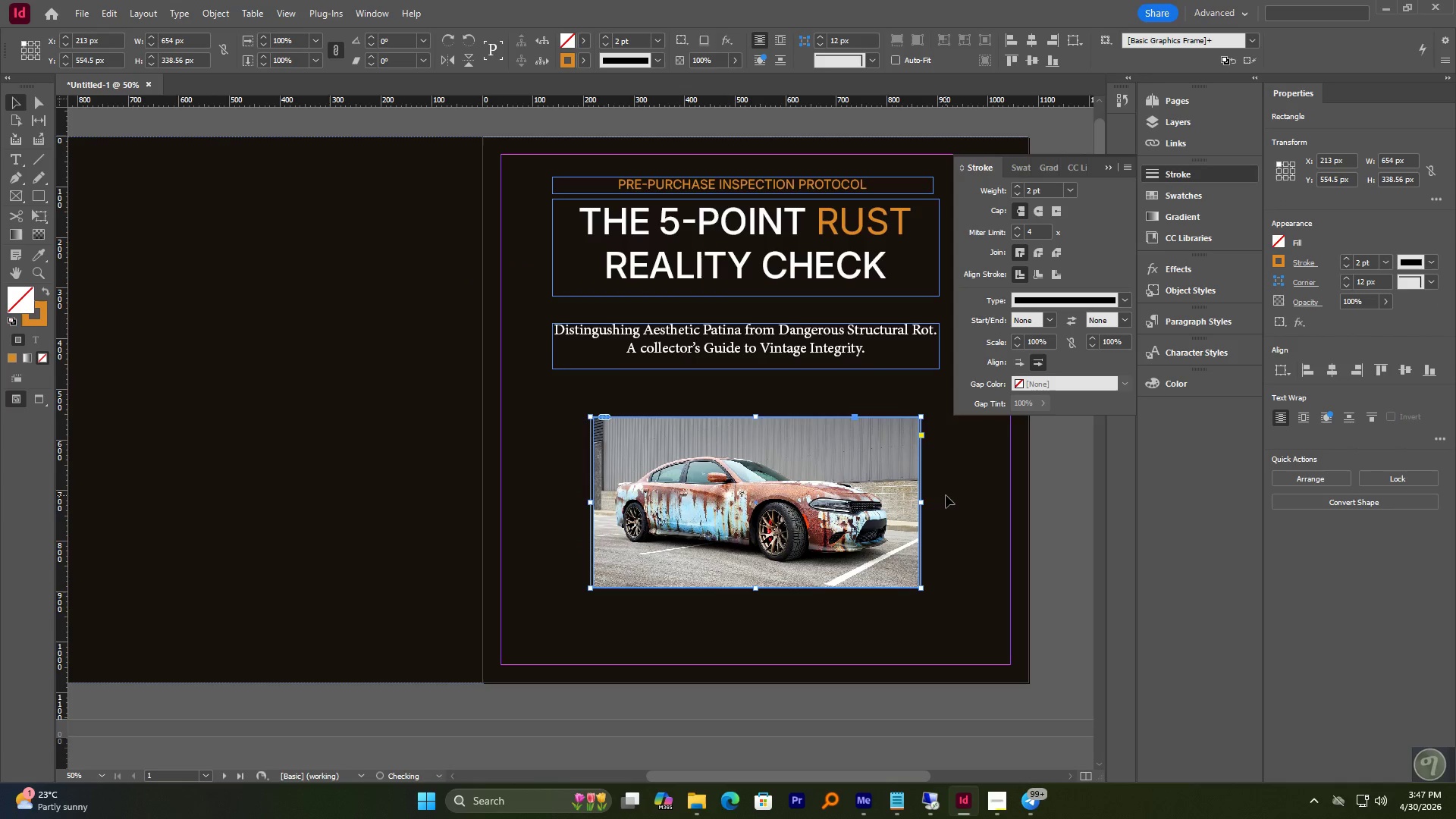 
key(Control+Z)
 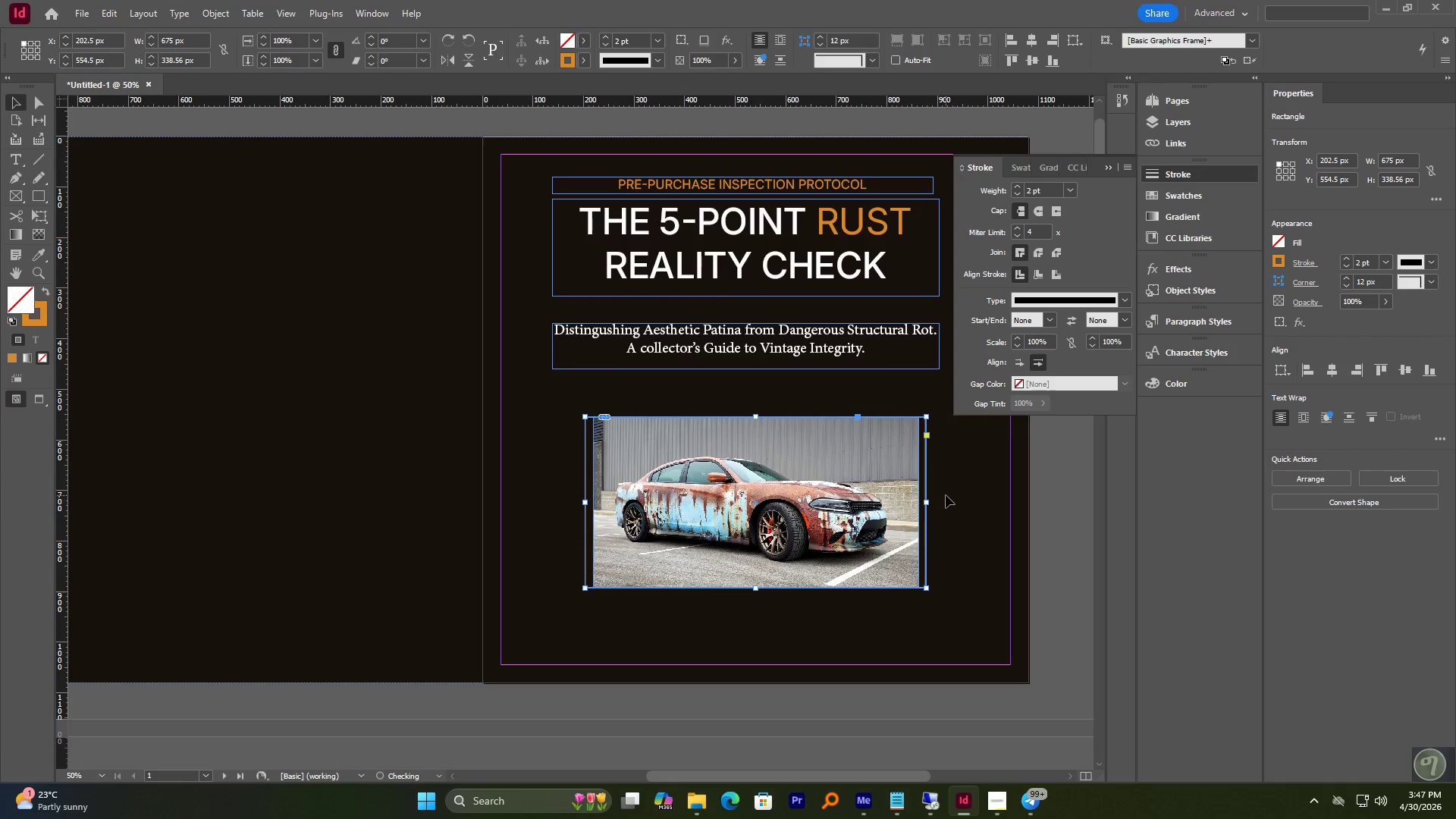 
key(Control+Z)
 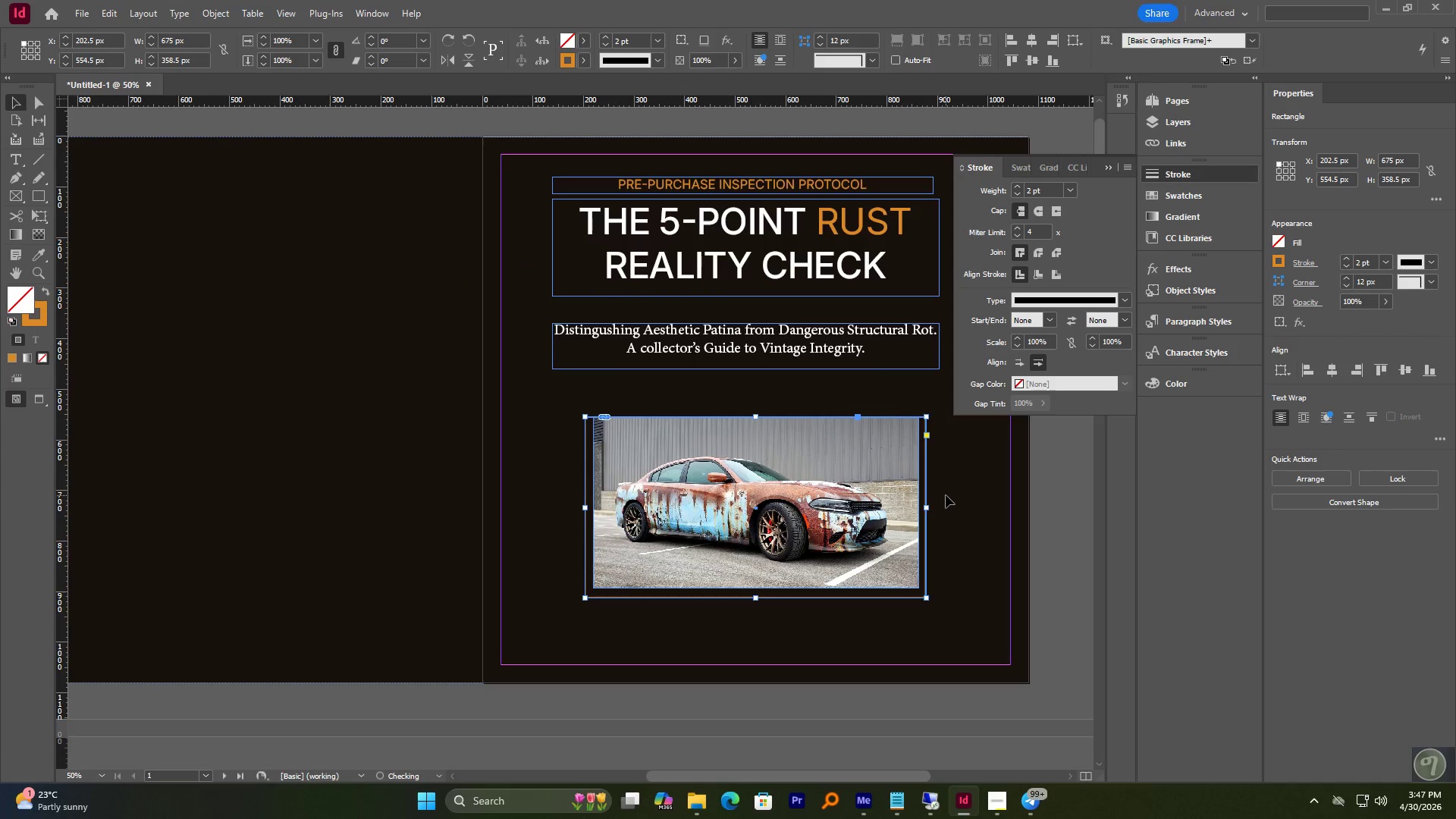 
key(Control+Z)
 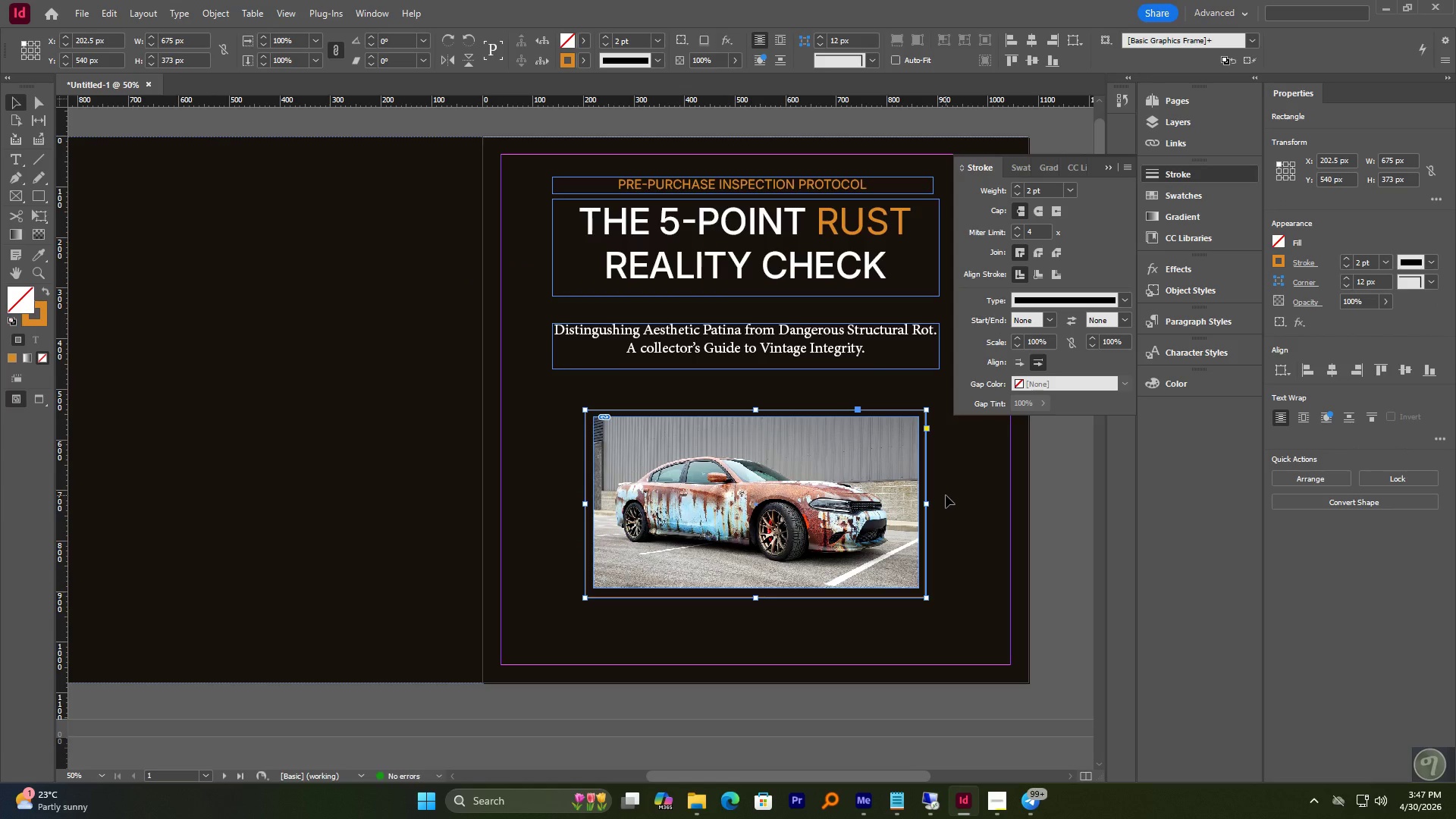 
key(Control+Z)
 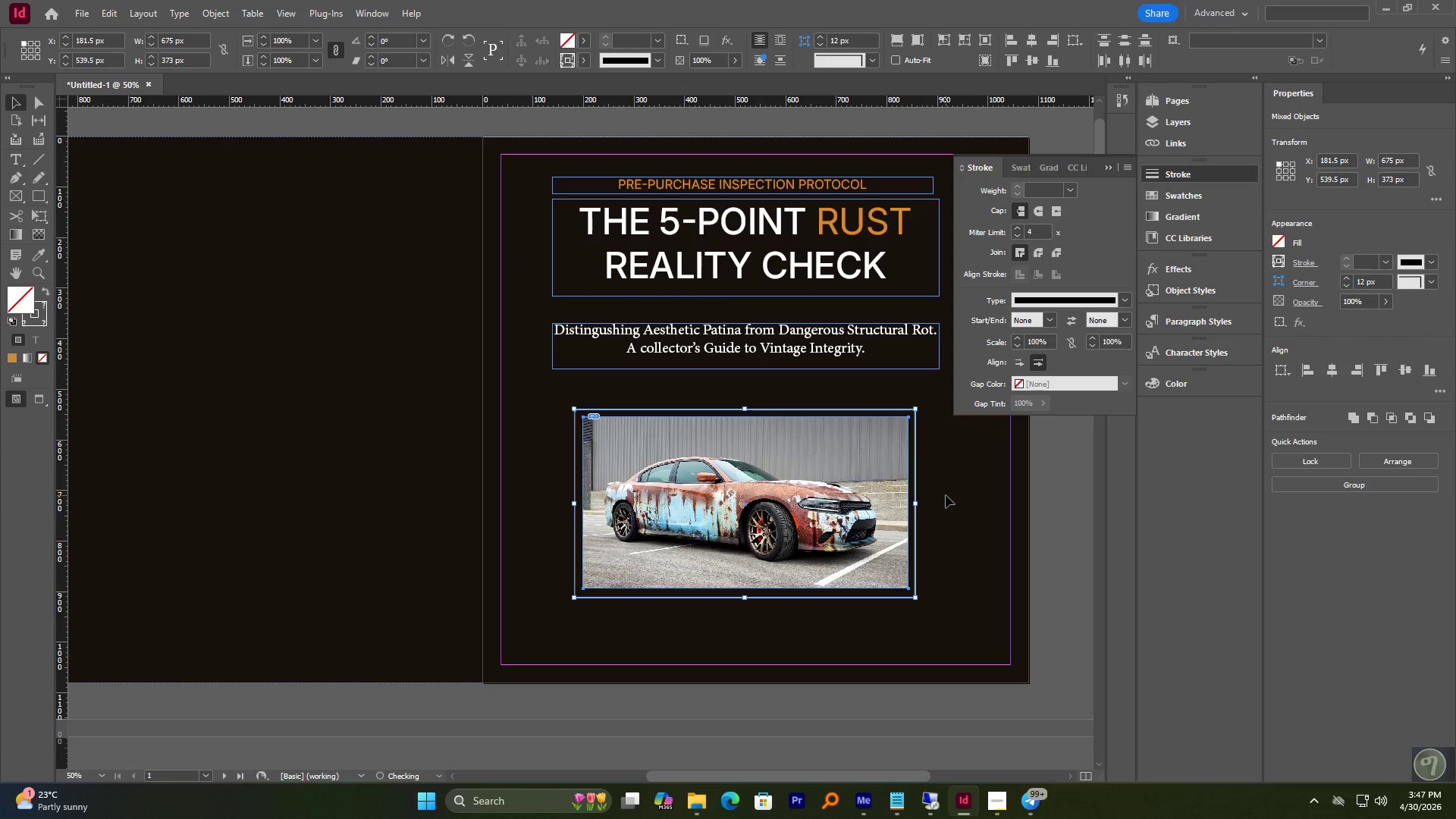 
key(Control+Shift+Z)
 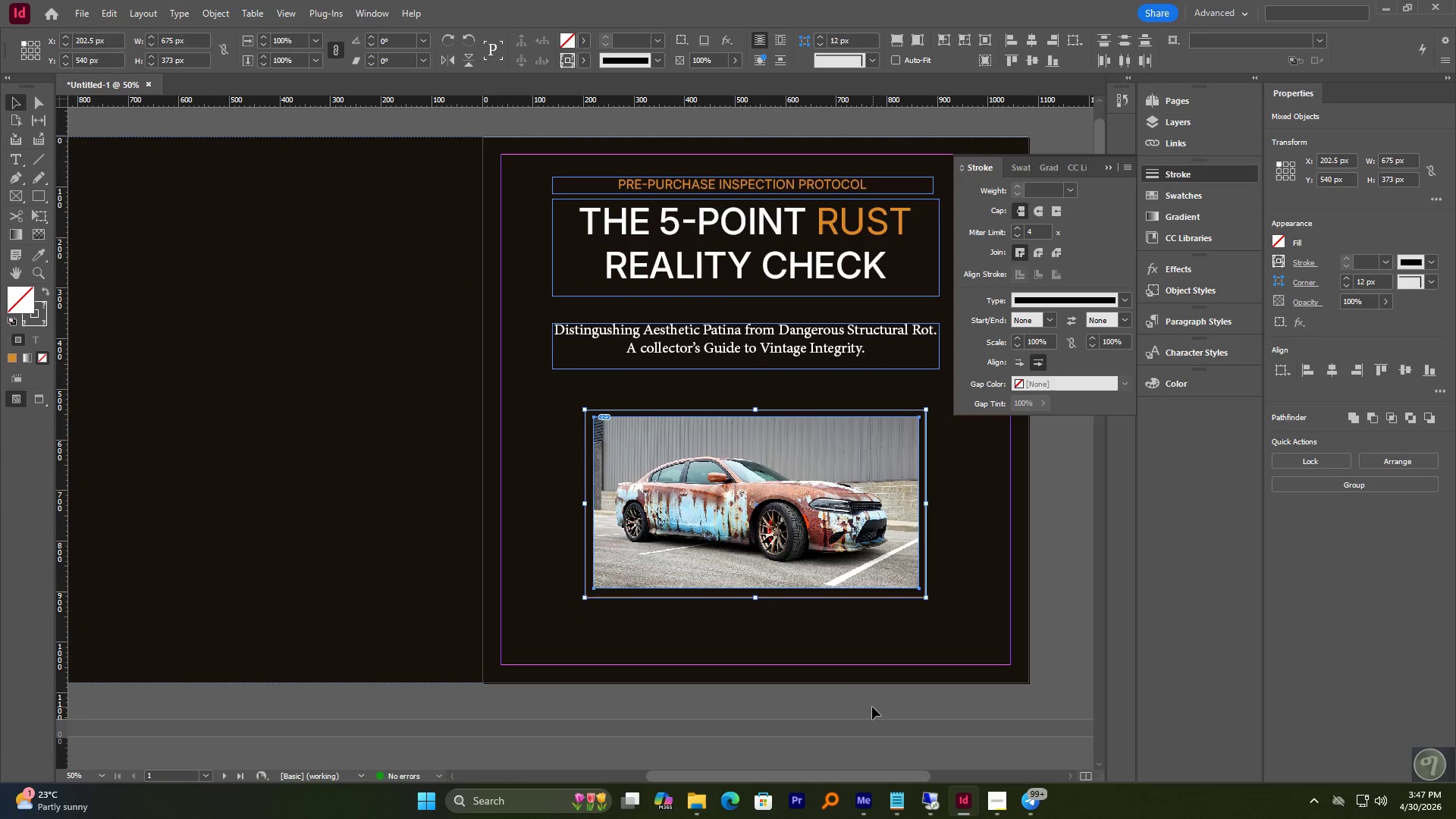 
hold_key(key=AltLeft, duration=0.58)
scroll: coordinate [814, 634], scroll_direction: down, amount: 2.0
 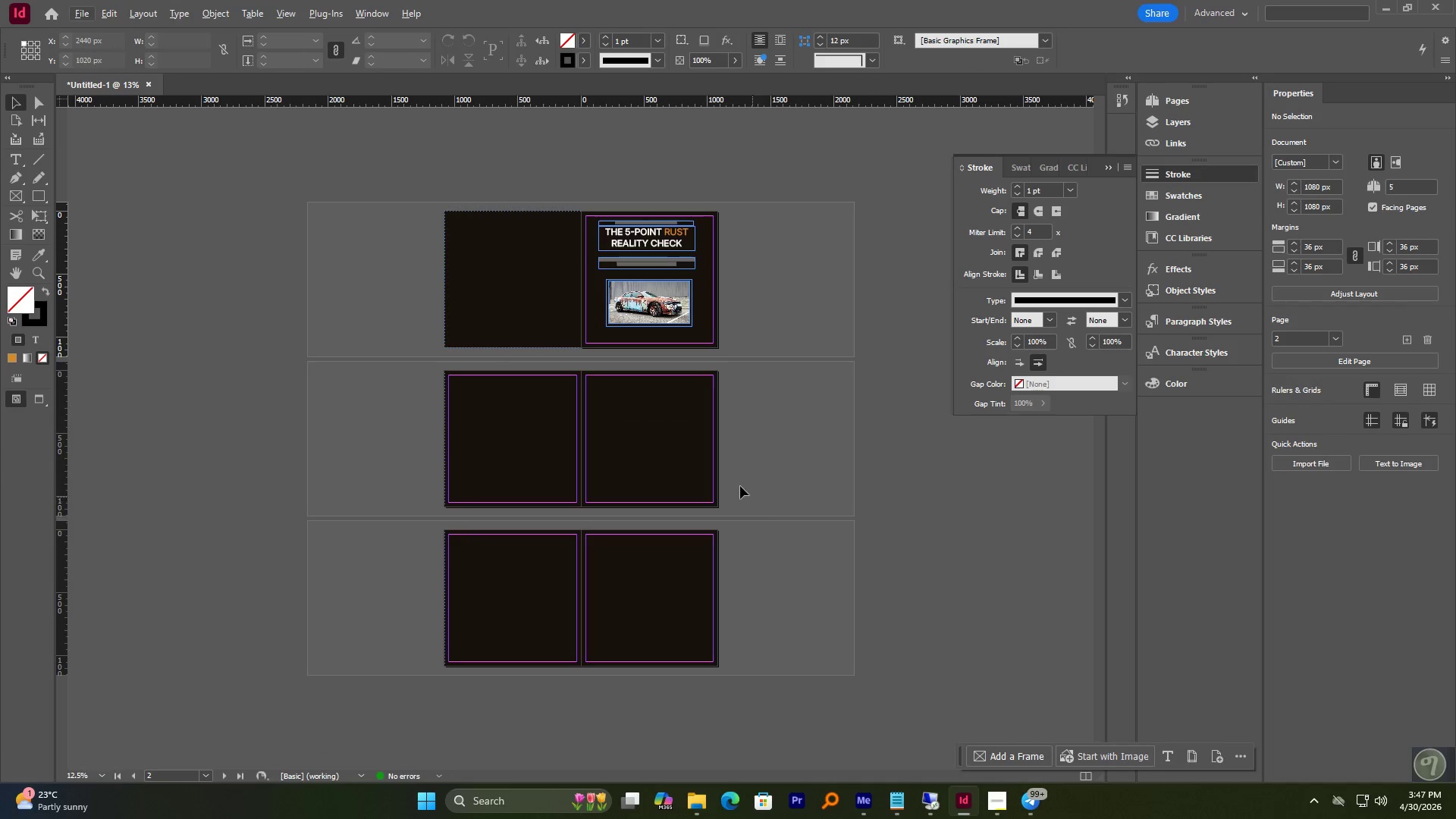 
hold_key(key=AltLeft, duration=0.7)
scroll: coordinate [491, 359], scroll_direction: up, amount: 1.0
 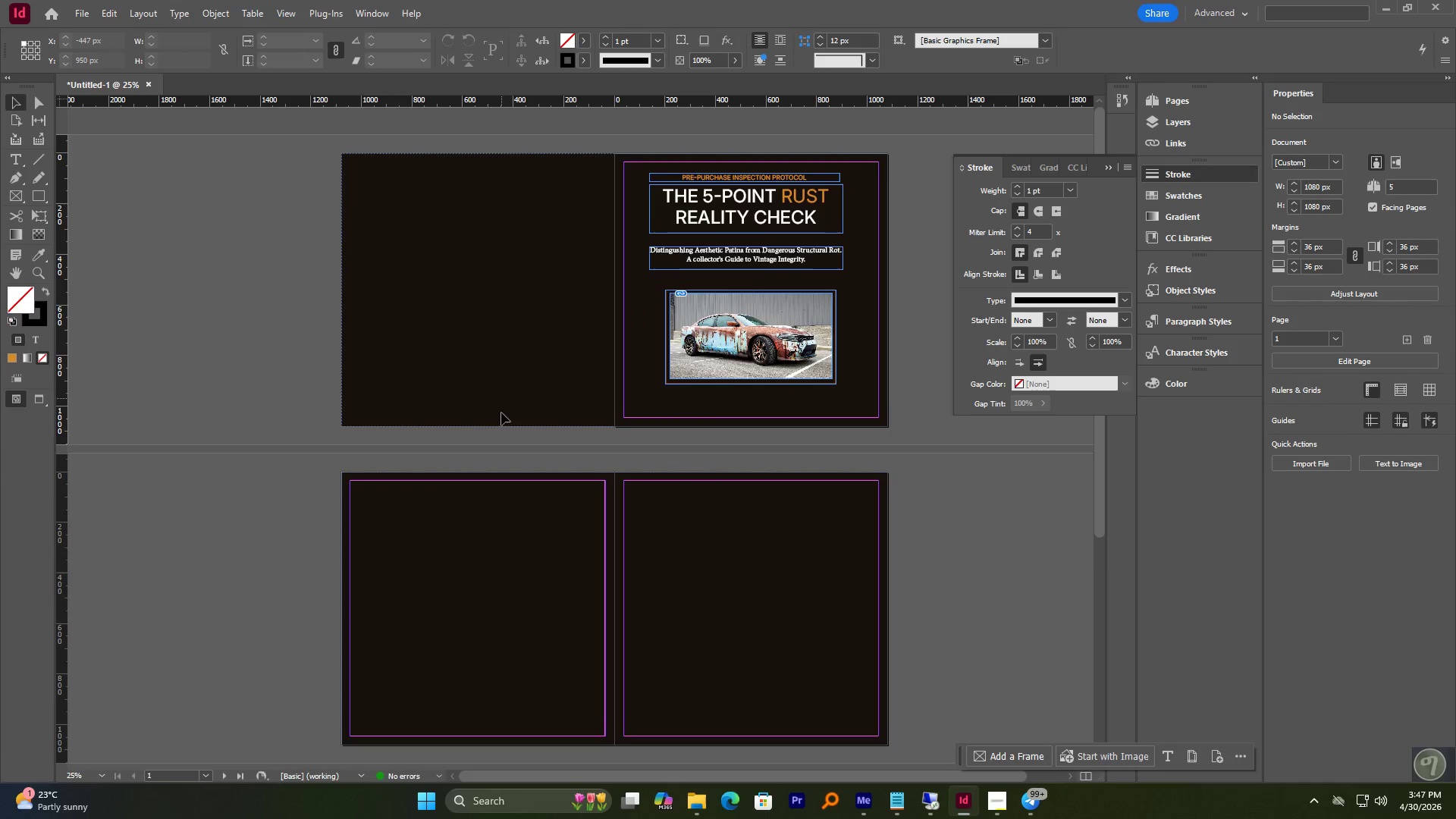 
hold_key(key=AltLeft, duration=1.45)
 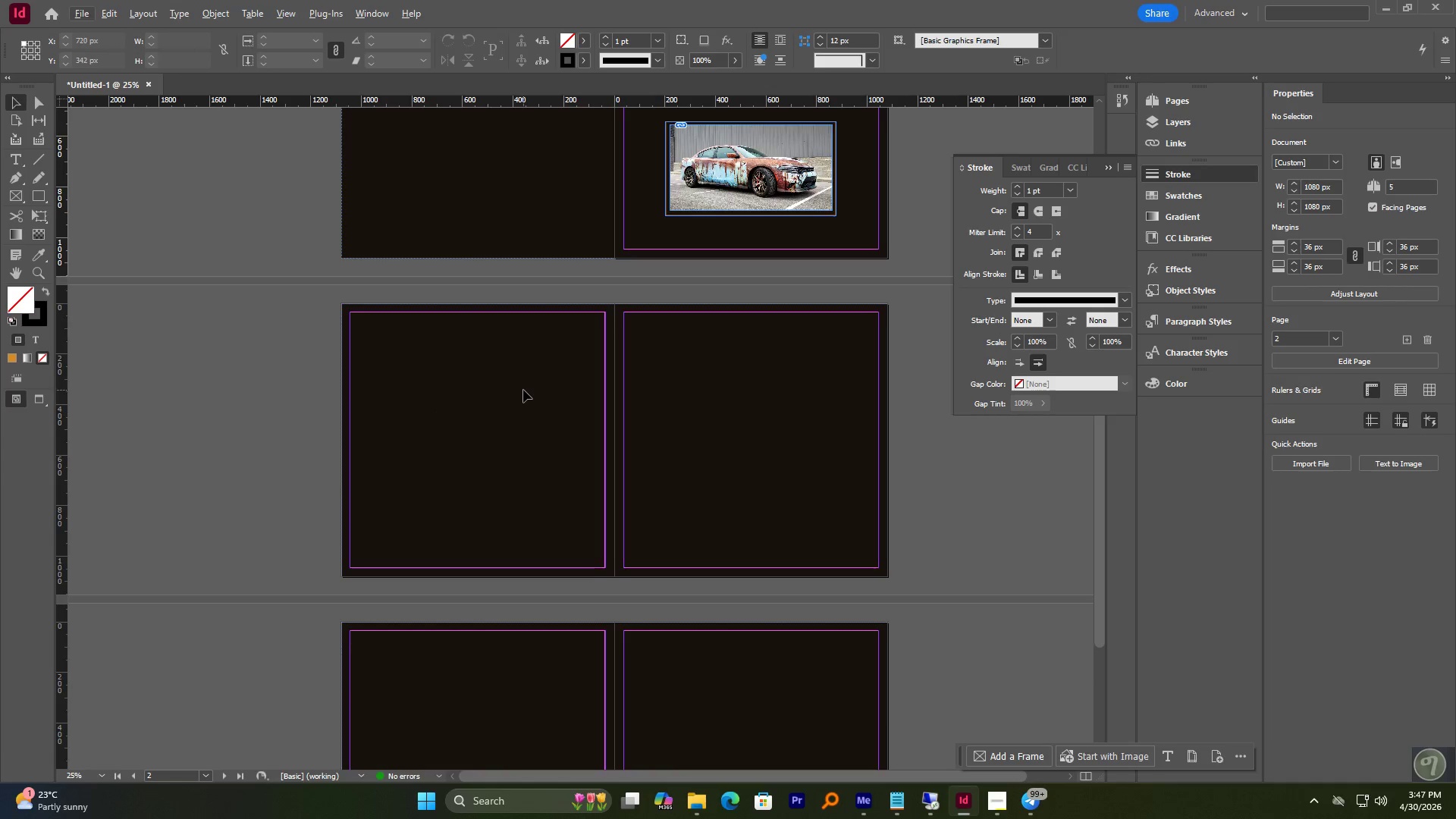 
scroll: coordinate [502, 413], scroll_direction: down, amount: 3.0
 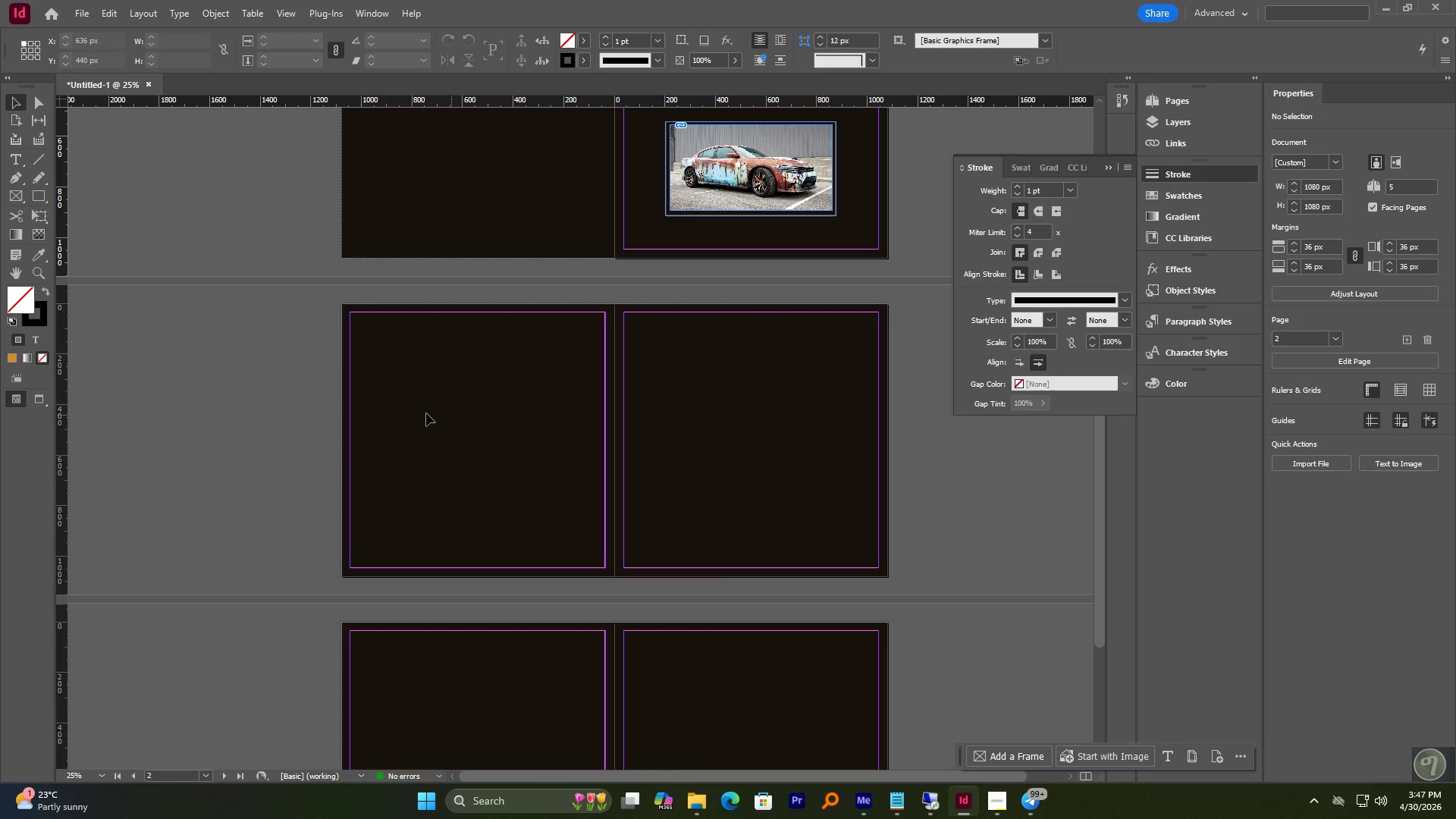 
scroll: coordinate [523, 390], scroll_direction: none, amount: 0.0
 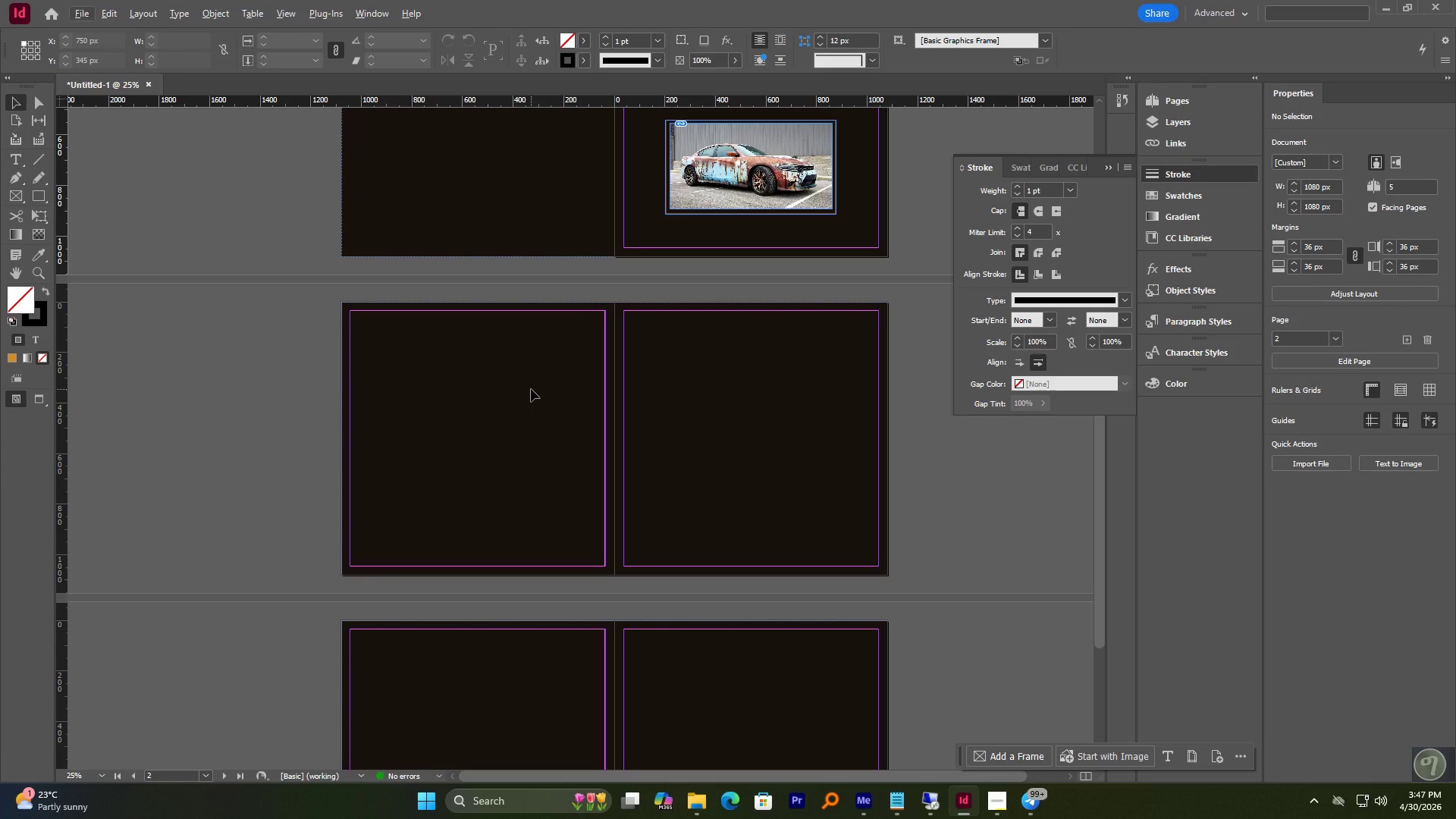 
wait(10.92)
 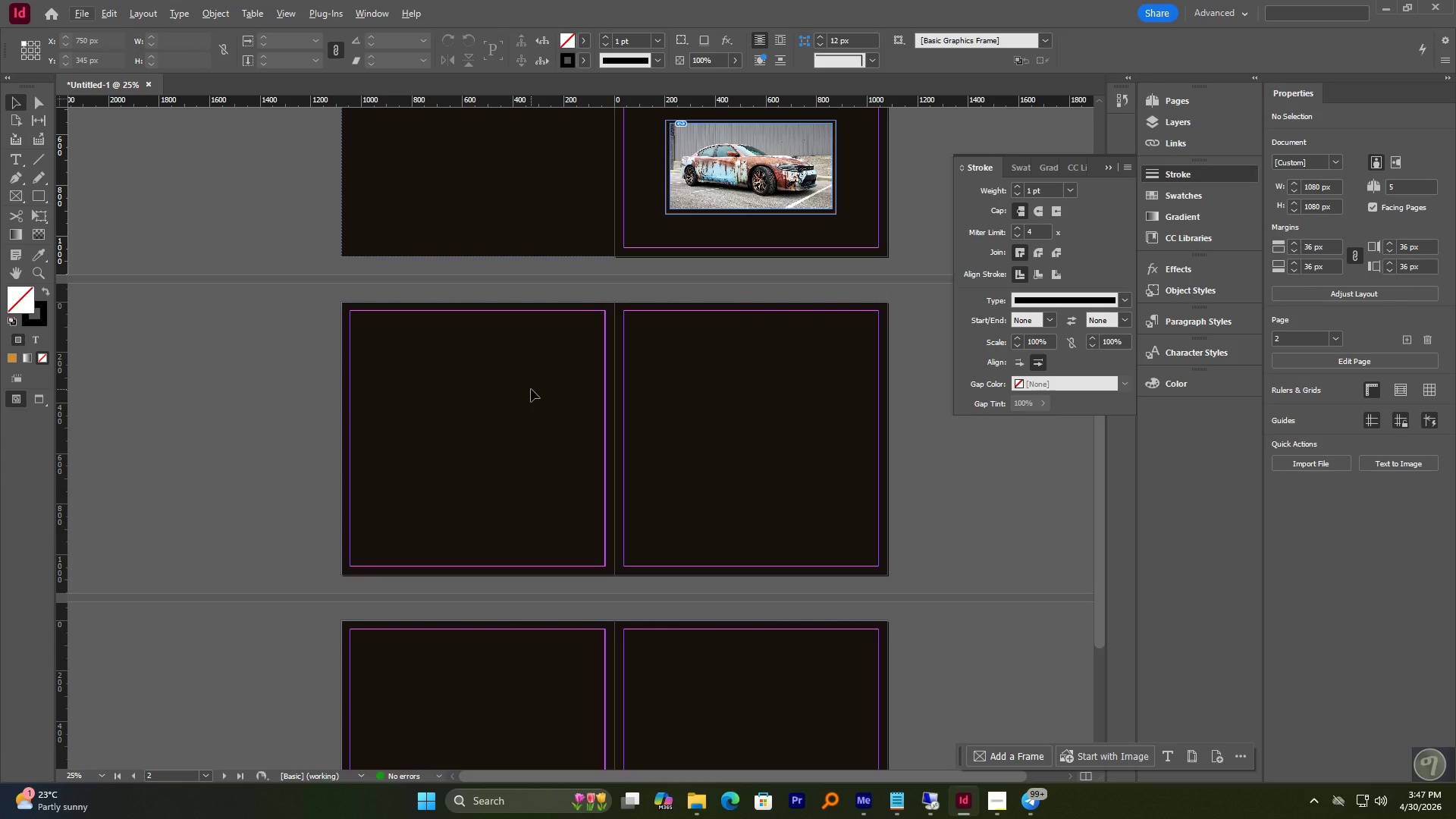 
hold_key(key=AltLeft, duration=1.67)
scroll: coordinate [411, 344], scroll_direction: up, amount: 1.0
 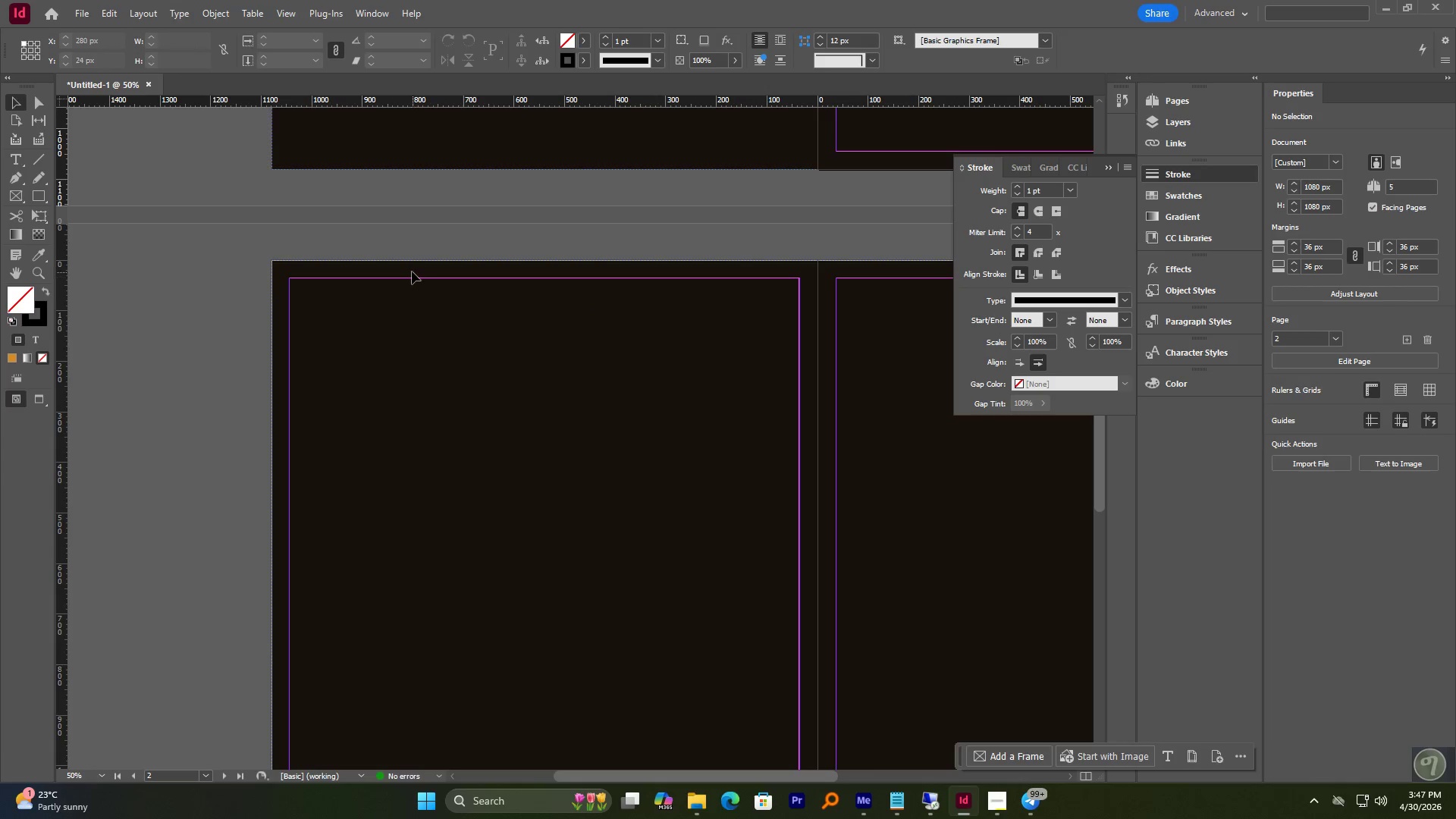 
scroll: coordinate [410, 273], scroll_direction: down, amount: 3.0
 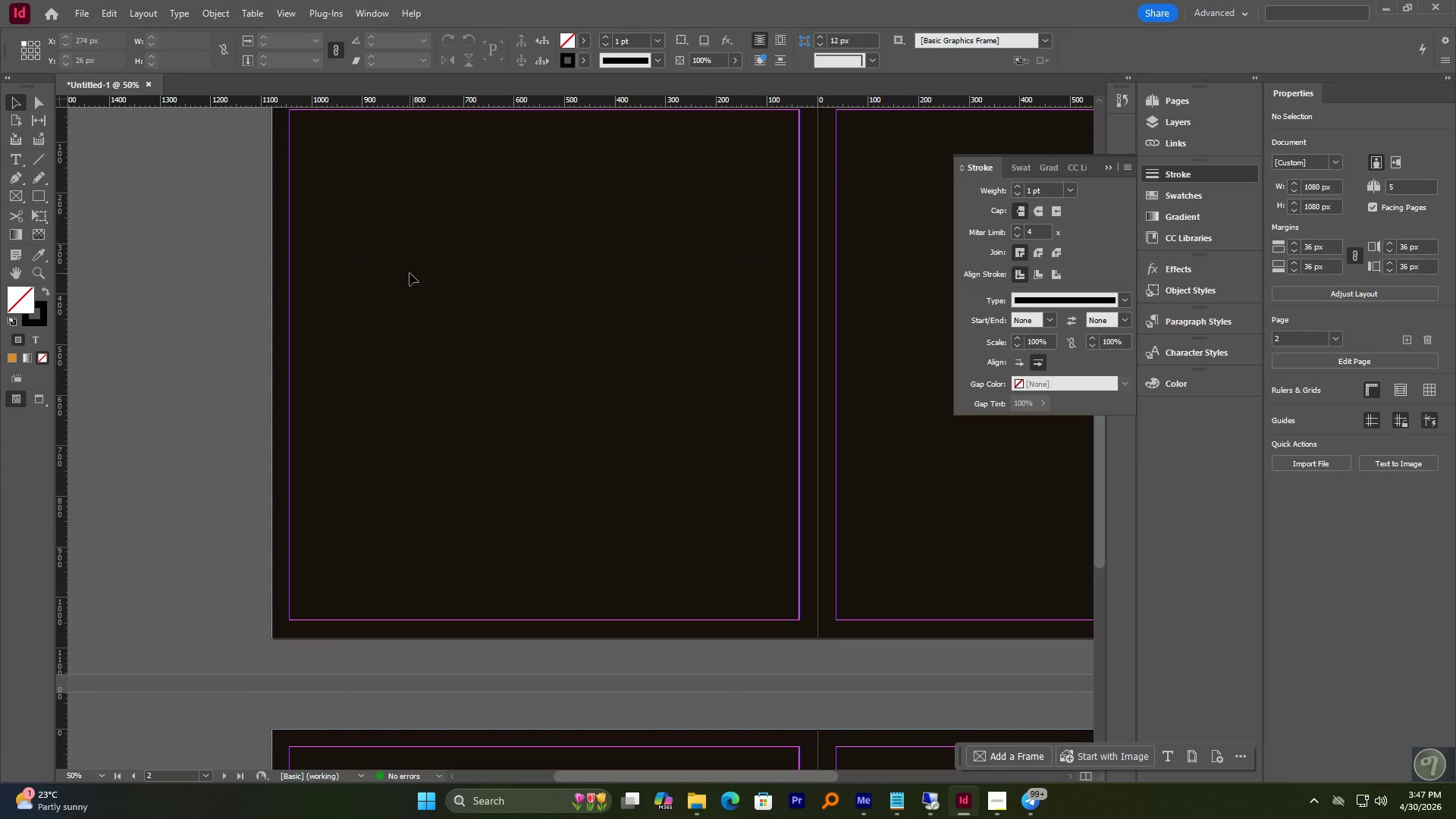 
scroll: coordinate [472, 286], scroll_direction: up, amount: 2.0
 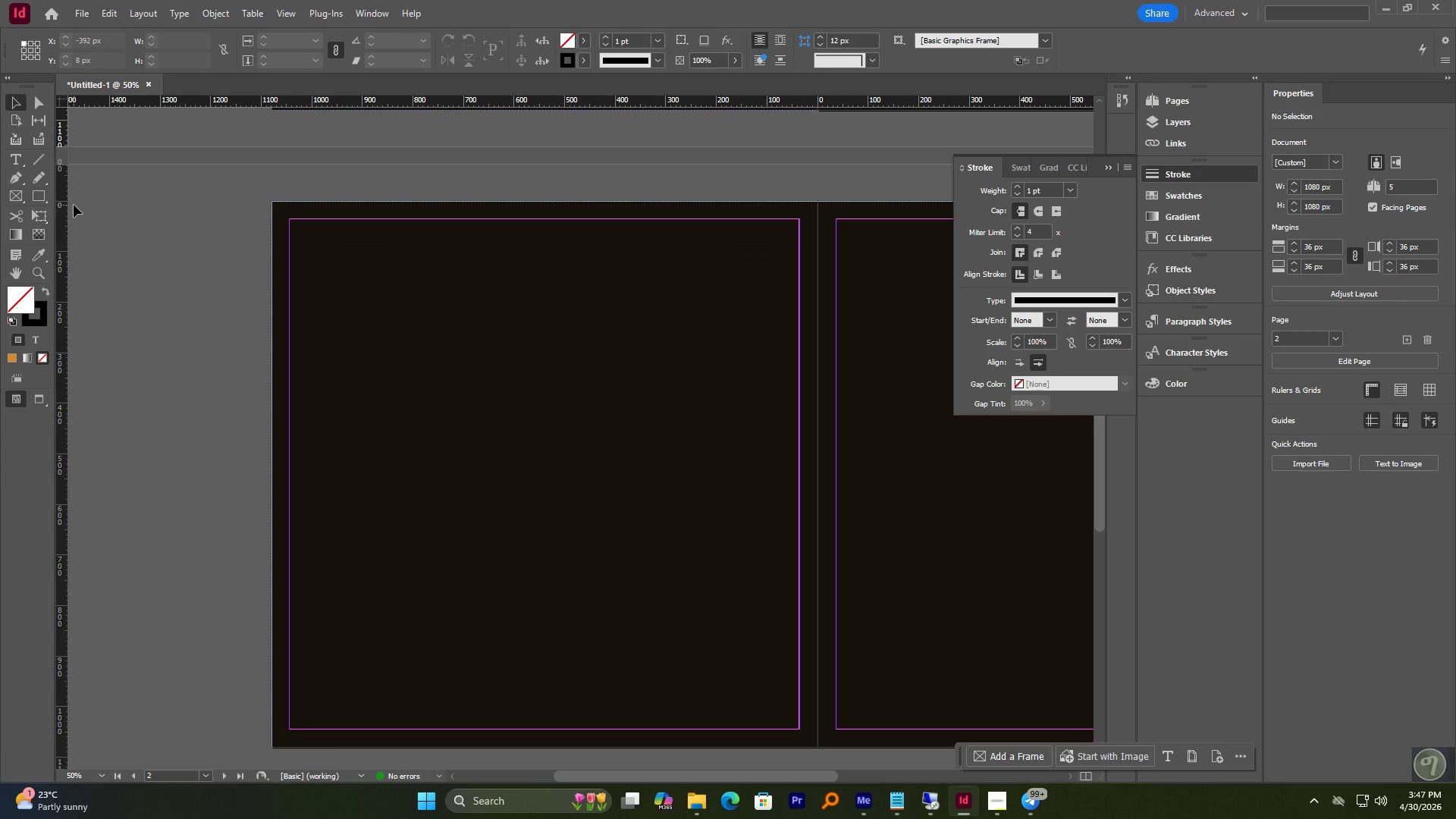 
wait(5.47)
 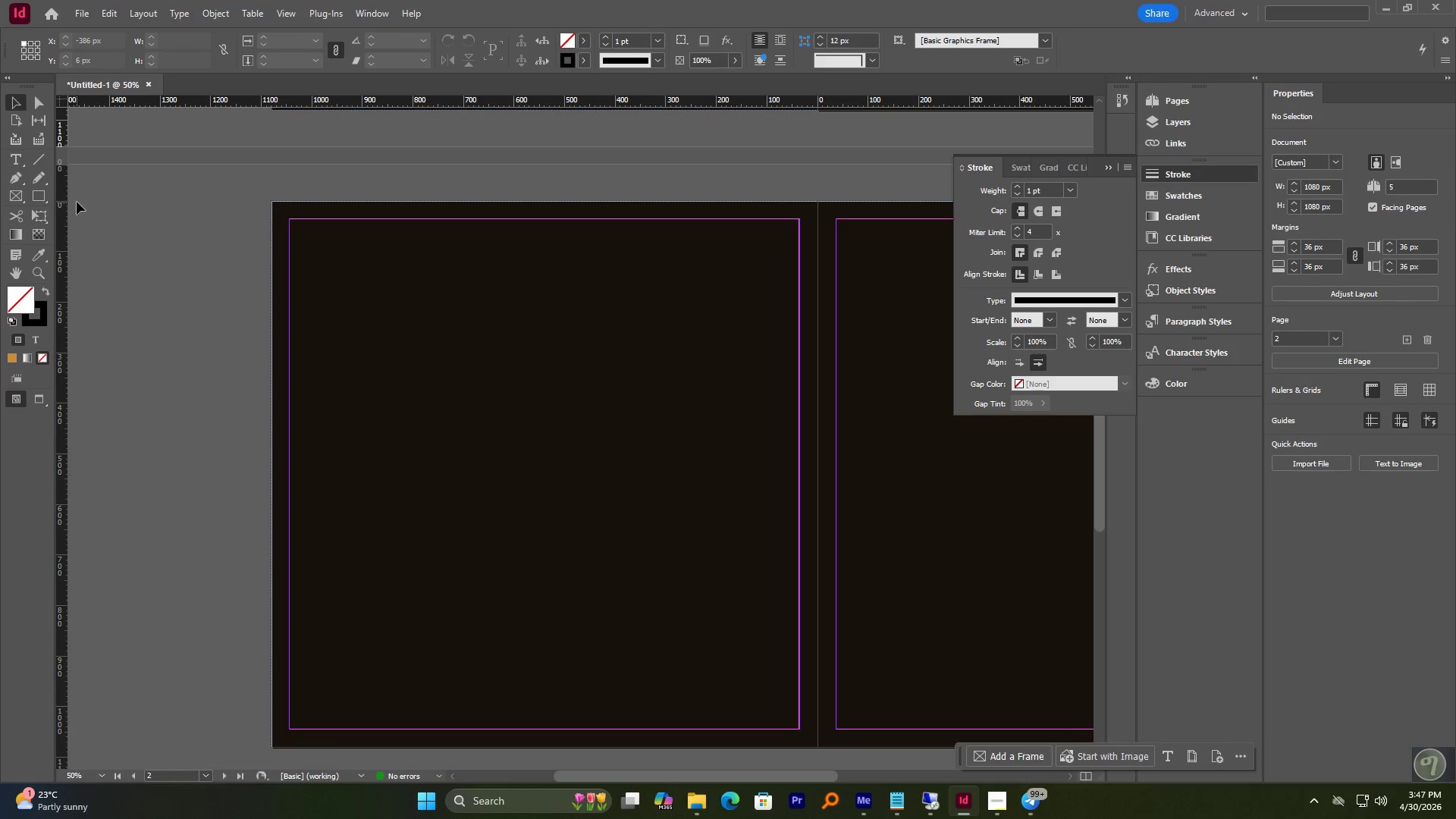 
hold_key(key=AltLeft, duration=1.34)
scroll: coordinate [119, 191], scroll_direction: down, amount: 1.0
 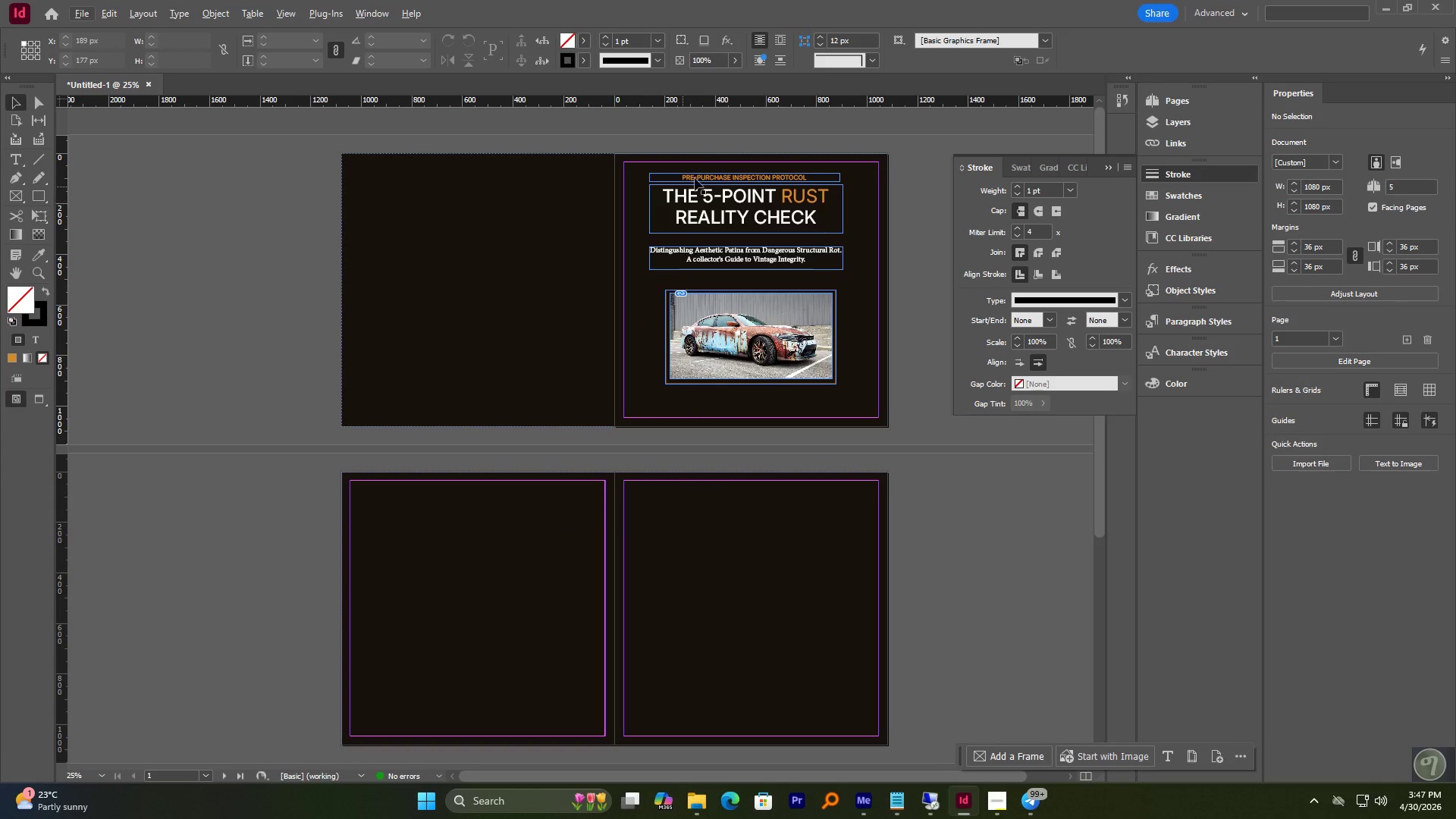 
left_click([708, 177])
 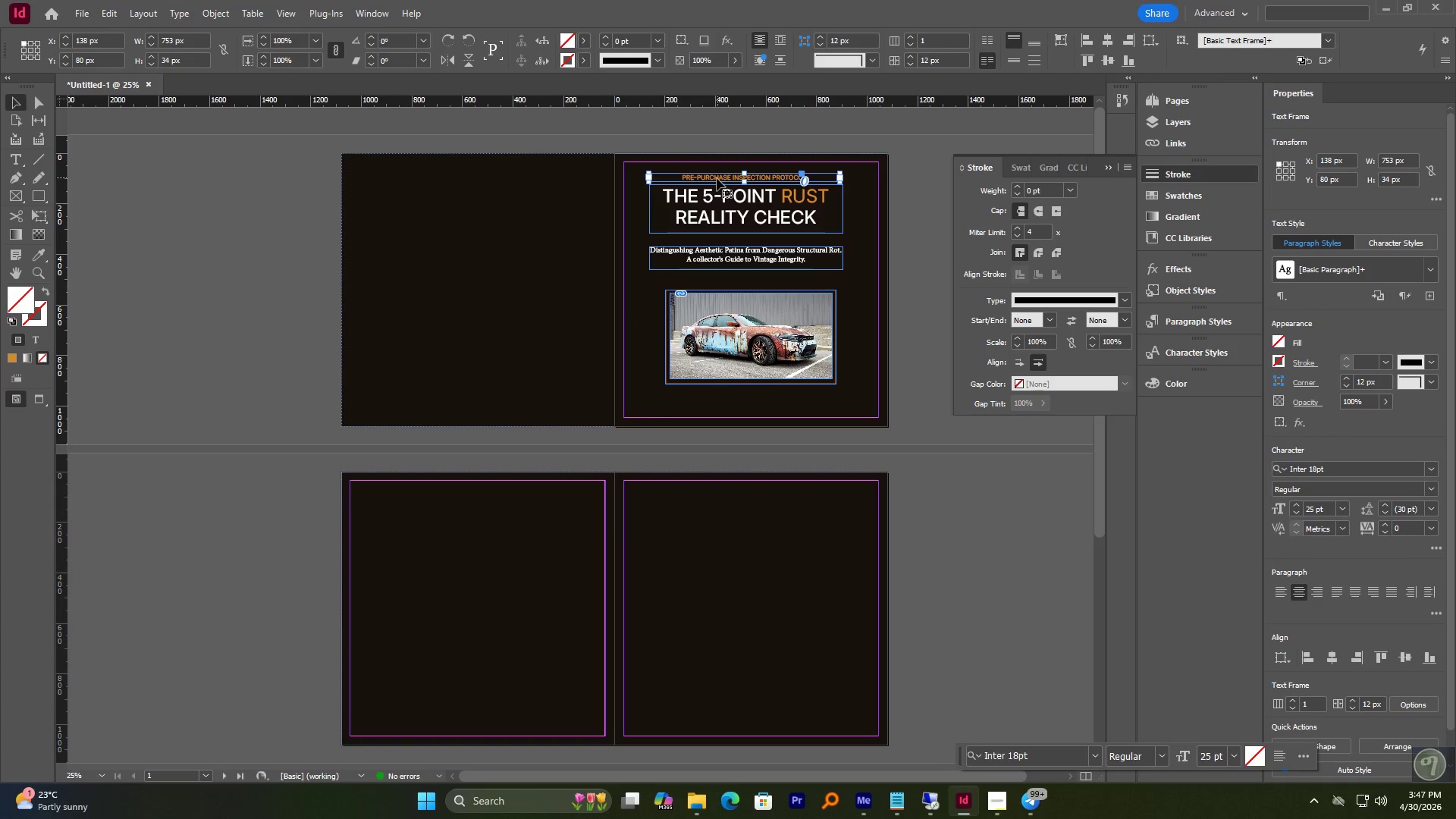 
hold_key(key=AltLeft, duration=2.25)
left_click_drag(start_coordinate=[717, 177], to_coordinate=[439, 501])
 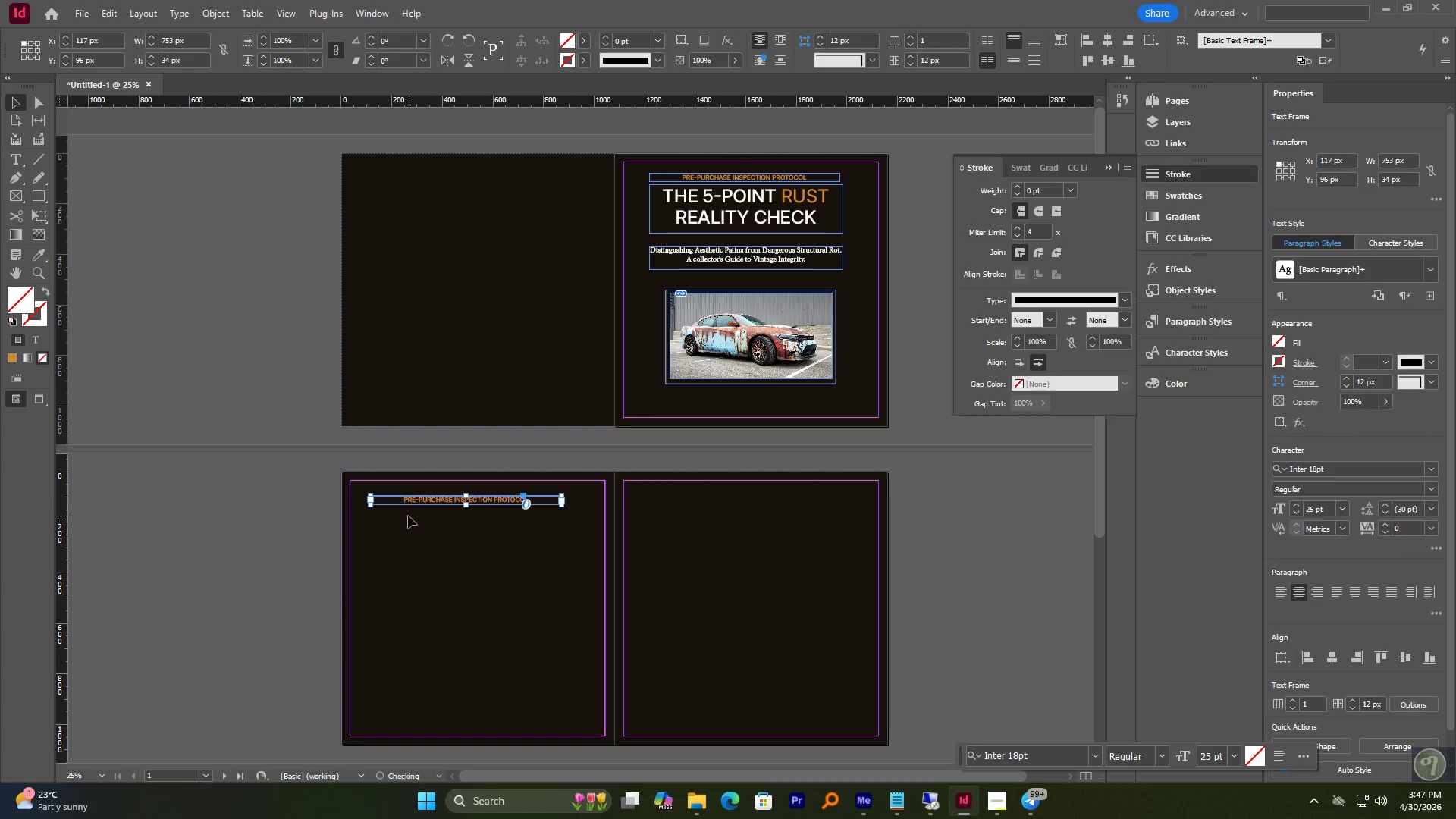 
hold_key(key=AltLeft, duration=0.58)
 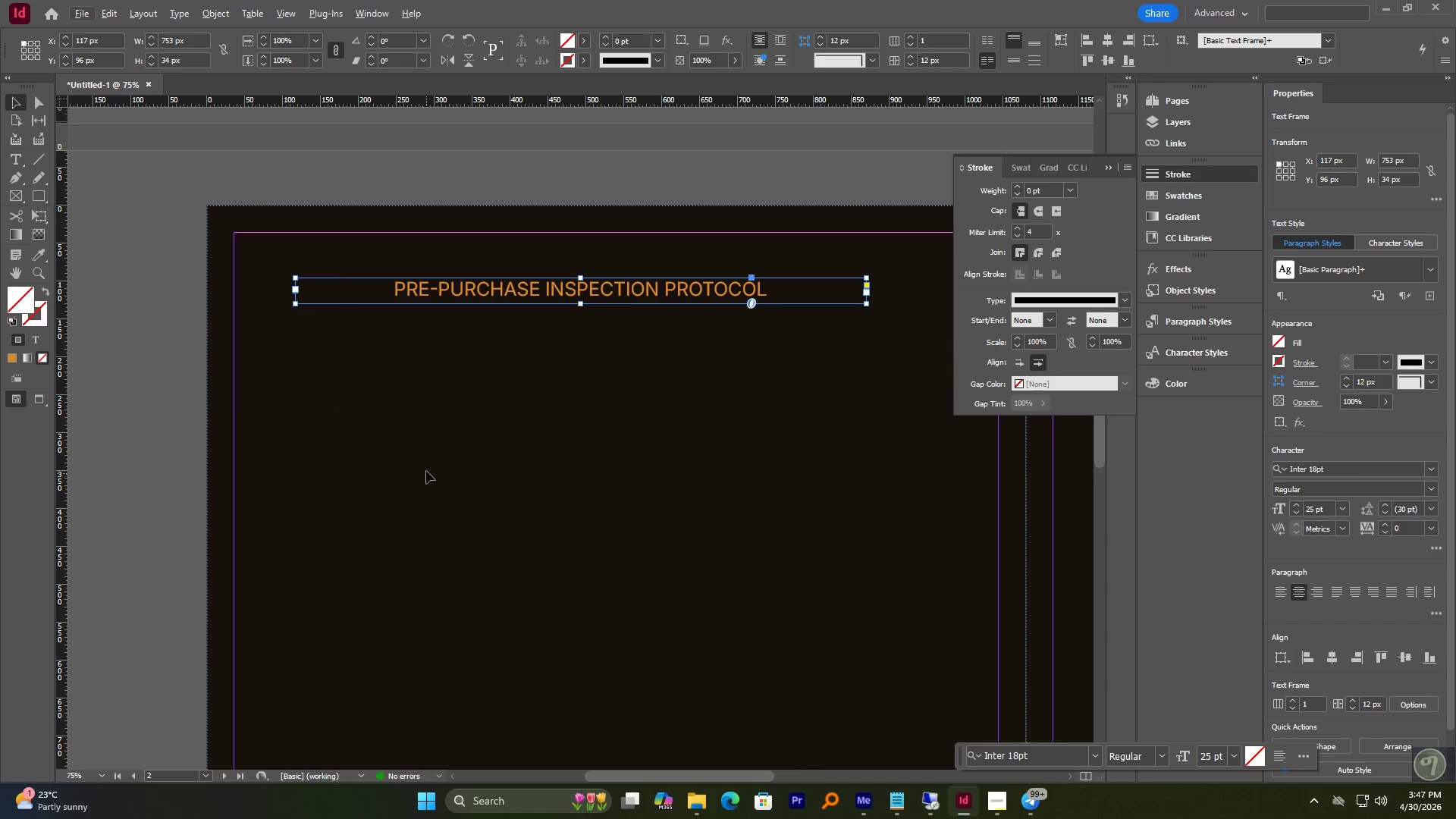 
hold_key(key=AltLeft, duration=1.83)
 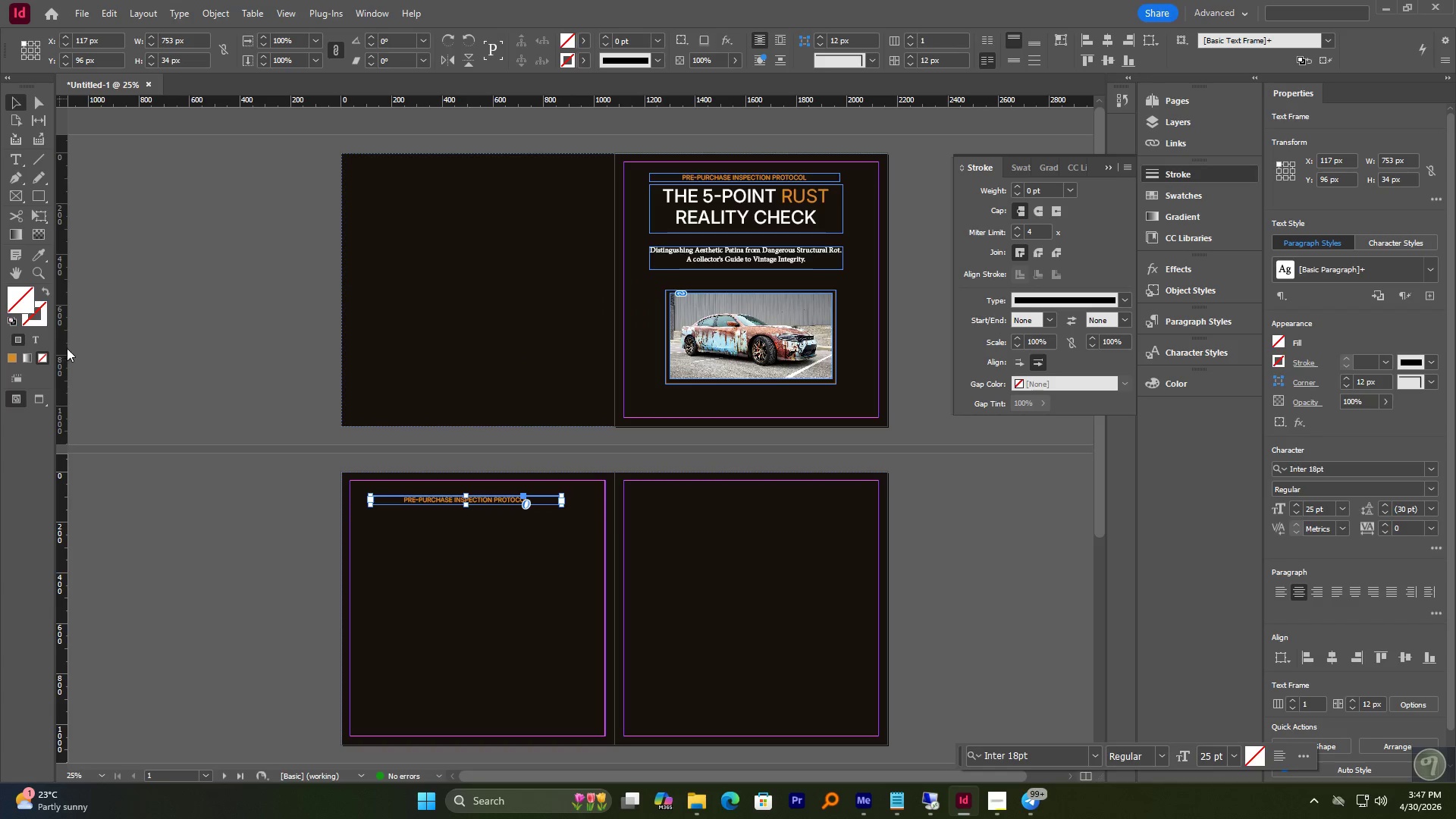 
scroll: coordinate [436, 406], scroll_direction: down, amount: 5.0
 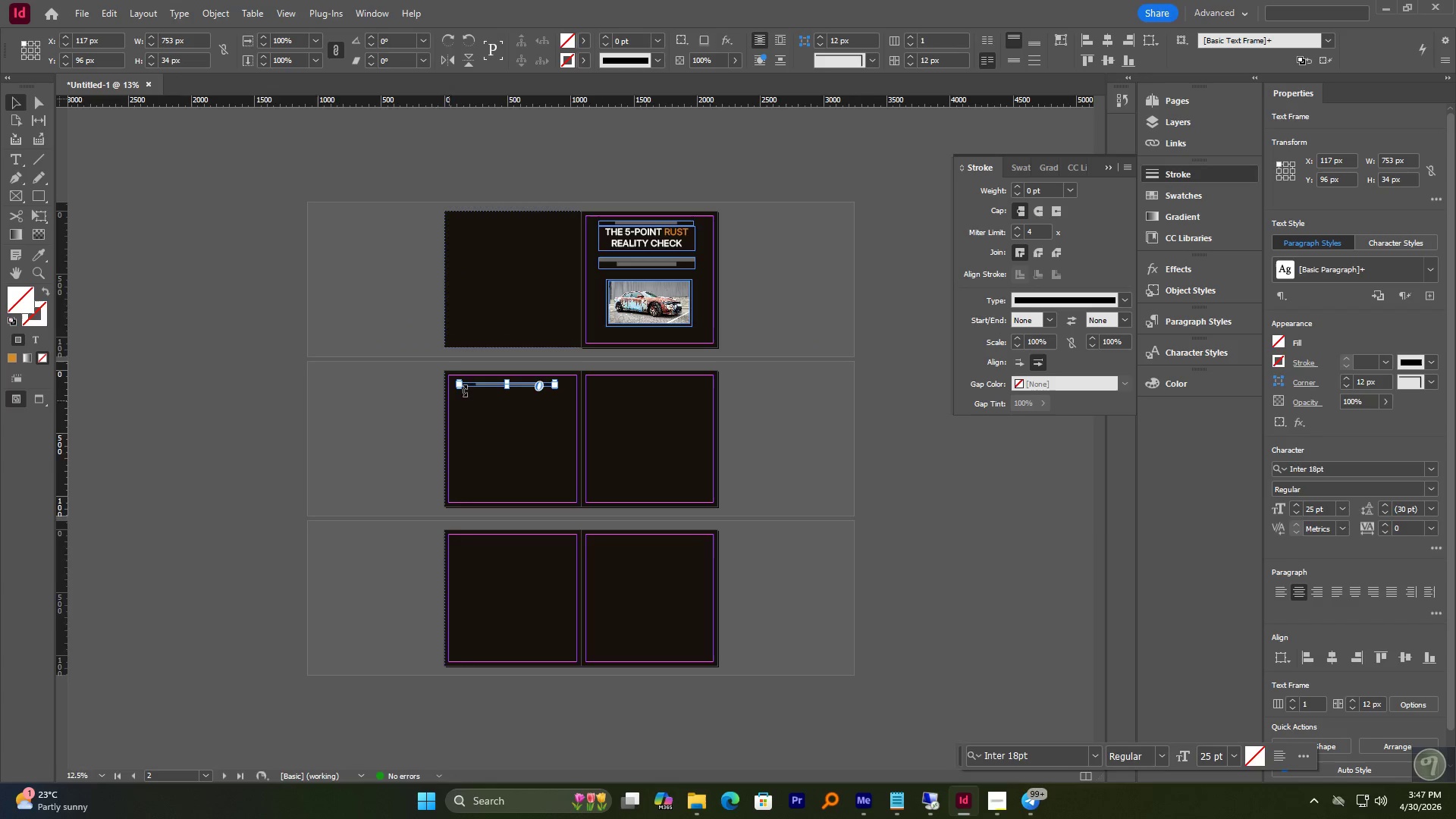 
scroll: coordinate [469, 387], scroll_direction: up, amount: 1.0
 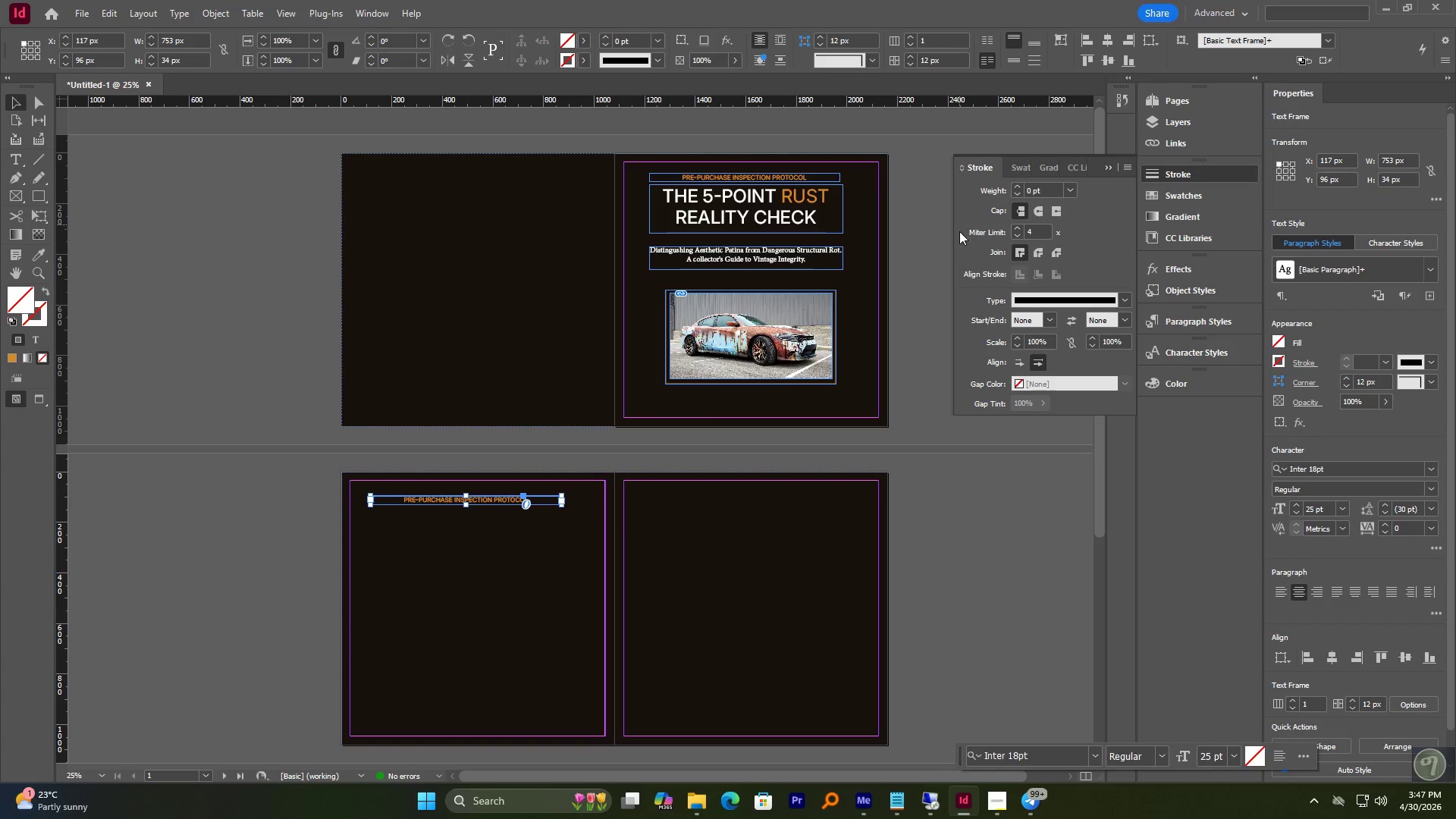 
left_click([1178, 386])
 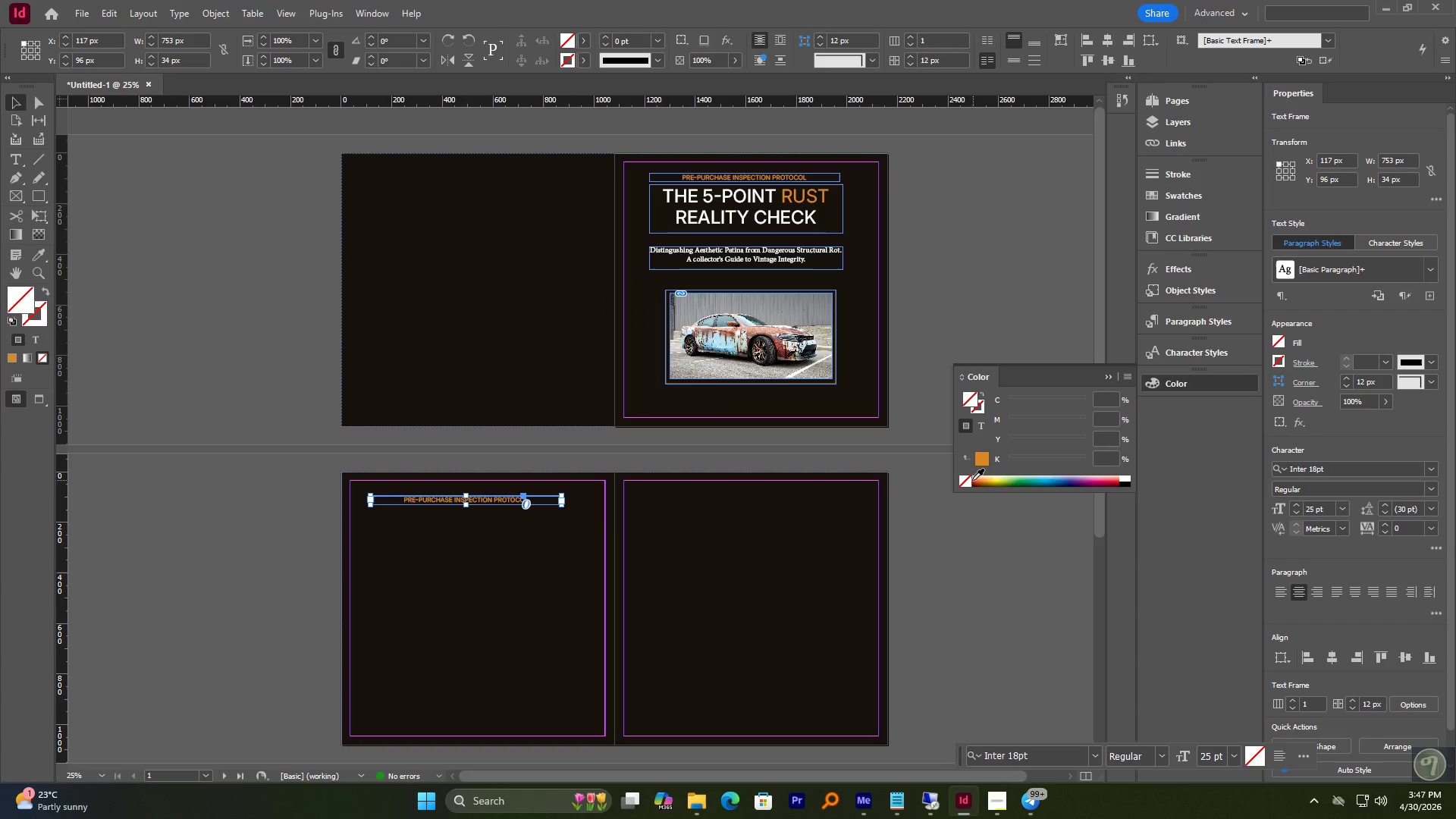 
left_click([983, 459])
 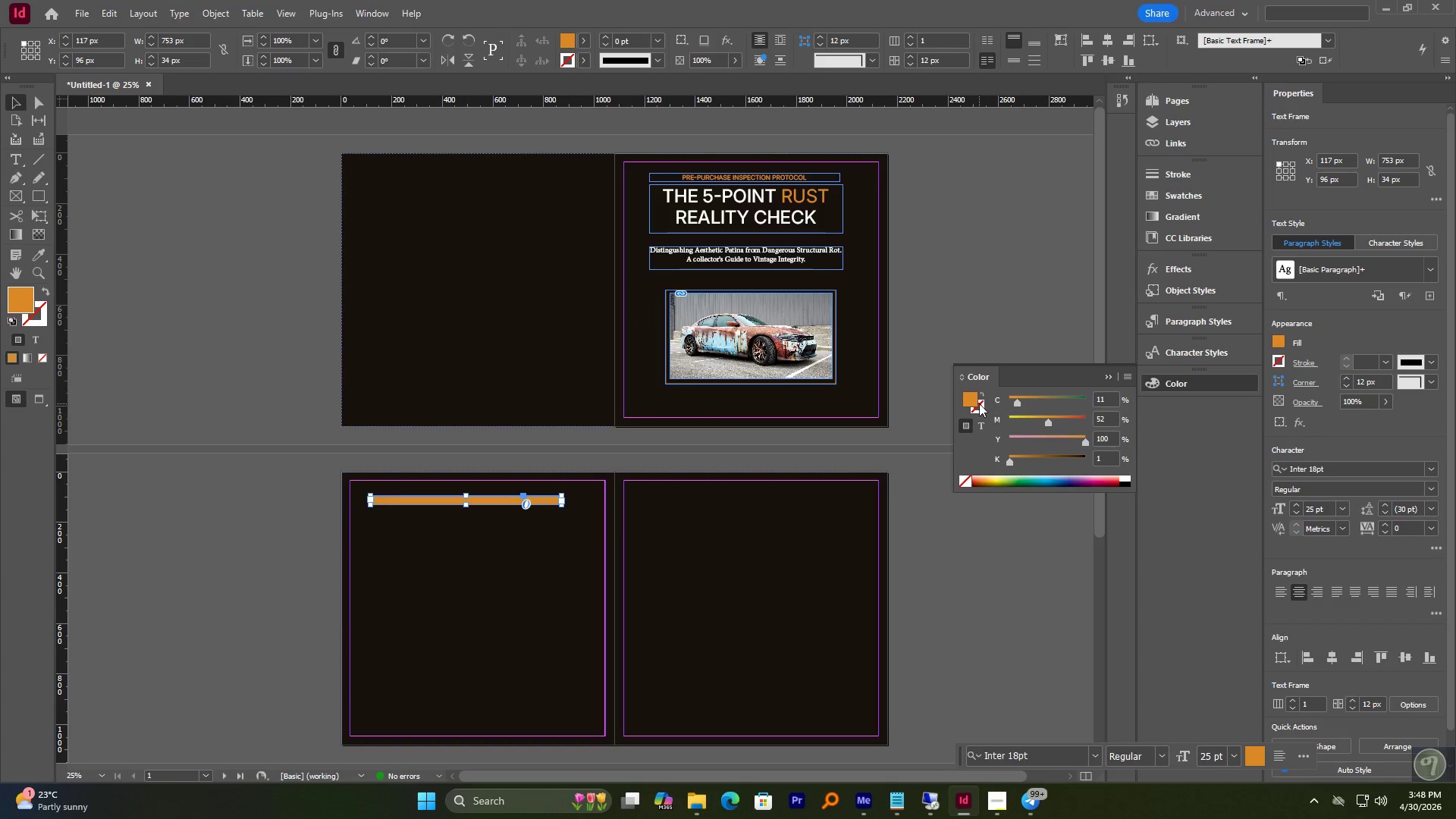 
double_click([968, 403])
 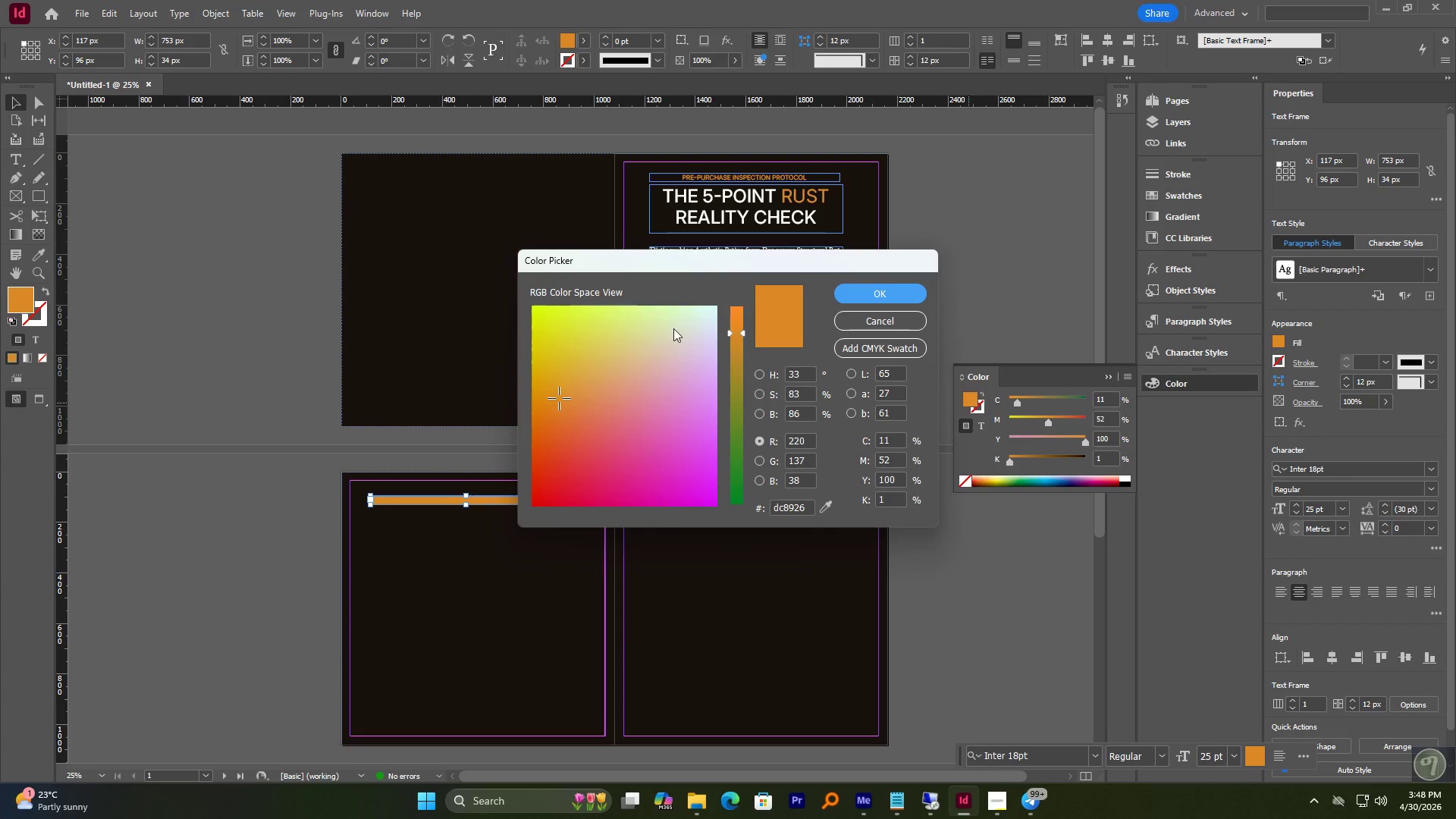 
left_click_drag(start_coordinate=[704, 321], to_coordinate=[726, 292])
 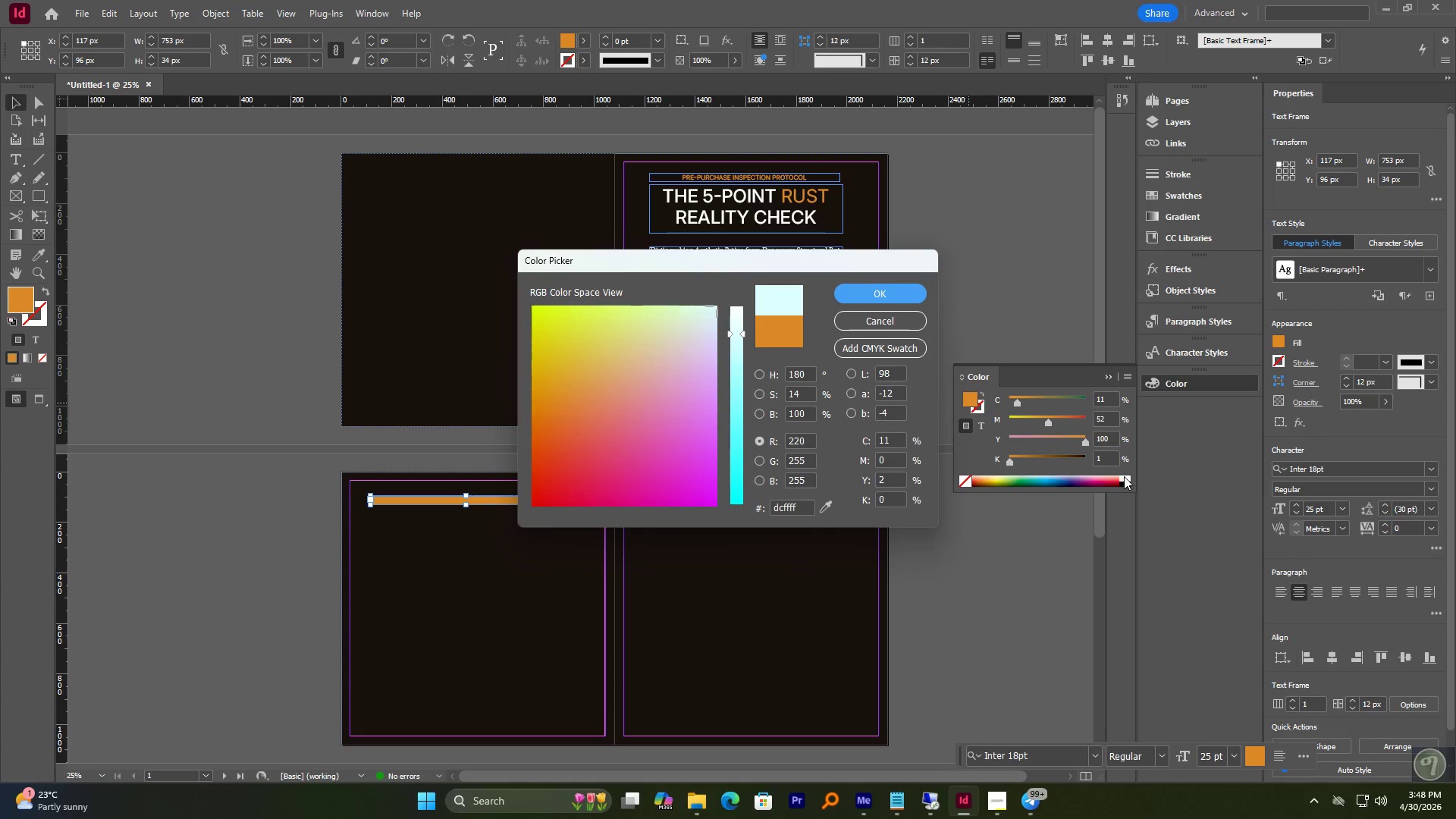 
double_click([1125, 476])
 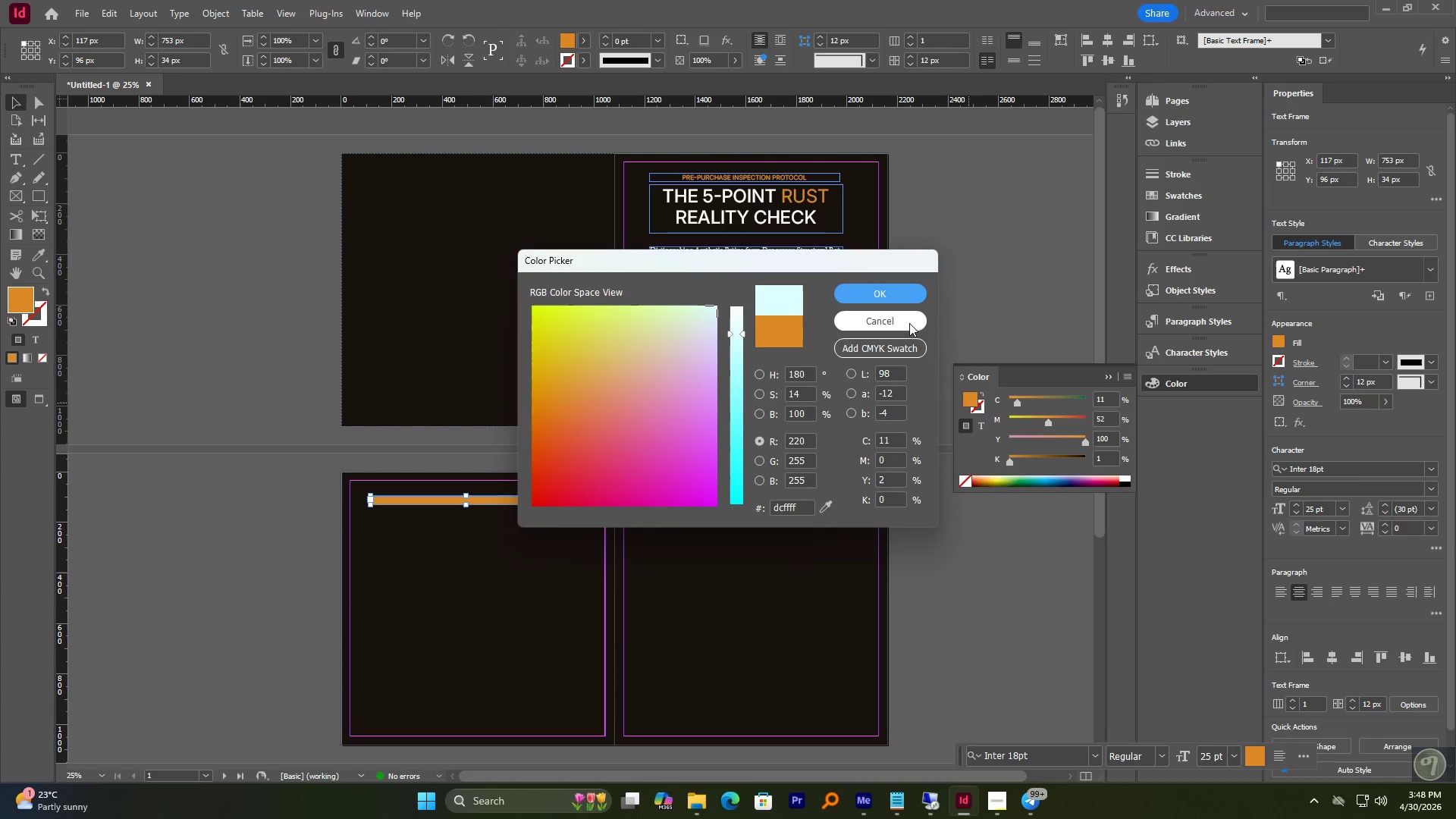 
left_click([907, 321])
 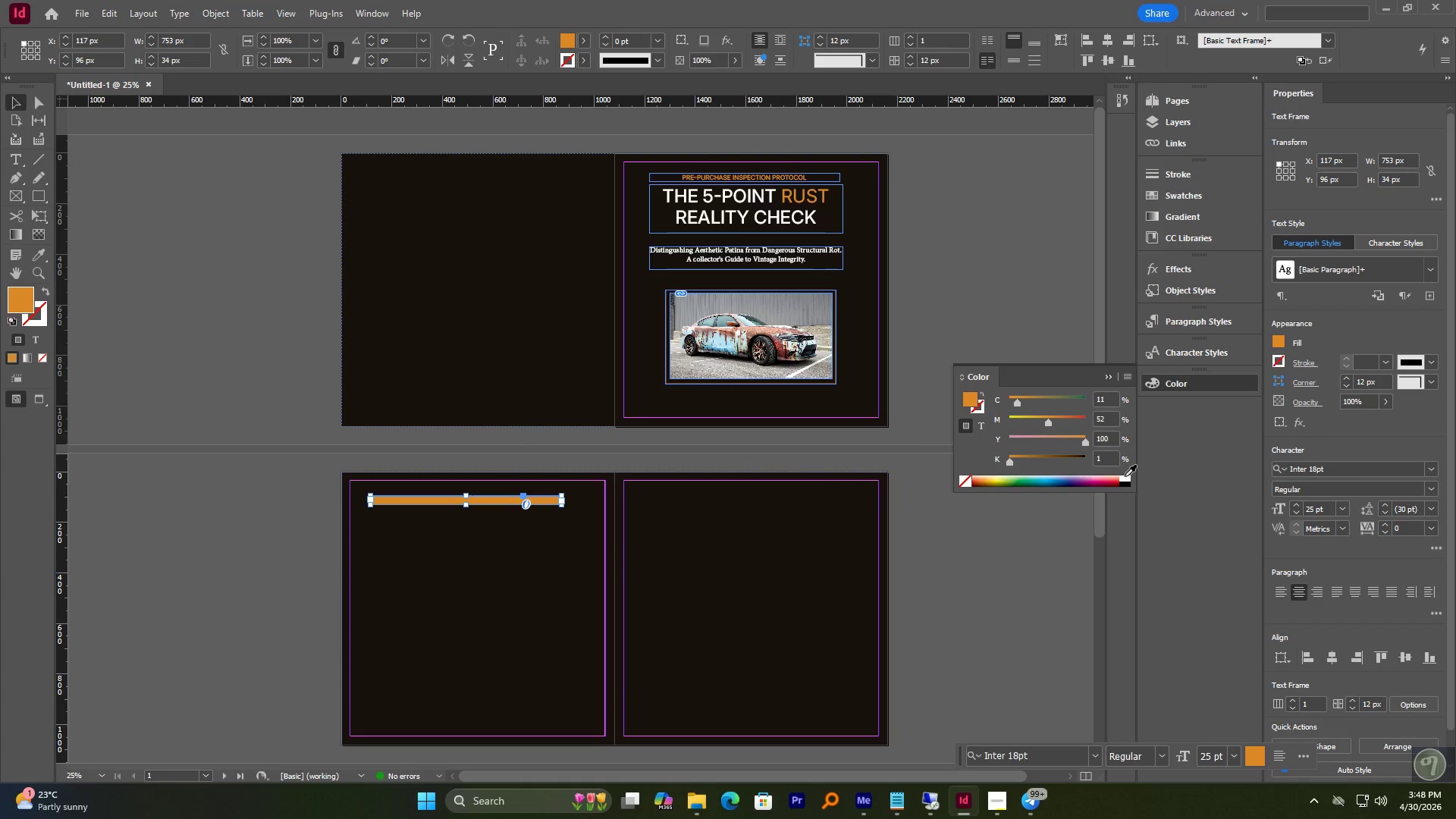 
left_click([1125, 477])
 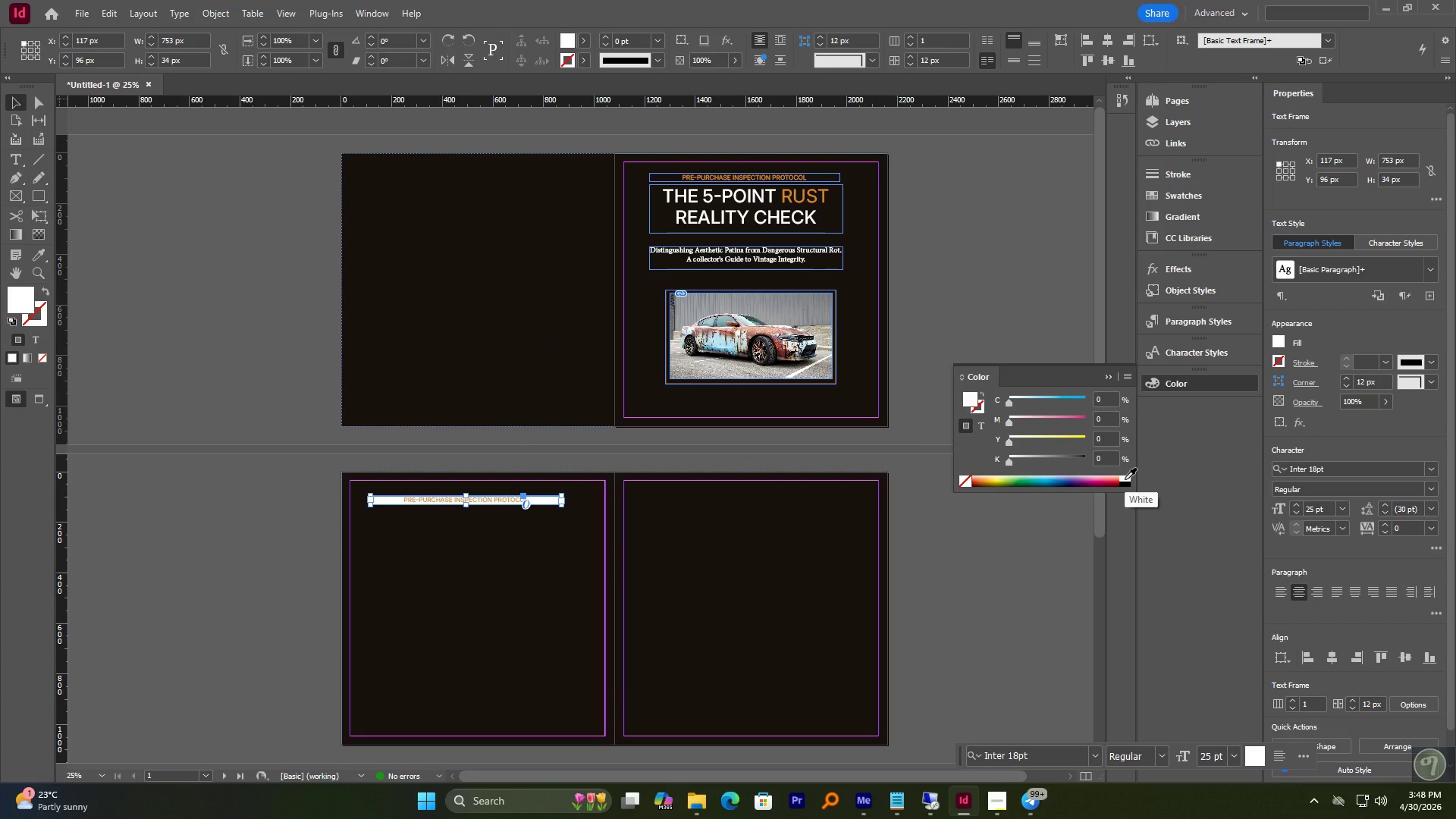 
key(Control+Z)
 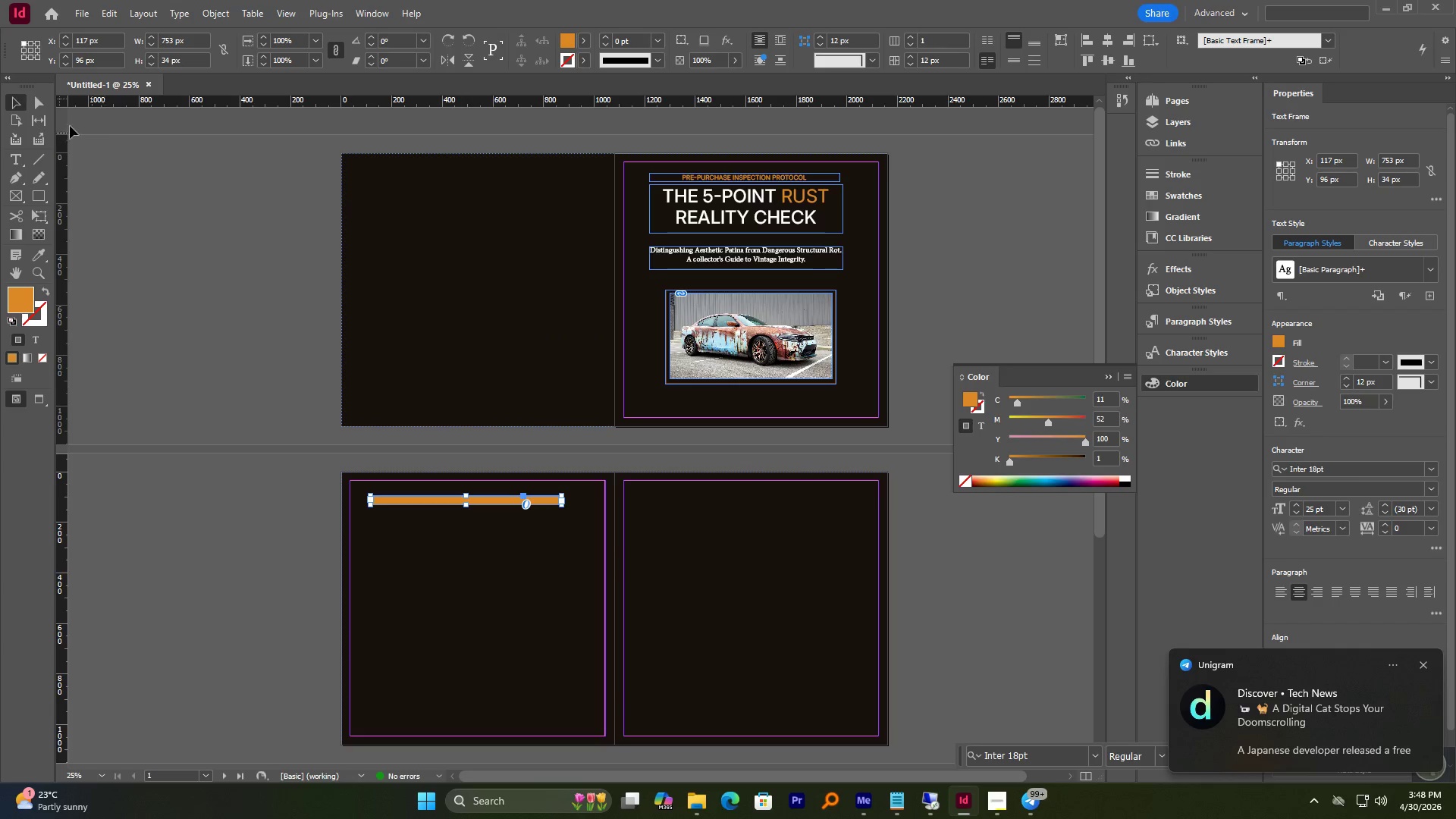 
key(Control+Z)
 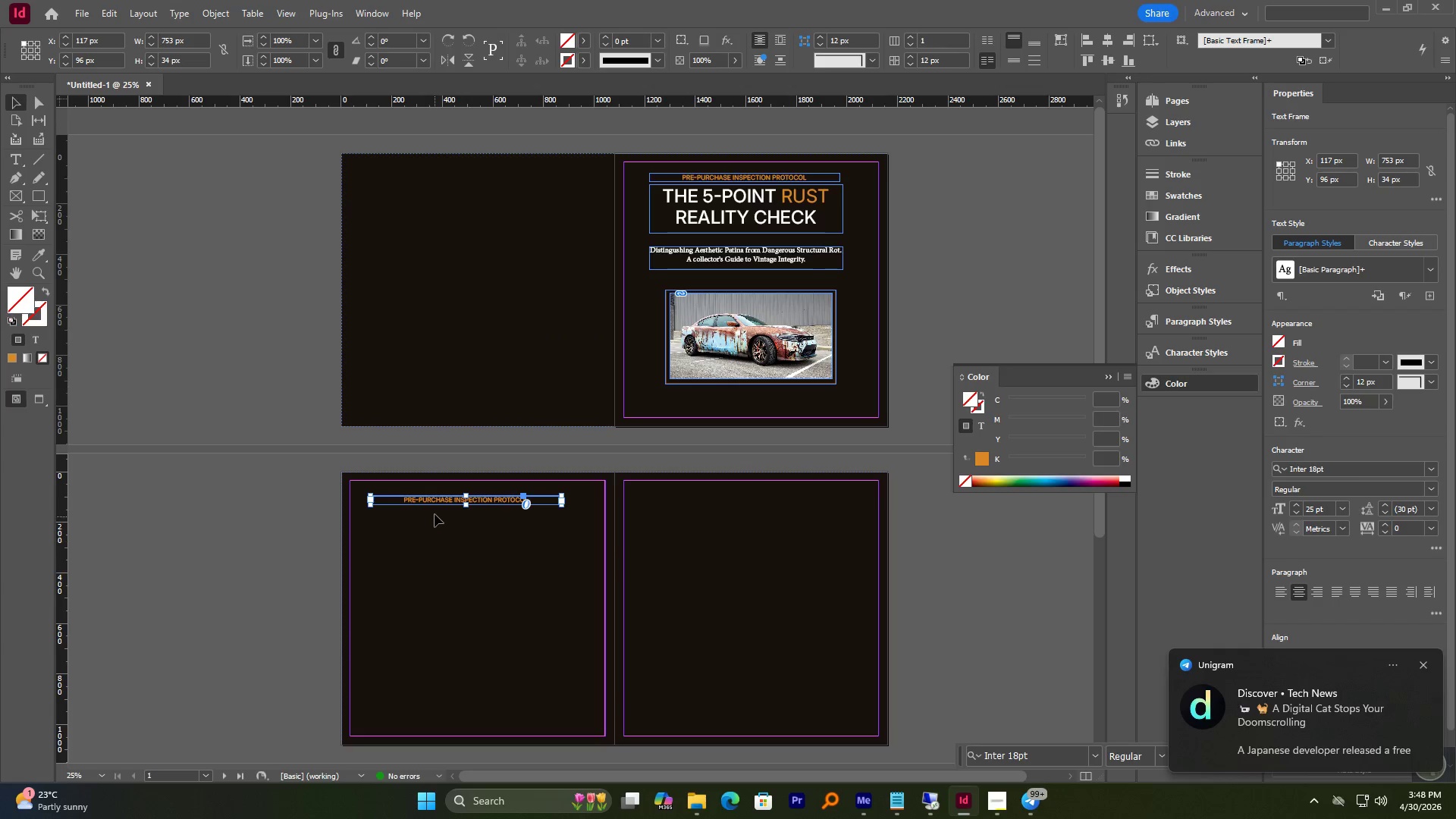 
double_click([435, 501])
 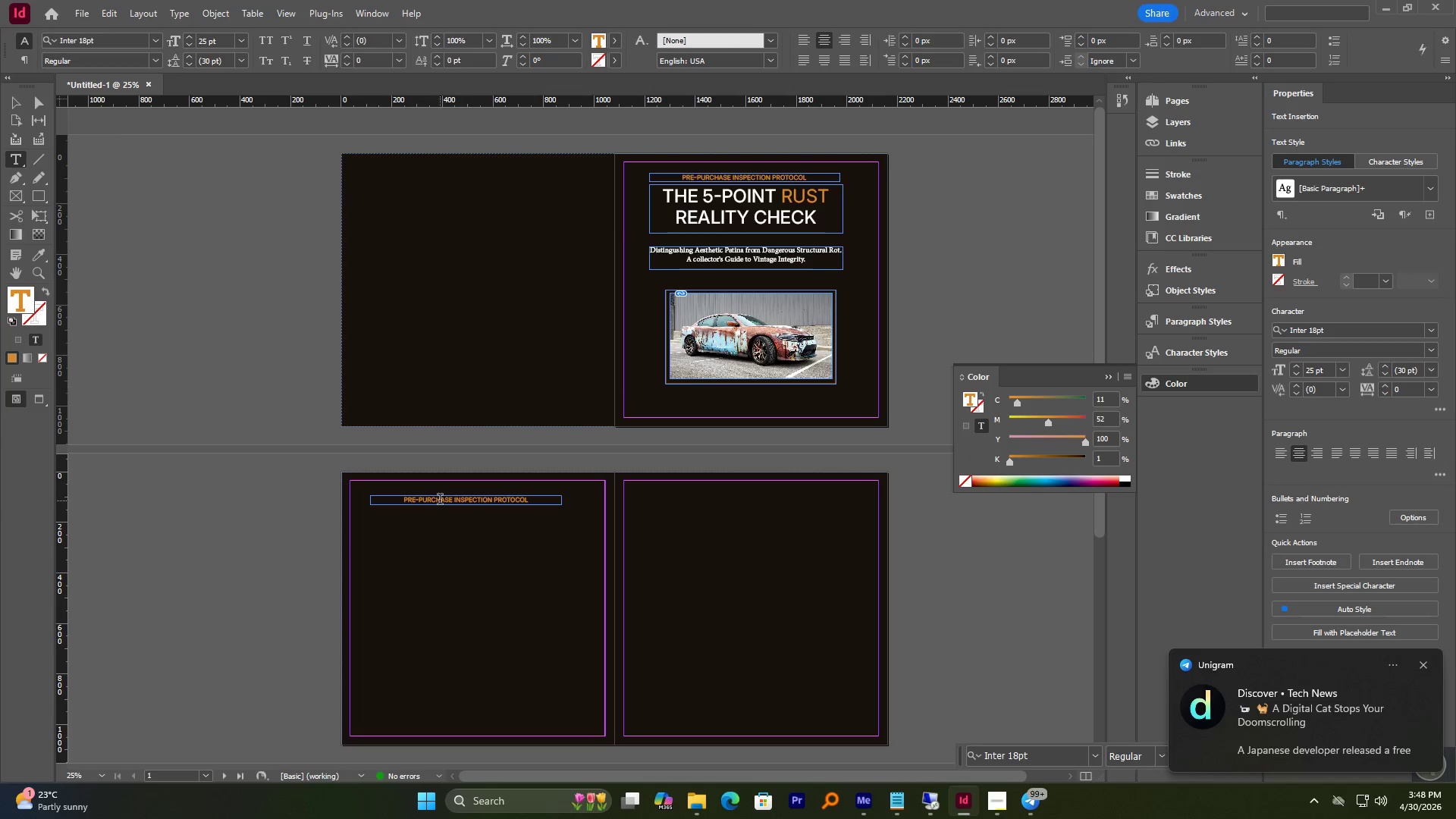 
key(Control+A)
 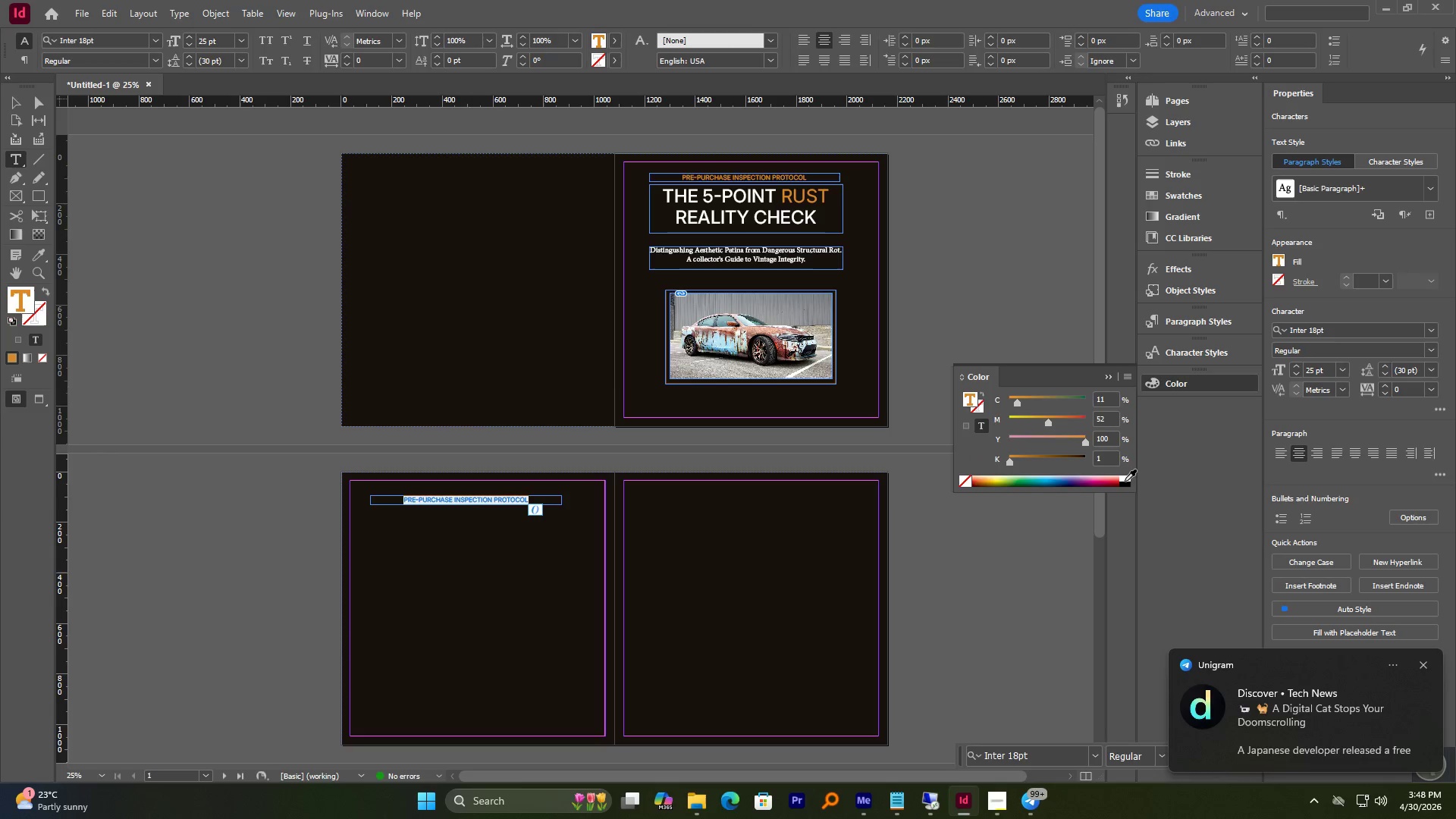 
left_click([1125, 477])
 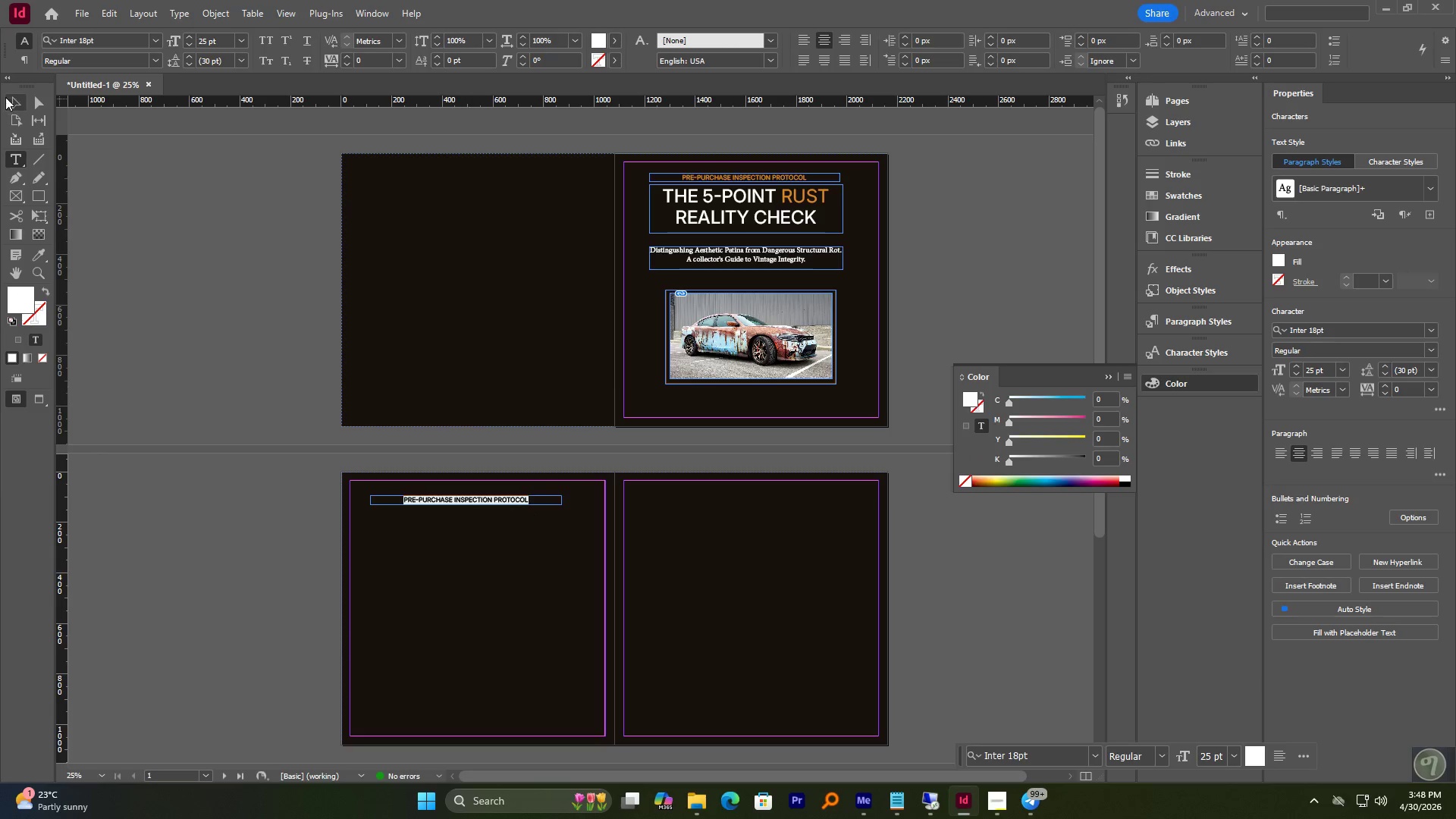 
double_click([89, 221])
 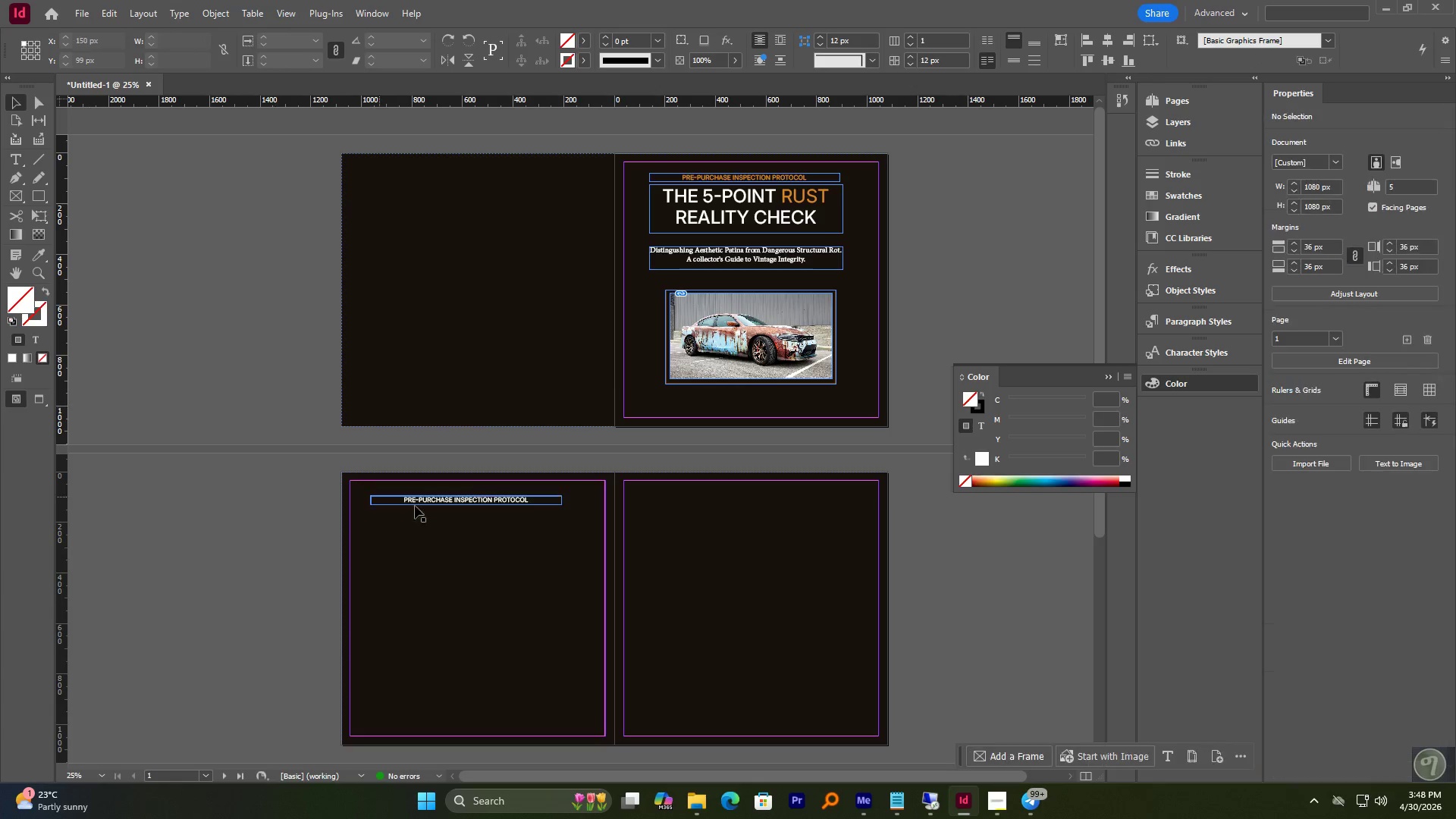 
hold_key(key=AltLeft, duration=0.66)
scroll: coordinate [488, 520], scroll_direction: up, amount: 2.0
 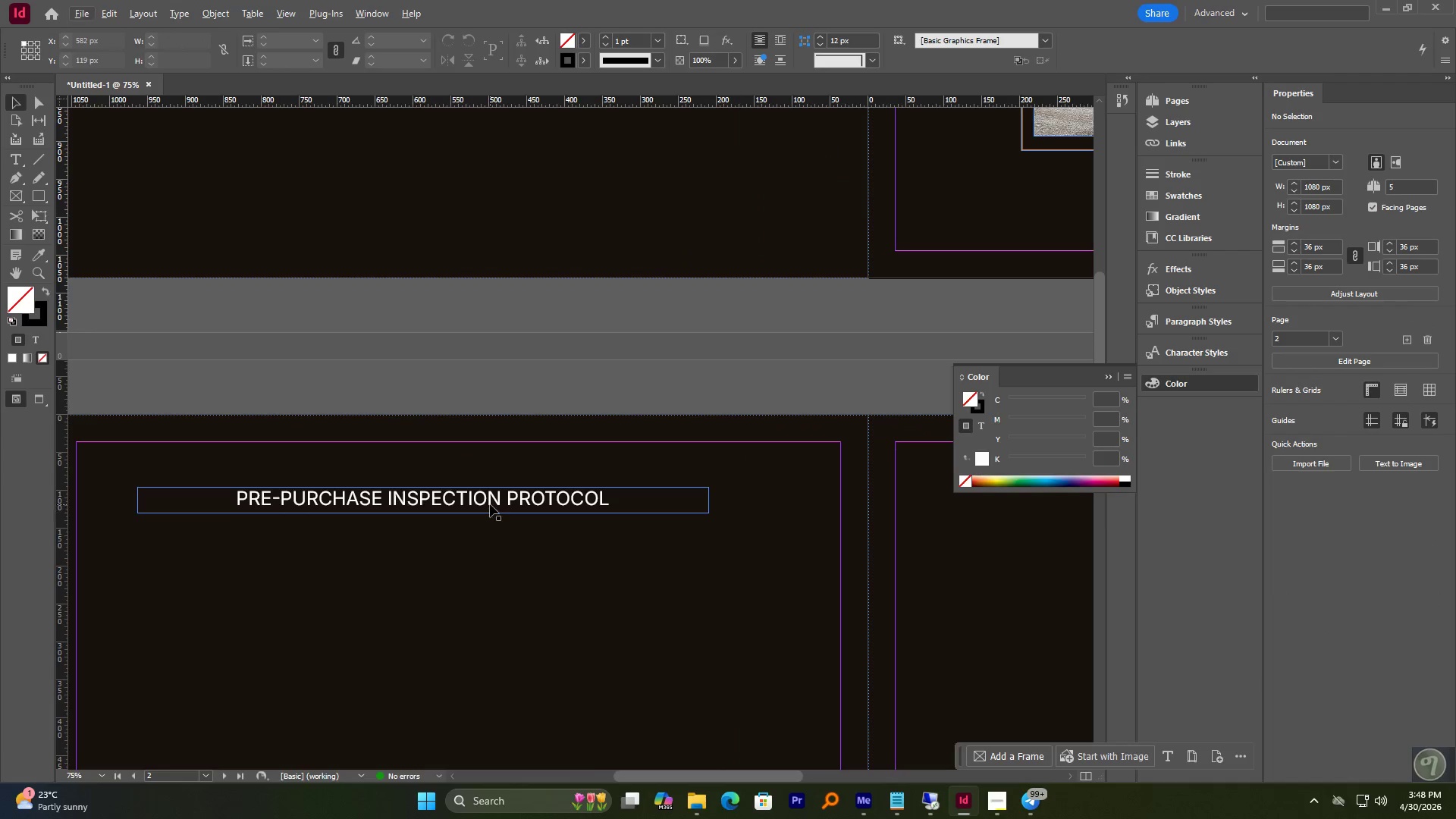 
hold_key(key=AltLeft, duration=1.98)
 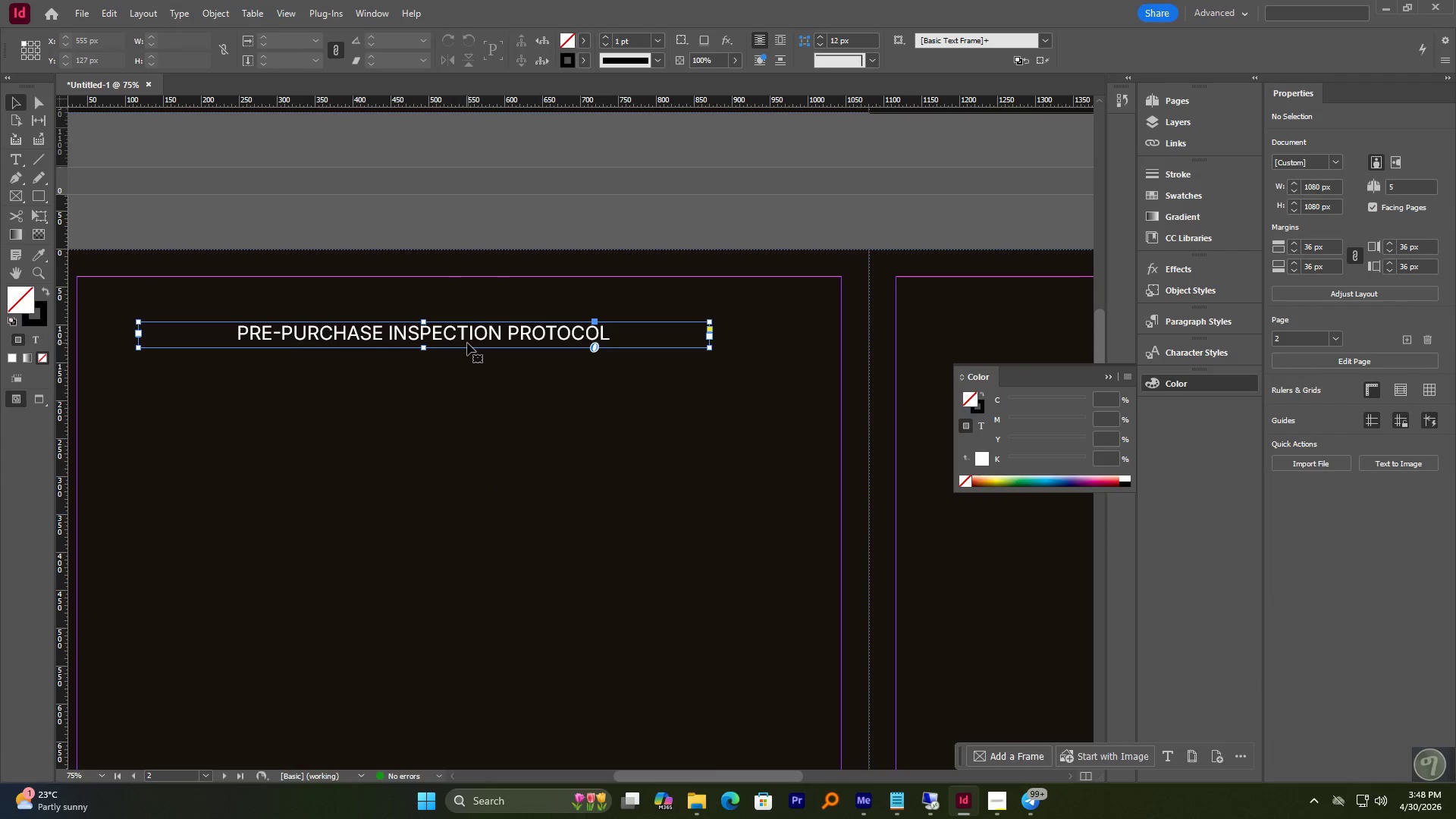 
scroll: coordinate [490, 504], scroll_direction: down, amount: 3.0
 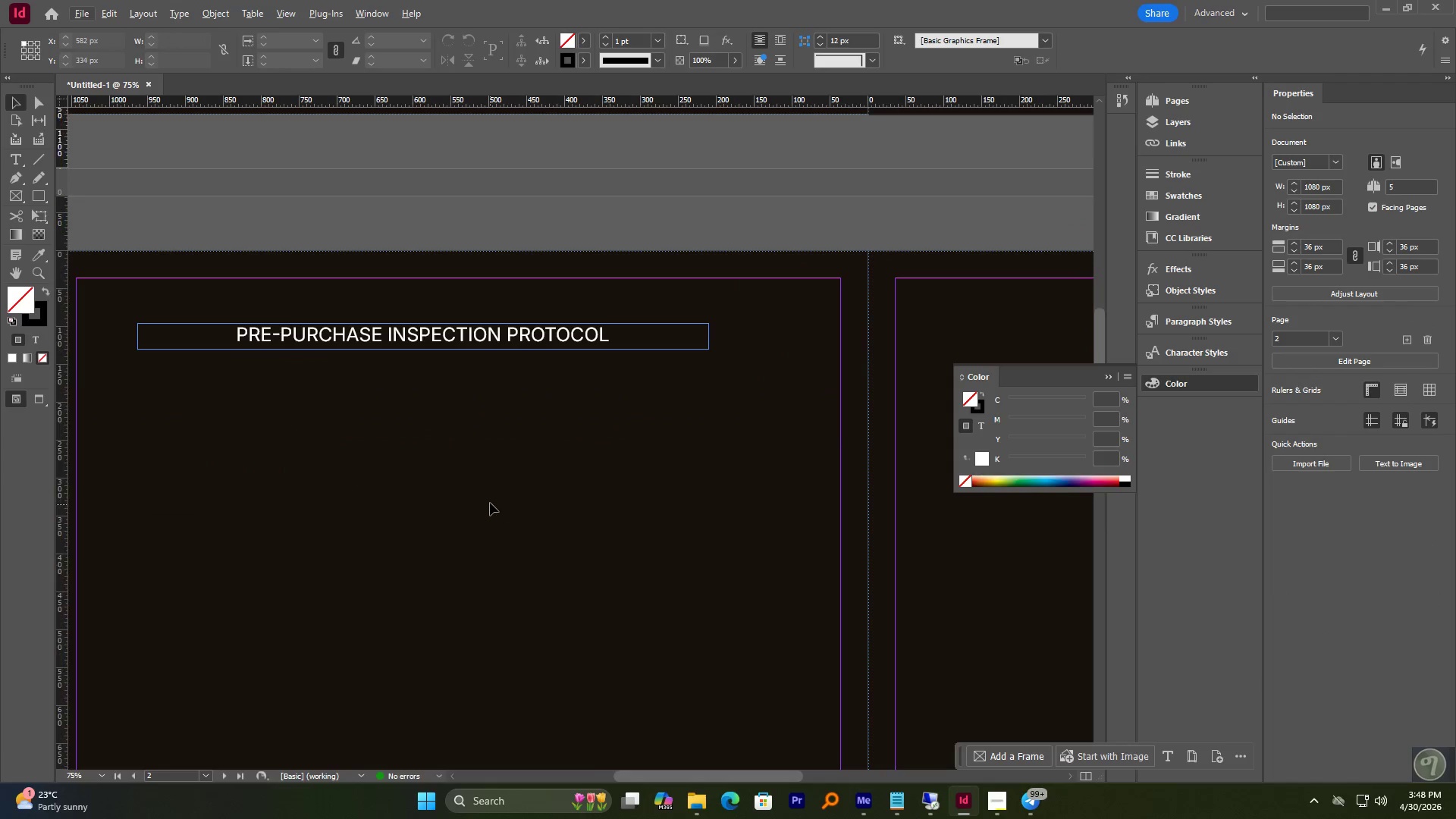 
scroll: coordinate [494, 494], scroll_direction: up, amount: 1.0
 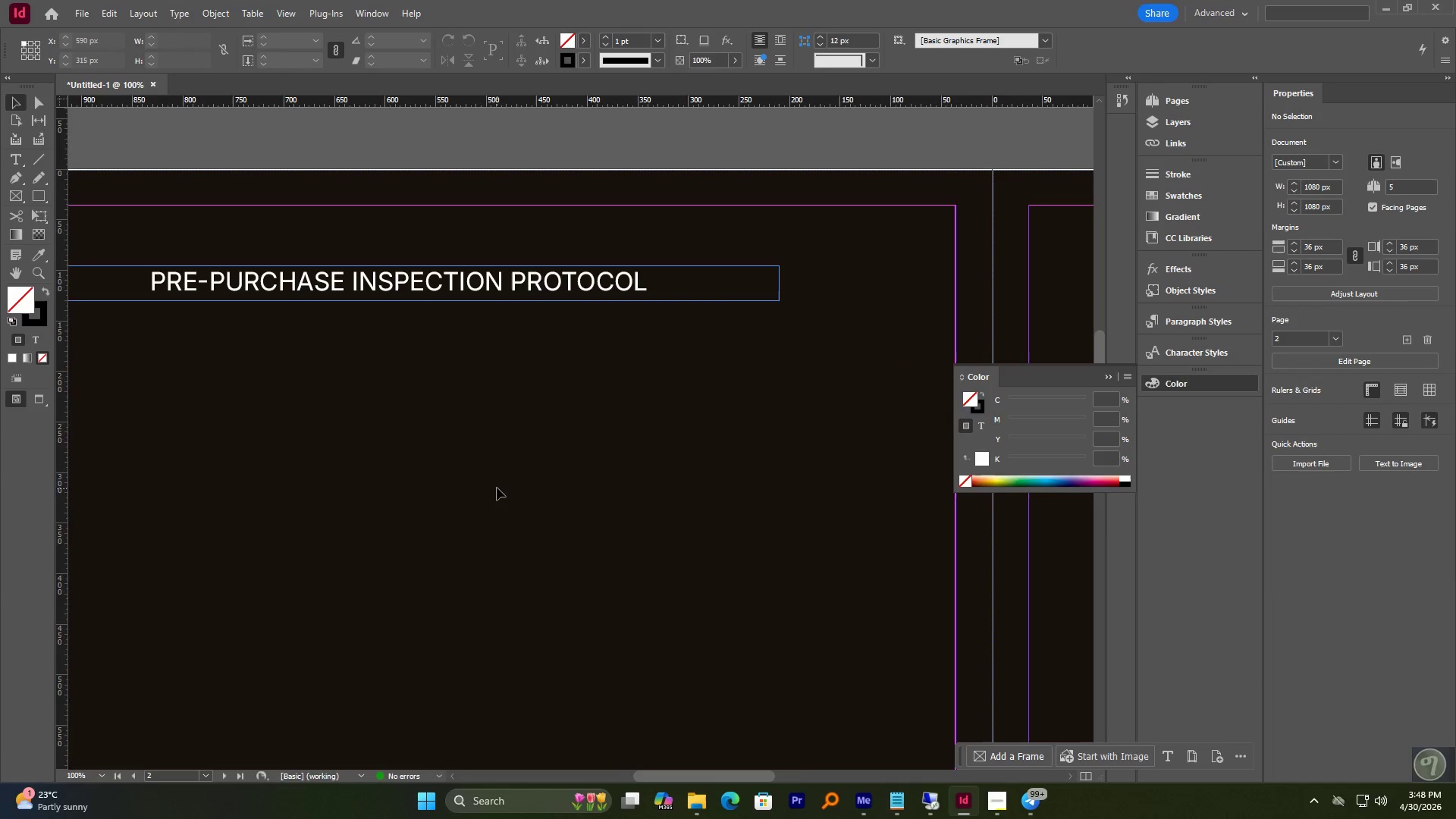 
scroll: coordinate [497, 488], scroll_direction: down, amount: 1.0
 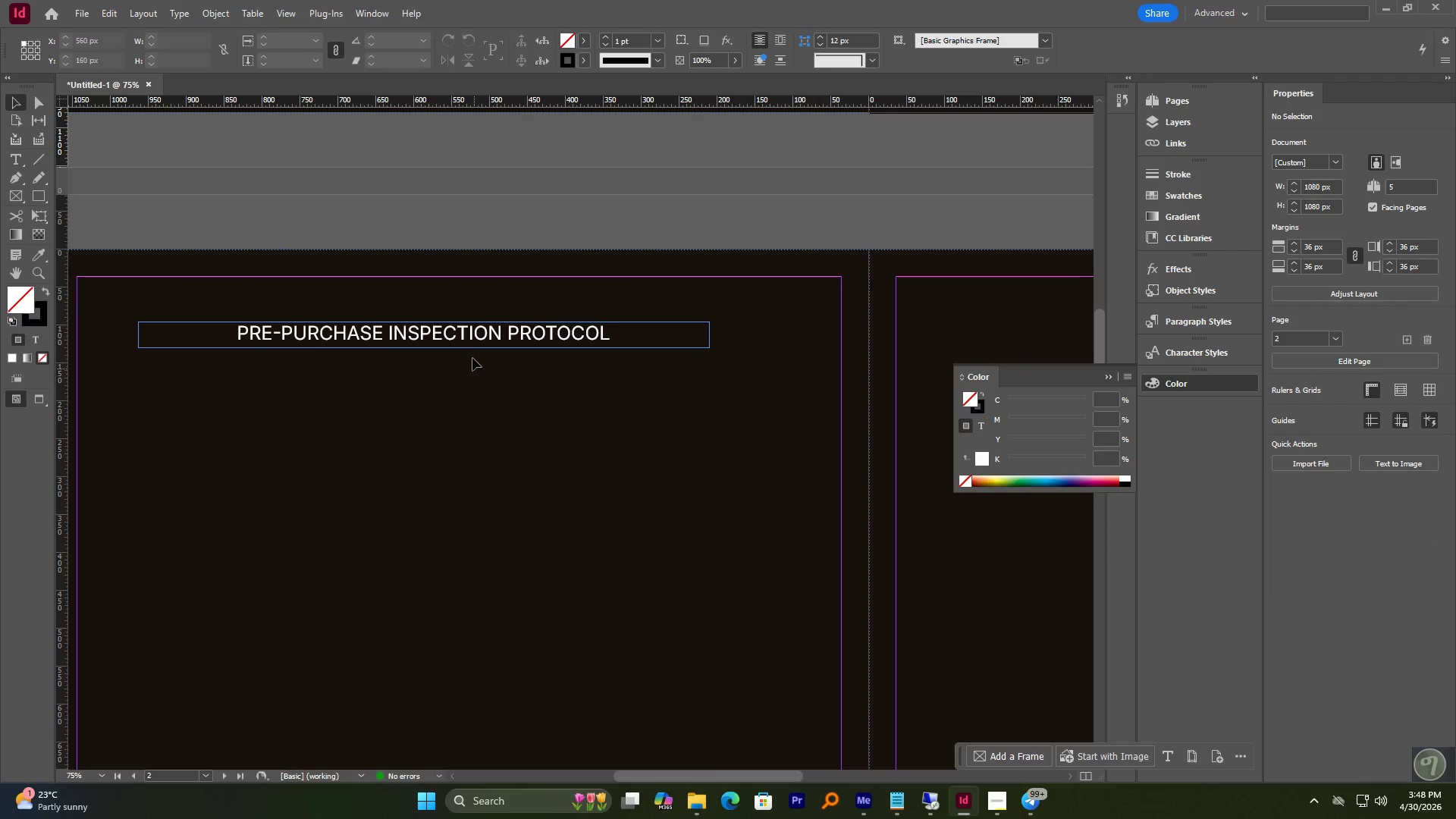 
left_click([470, 343])
 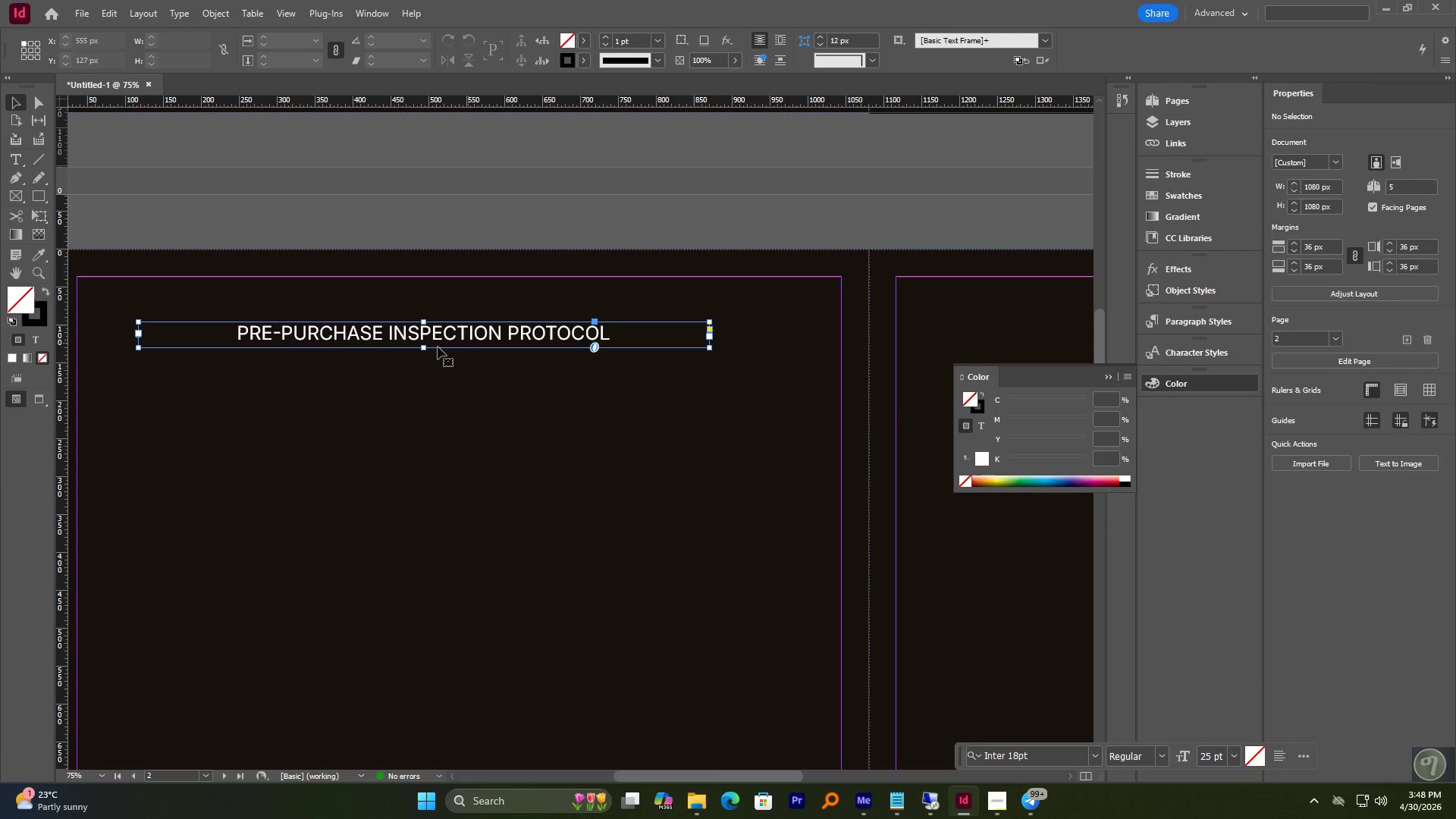 
hold_key(key=AltLeft, duration=1.94)
hold_key(key=ShiftLeft, duration=1.81)
left_click_drag(start_coordinate=[422, 349], to_coordinate=[424, 360])
 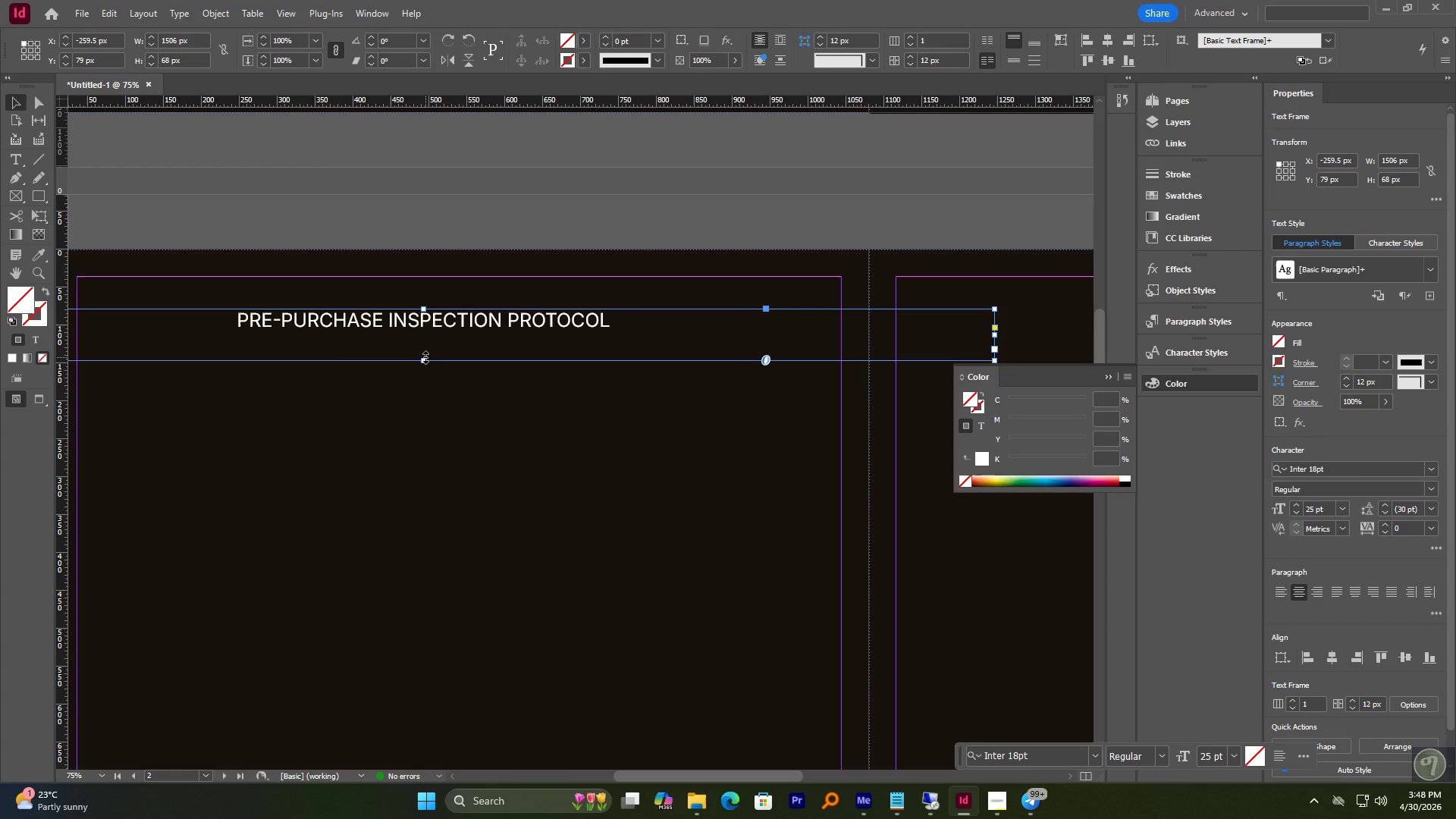 
key(Control+Z)
 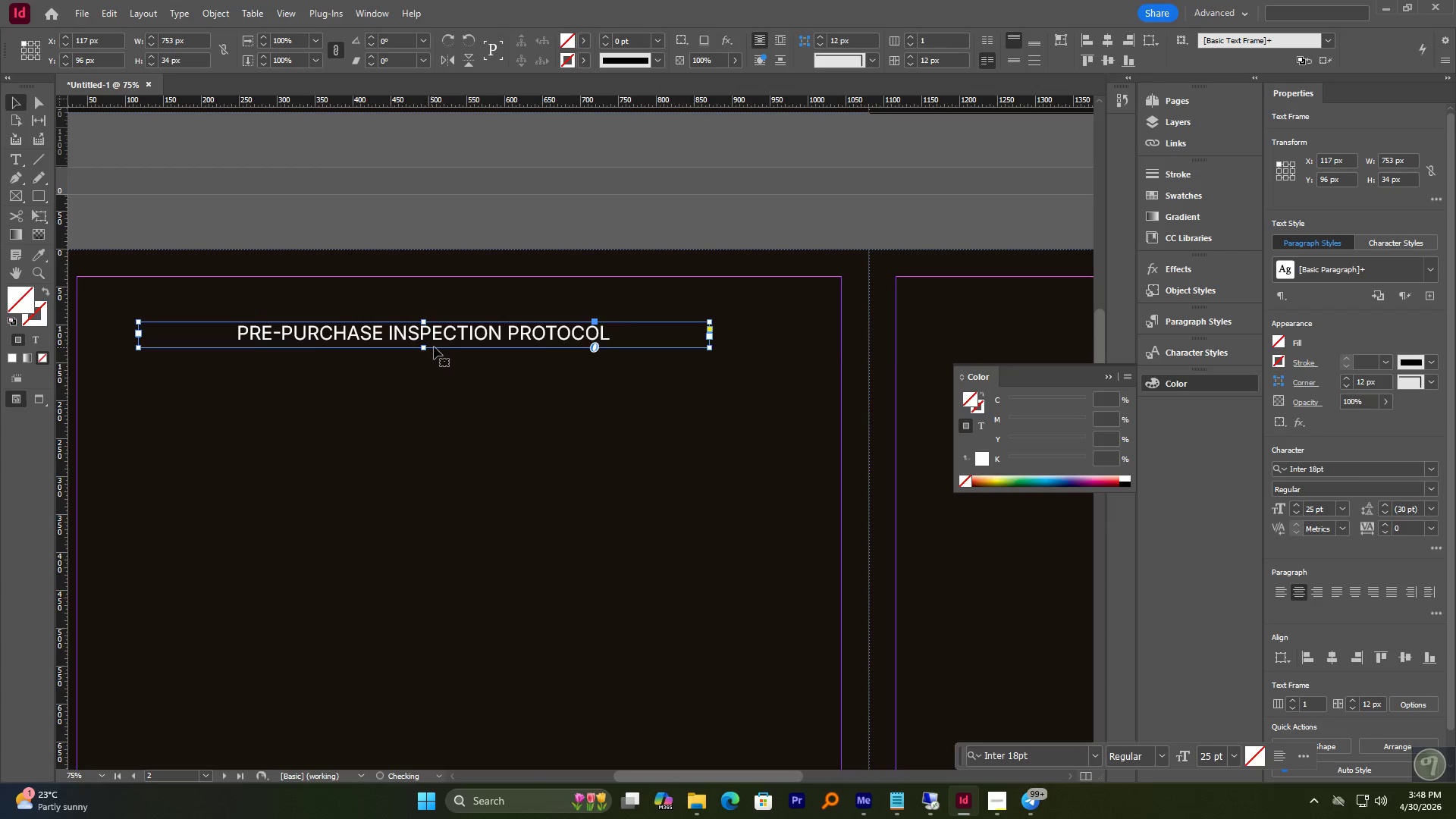 
hold_key(key=AltLeft, duration=0.88)
scroll: coordinate [434, 347], scroll_direction: down, amount: 1.0
 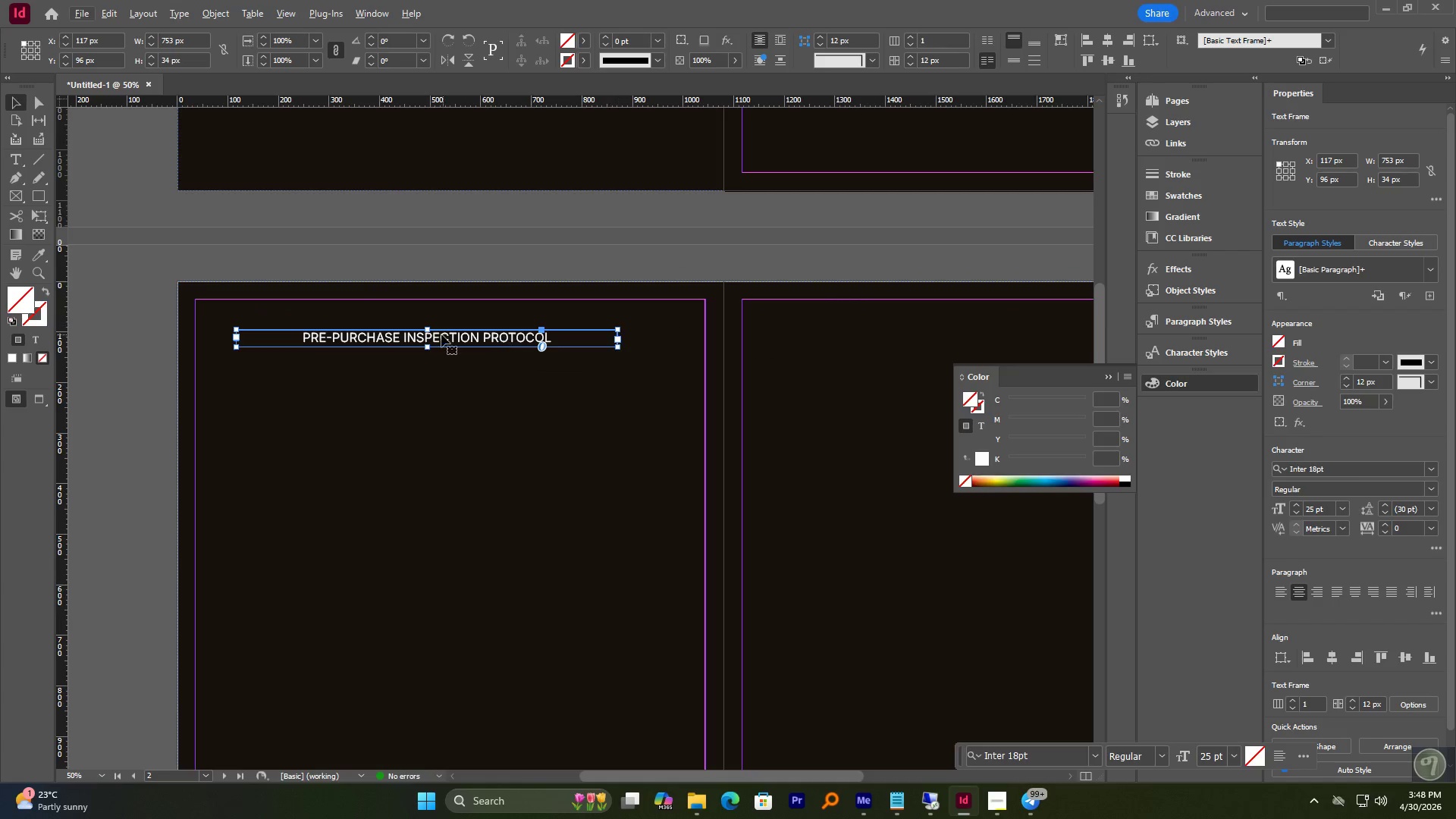 
double_click([441, 334])
 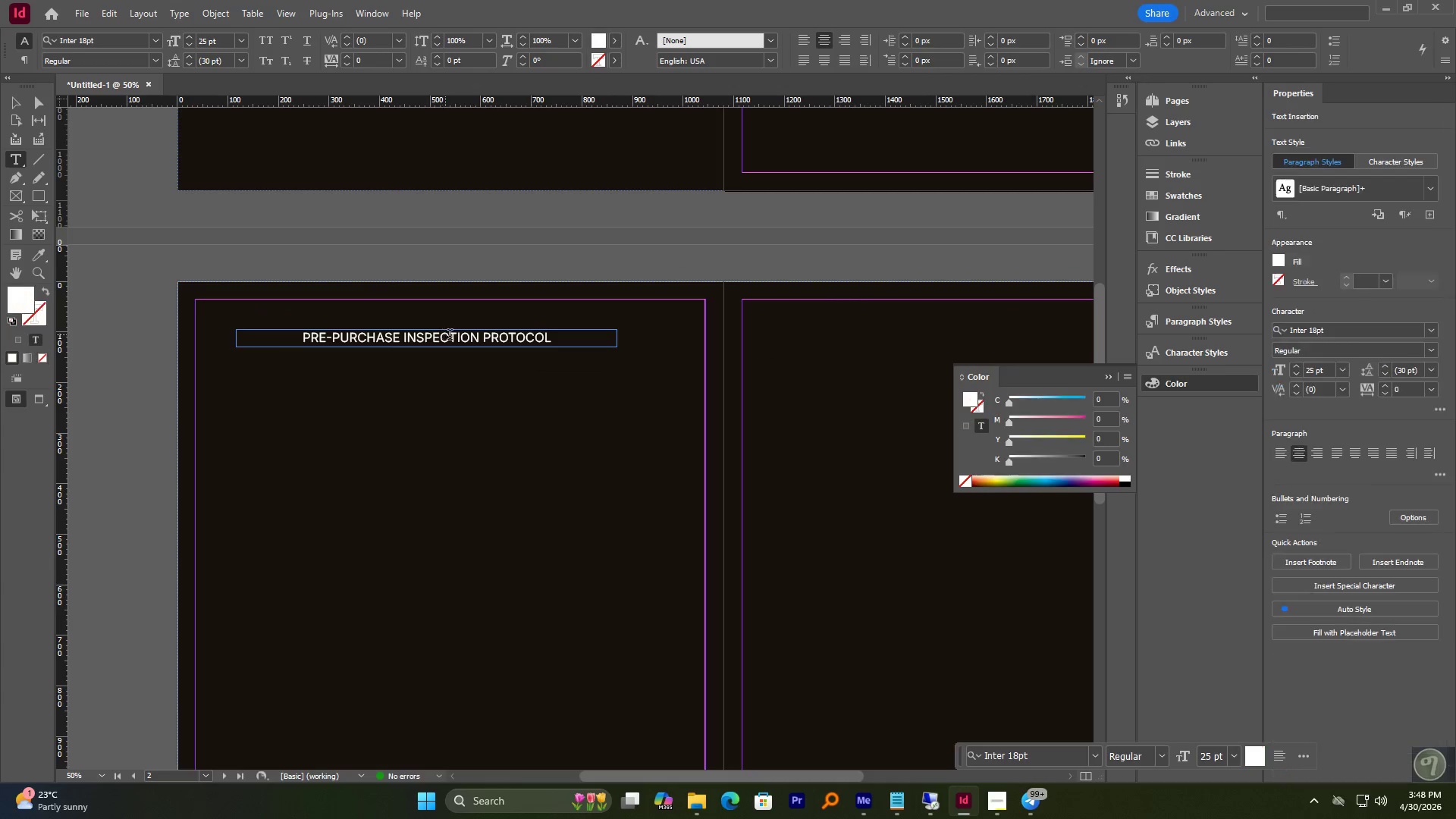 
key(Control+A)
 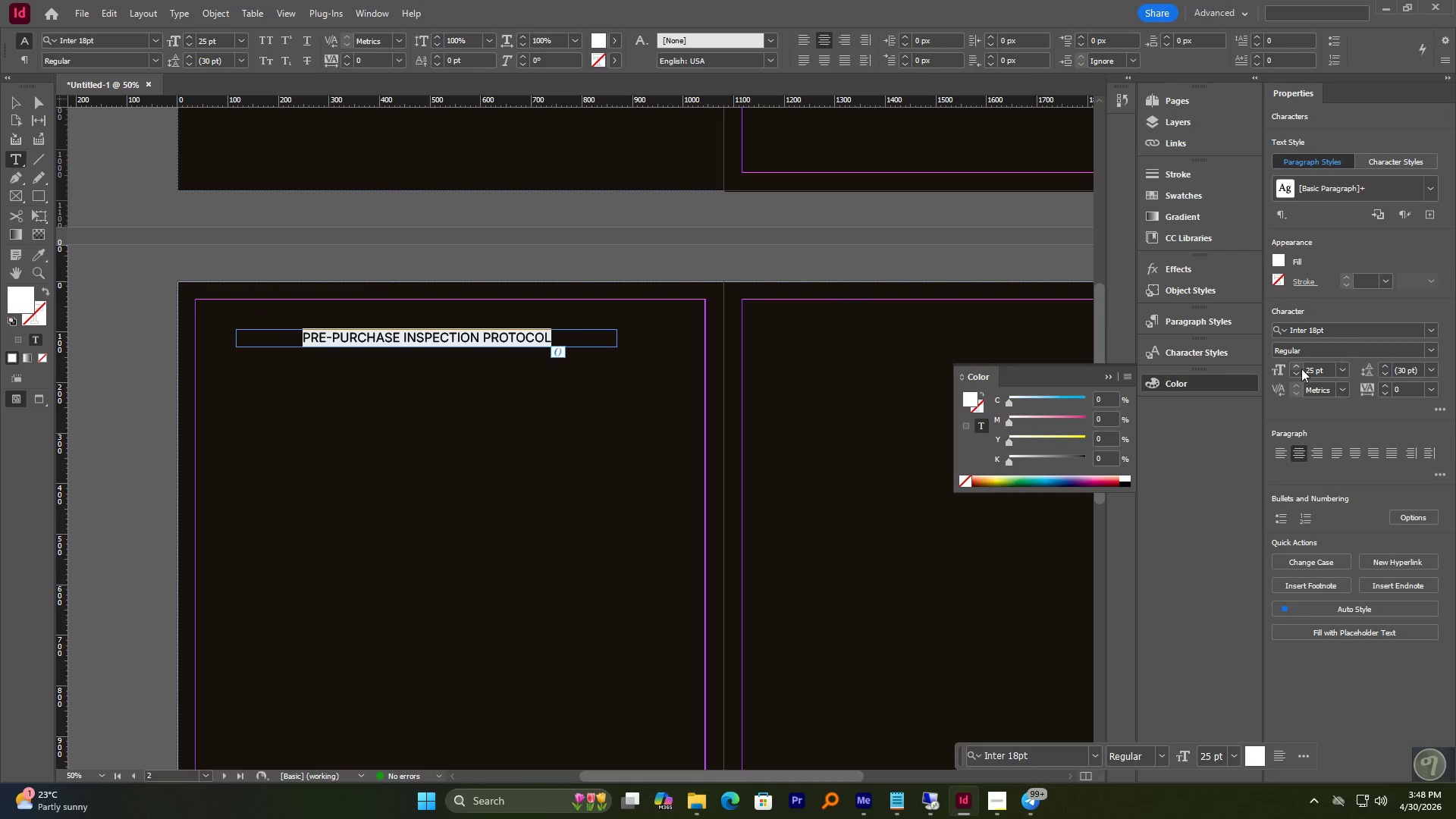 
left_click([1298, 374])
 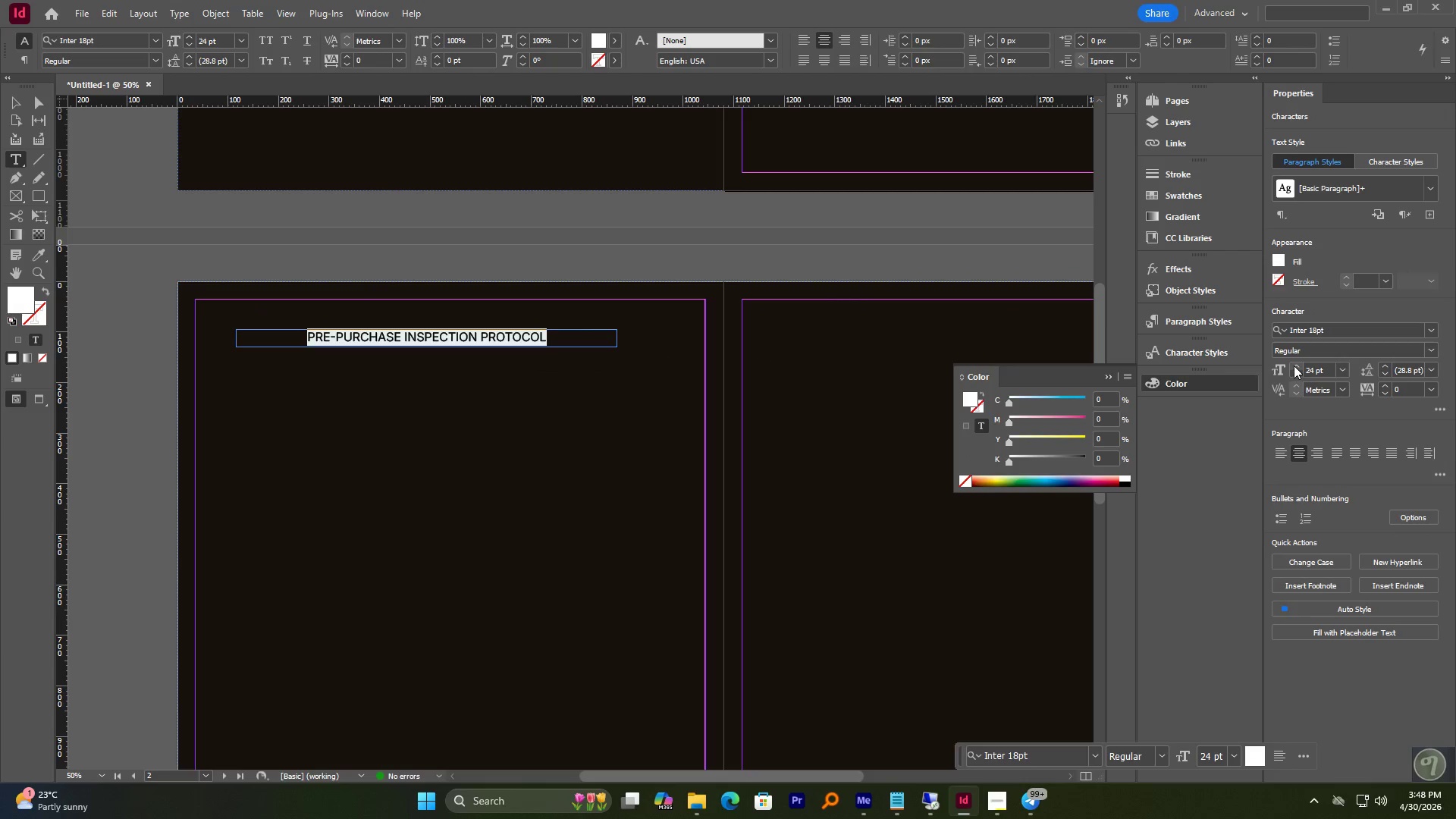 
double_click([1294, 366])
 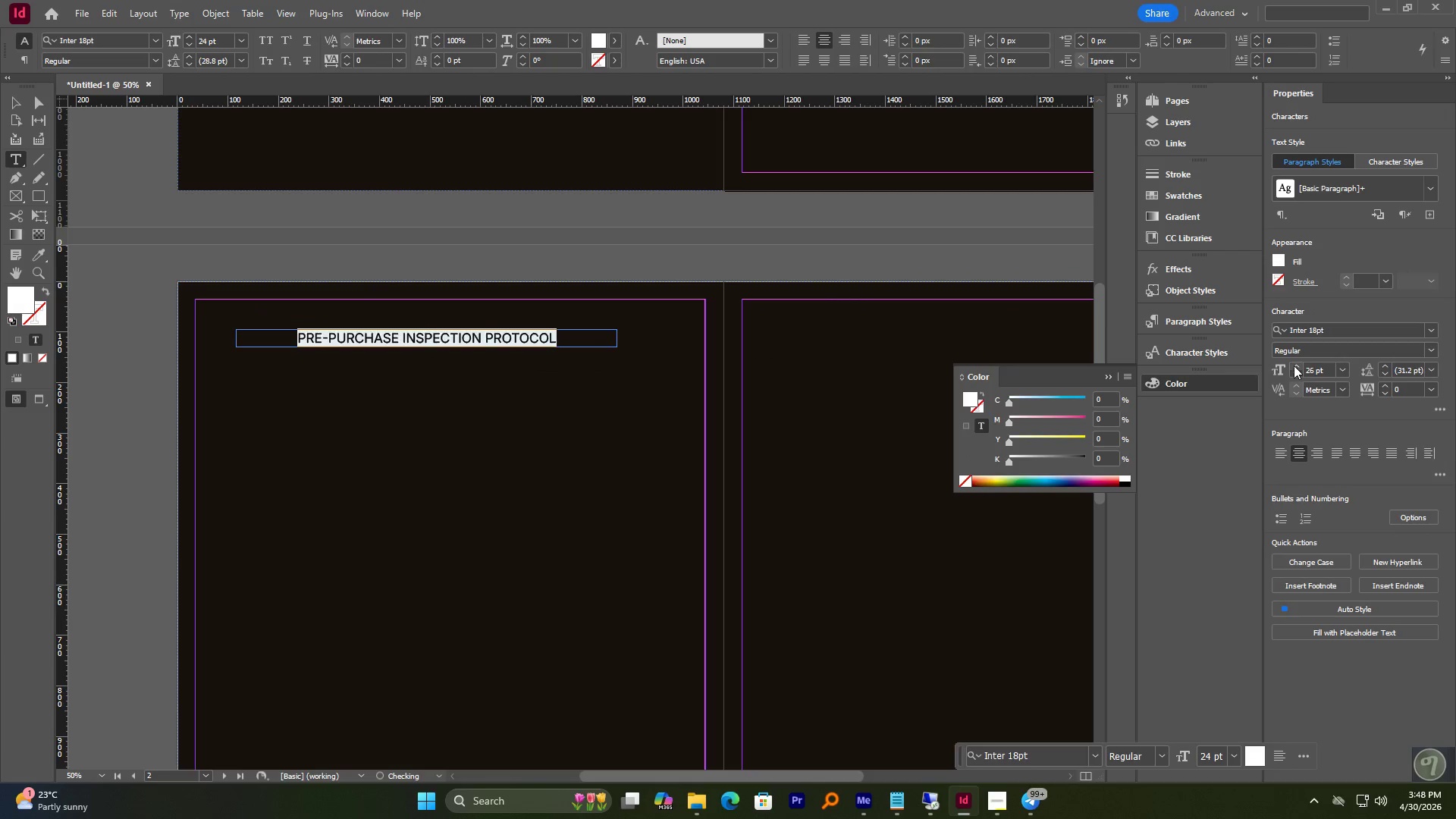 
triple_click([1294, 366])
 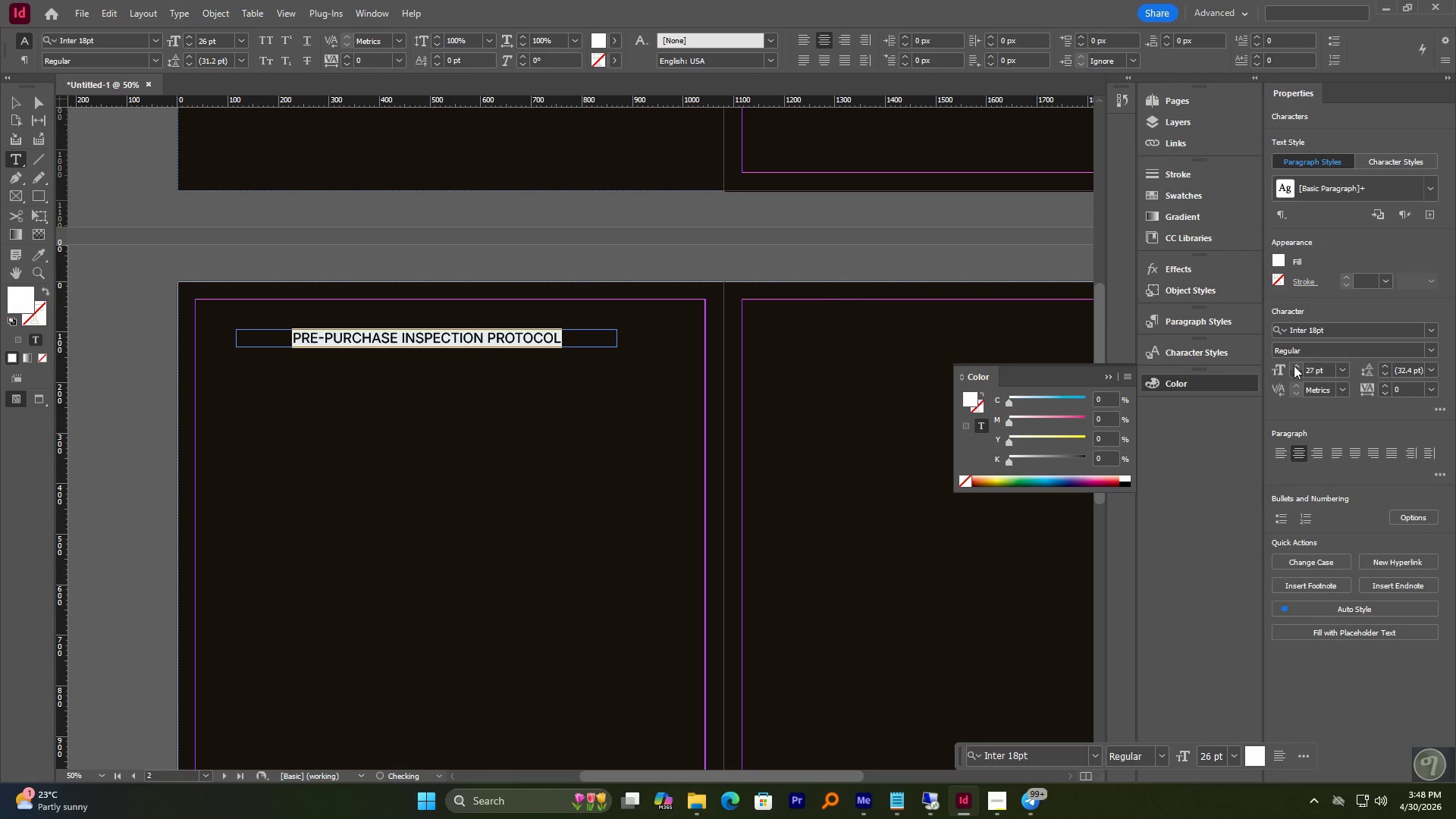 
triple_click([1294, 366])
 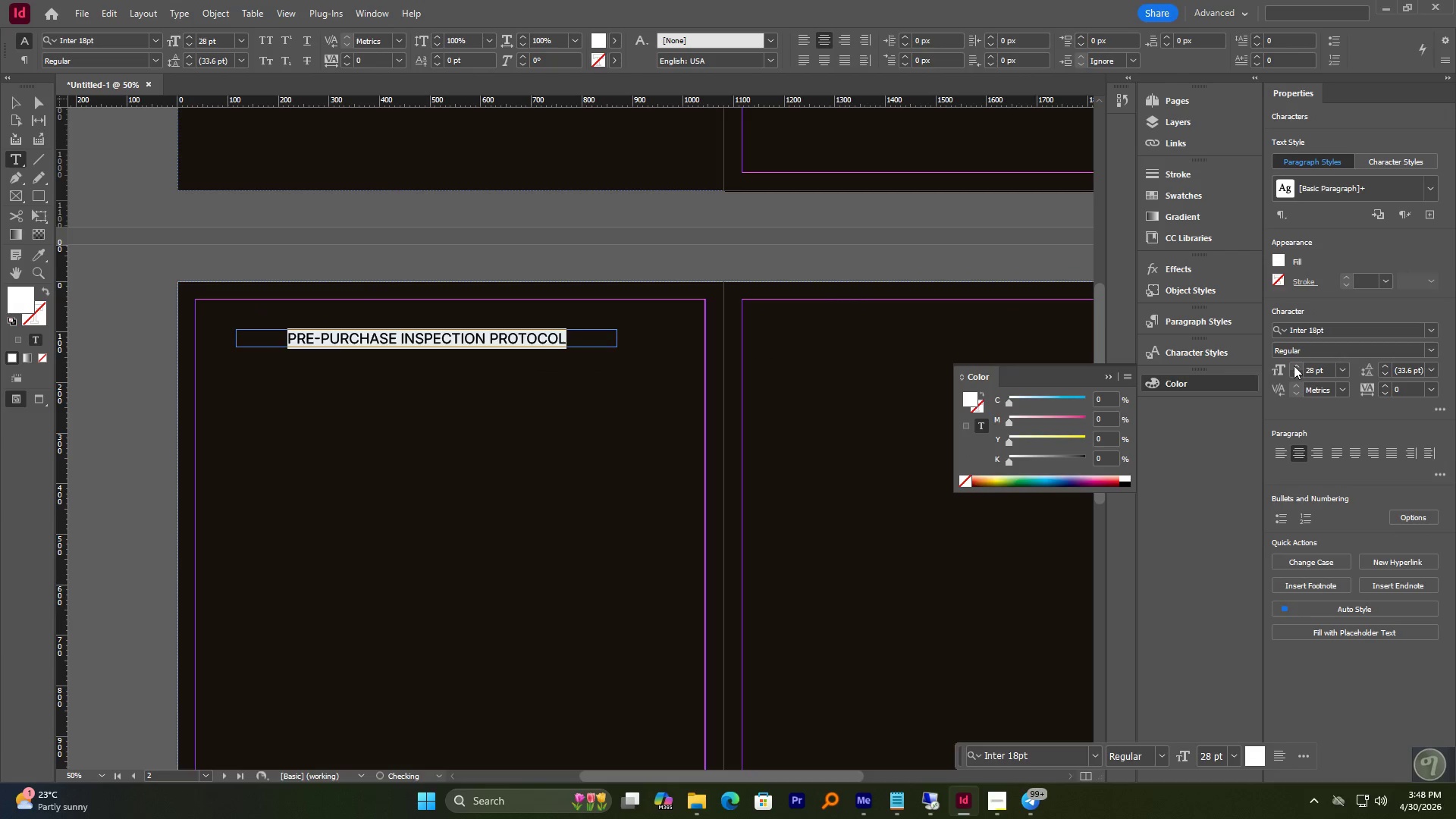 
triple_click([1294, 366])
 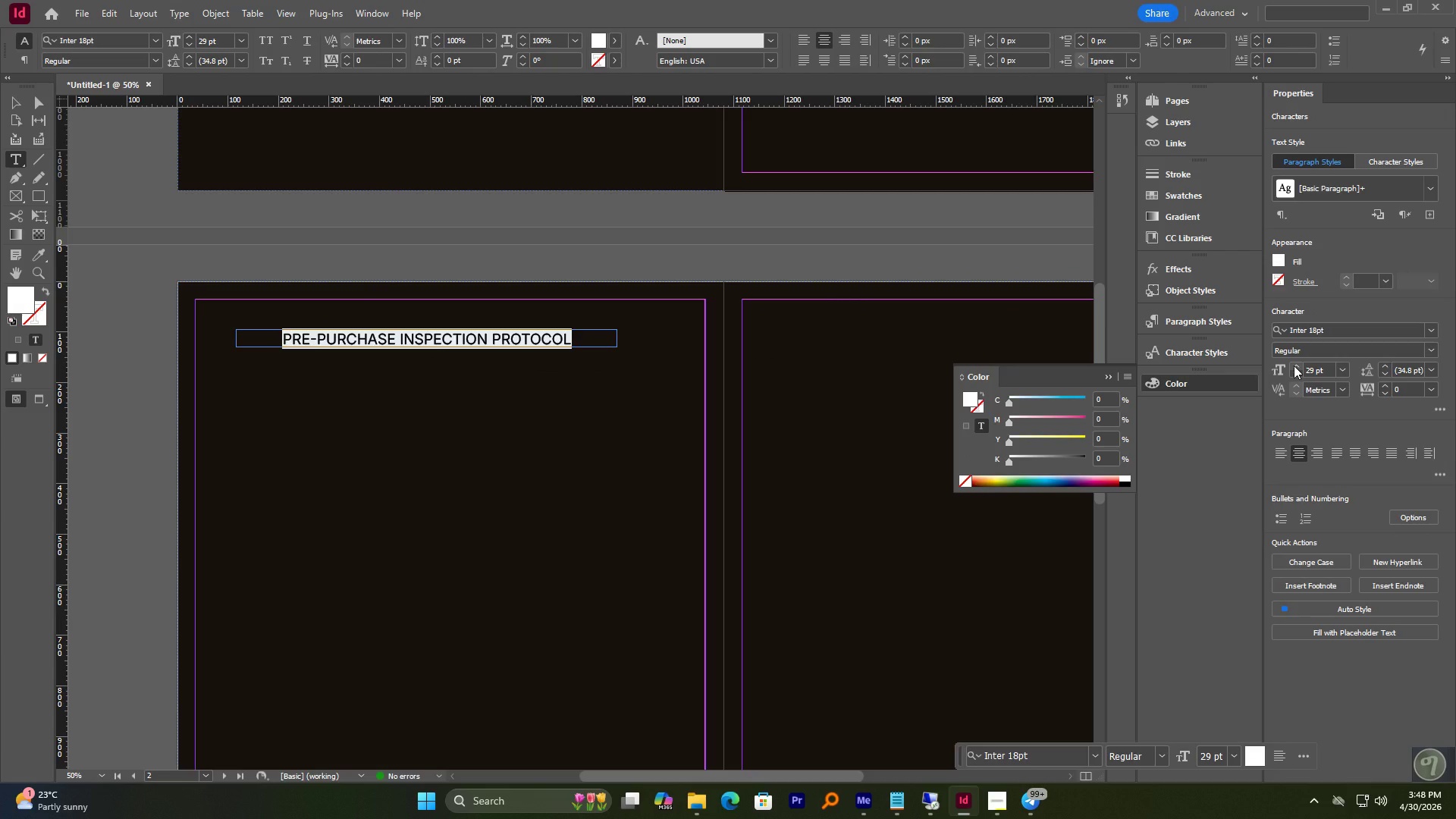 
left_click([1294, 366])
 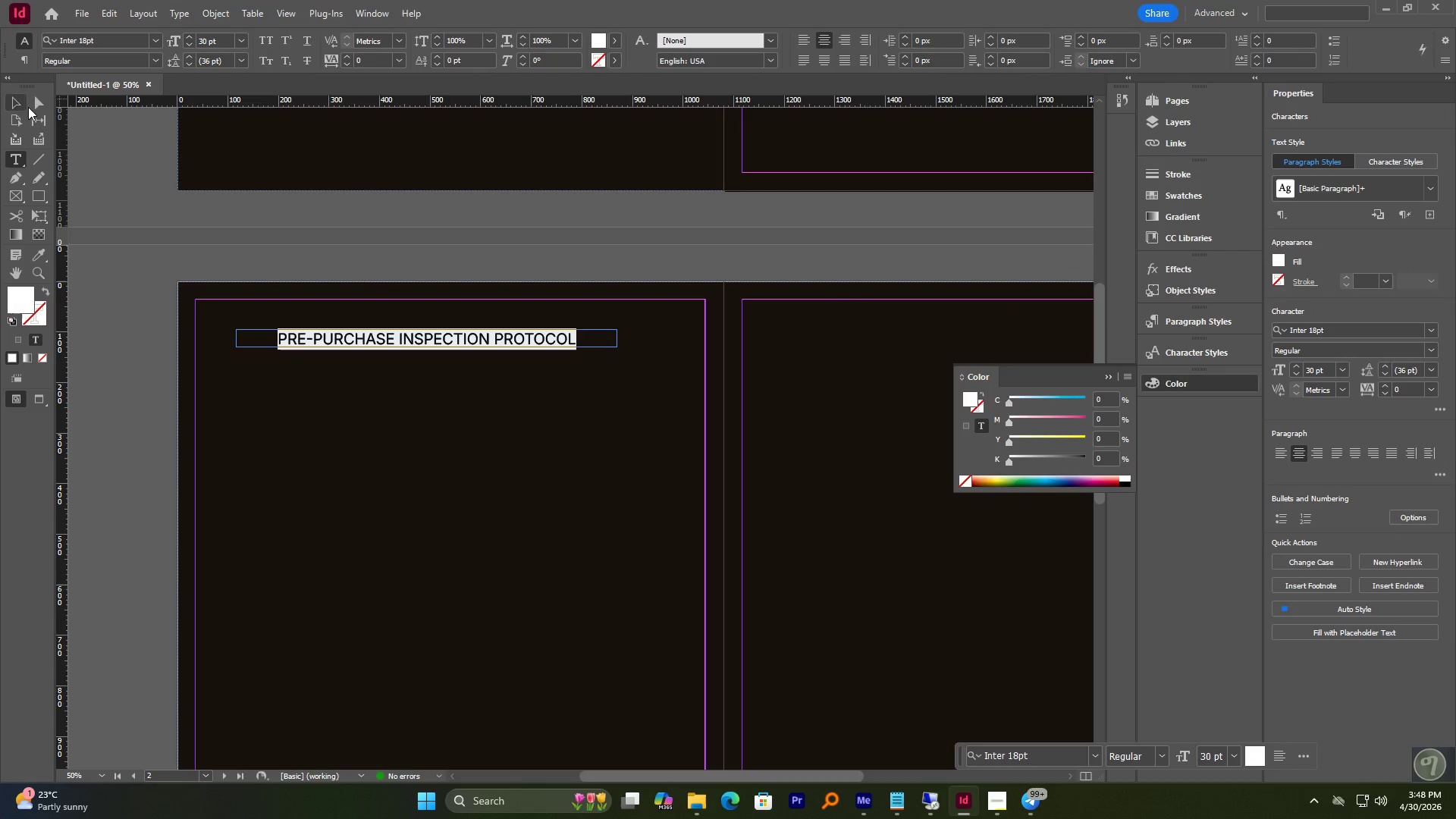 
left_click([17, 102])
 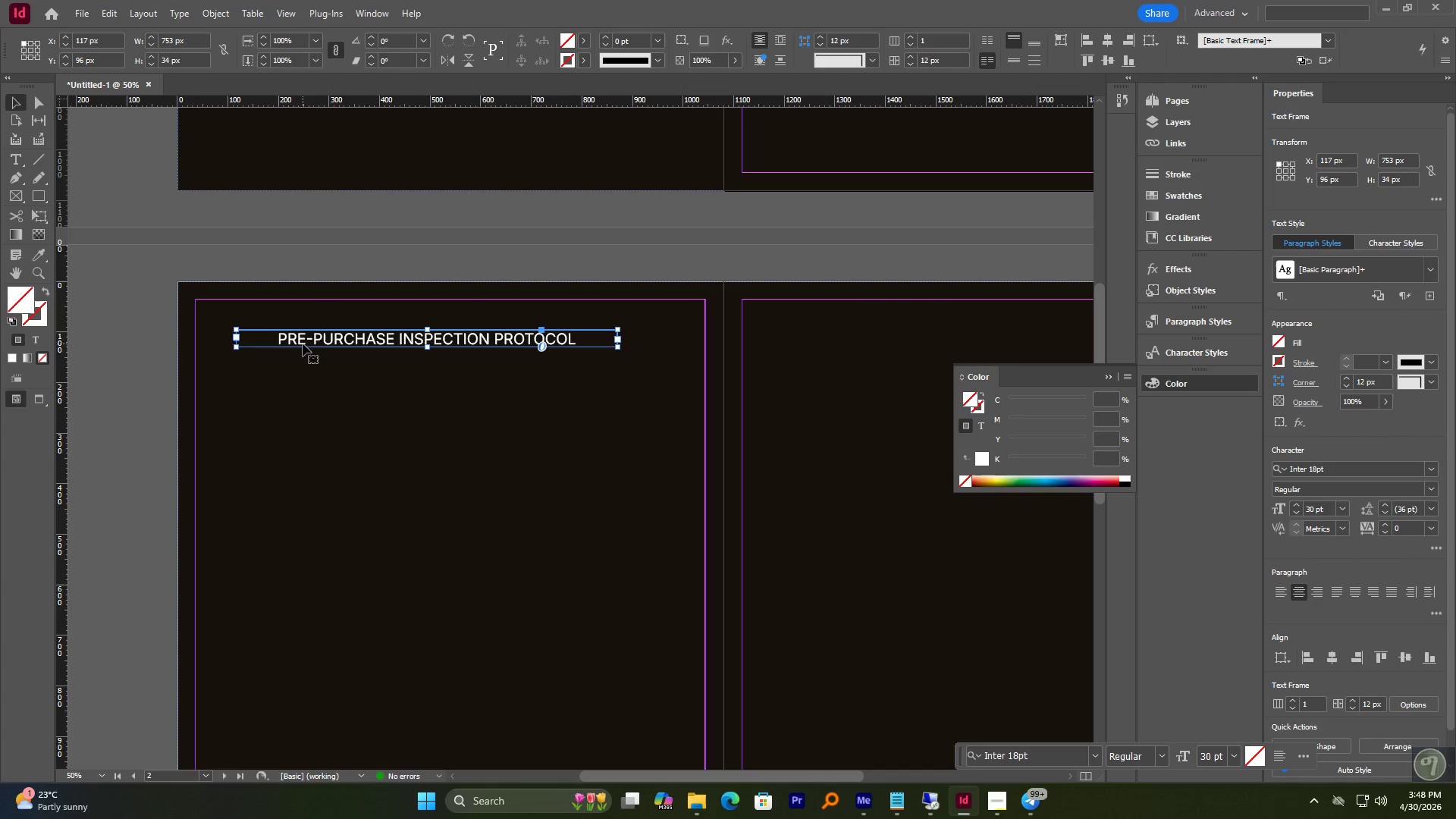 
left_click([350, 339])
 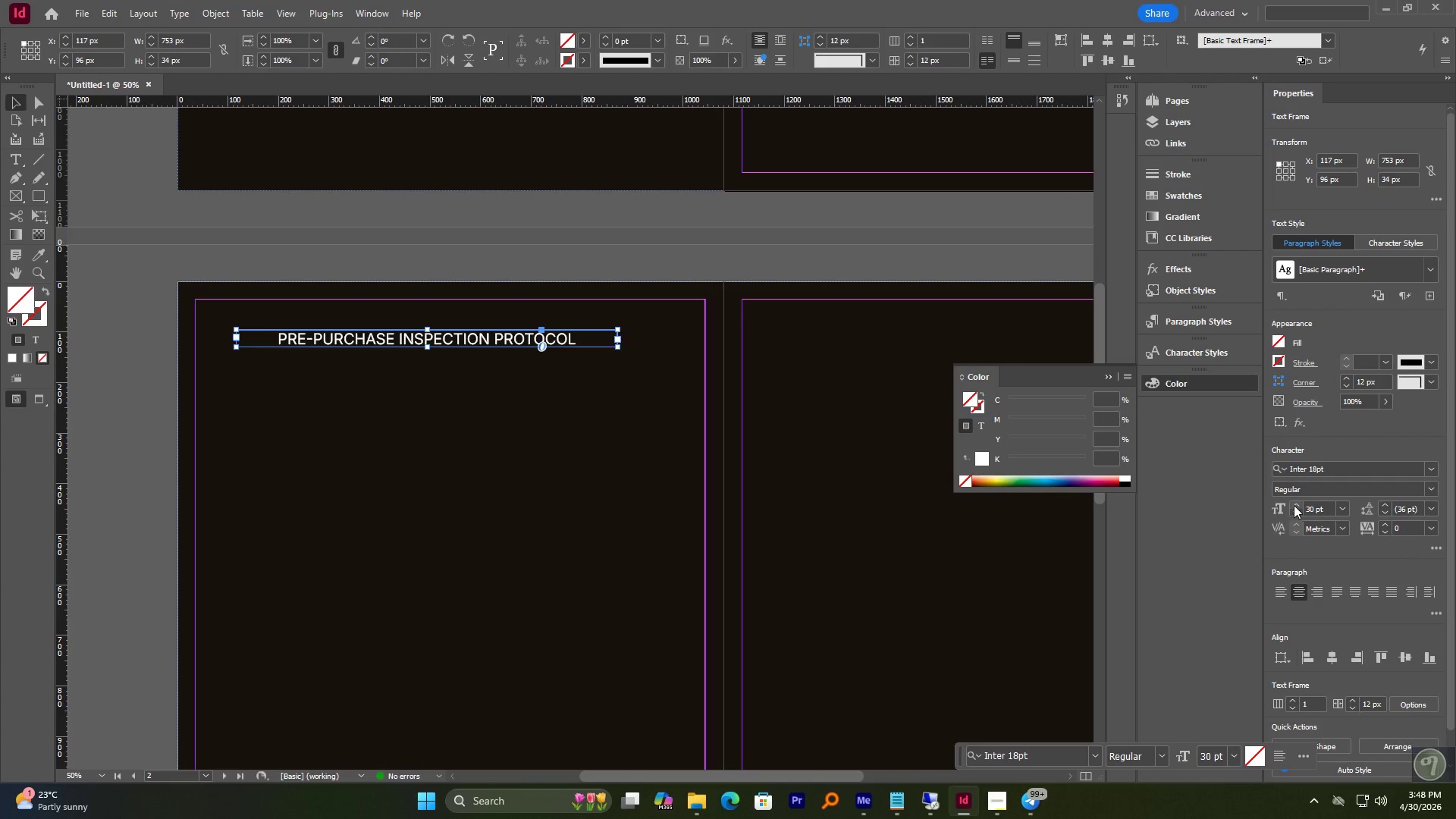 
double_click([1294, 505])
 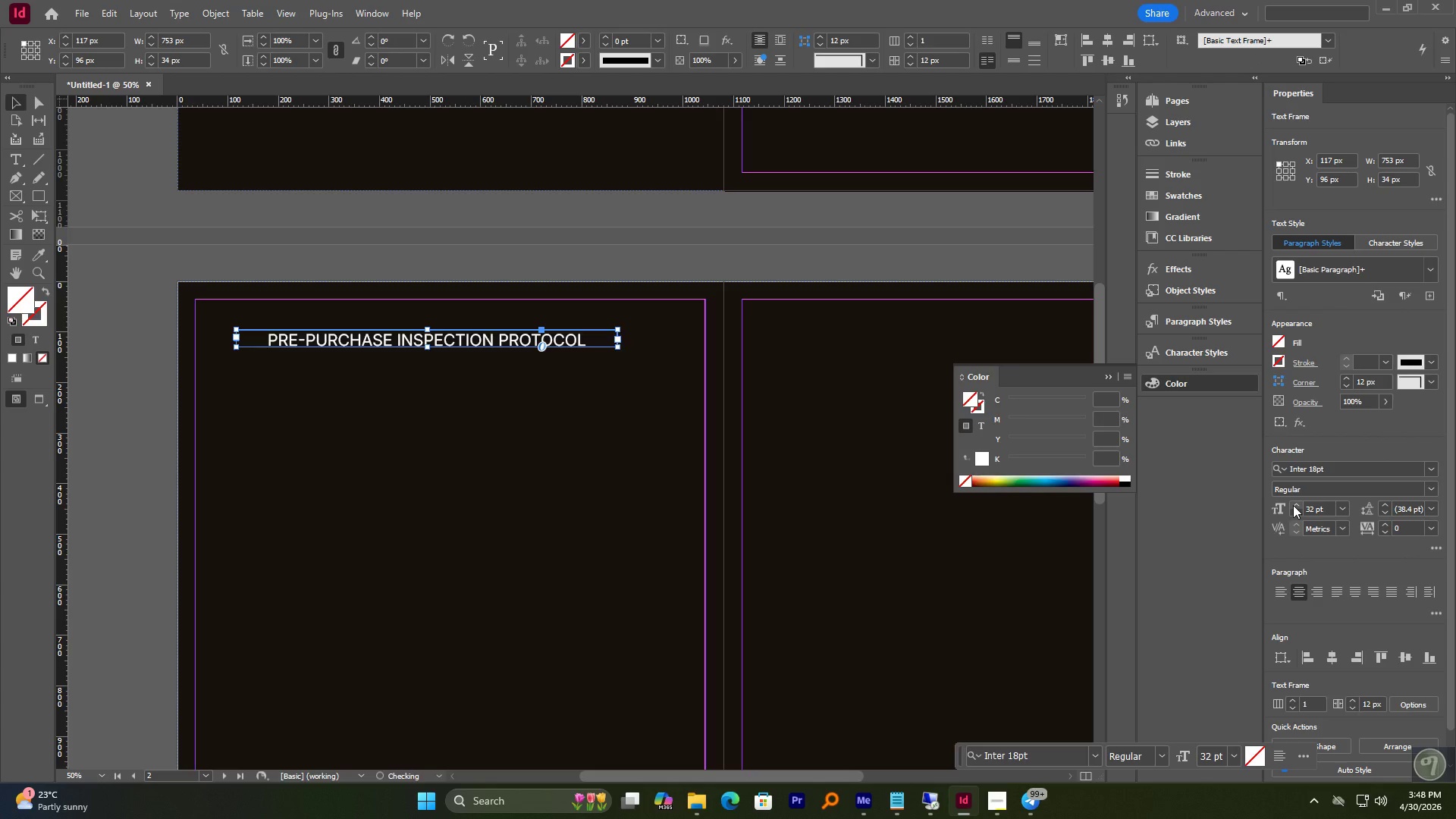 
left_click([1293, 505])
 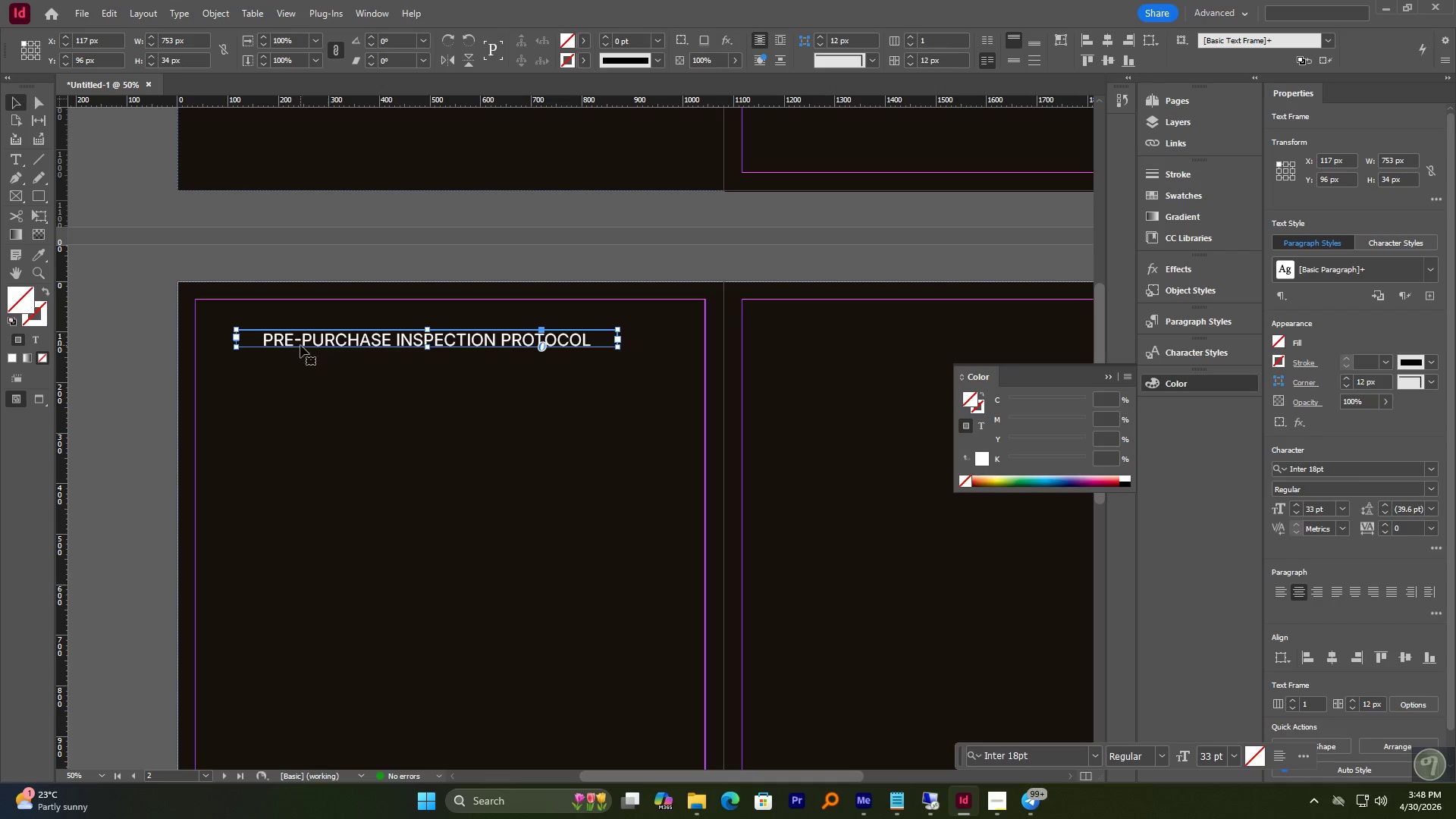 
wait(6.05)
 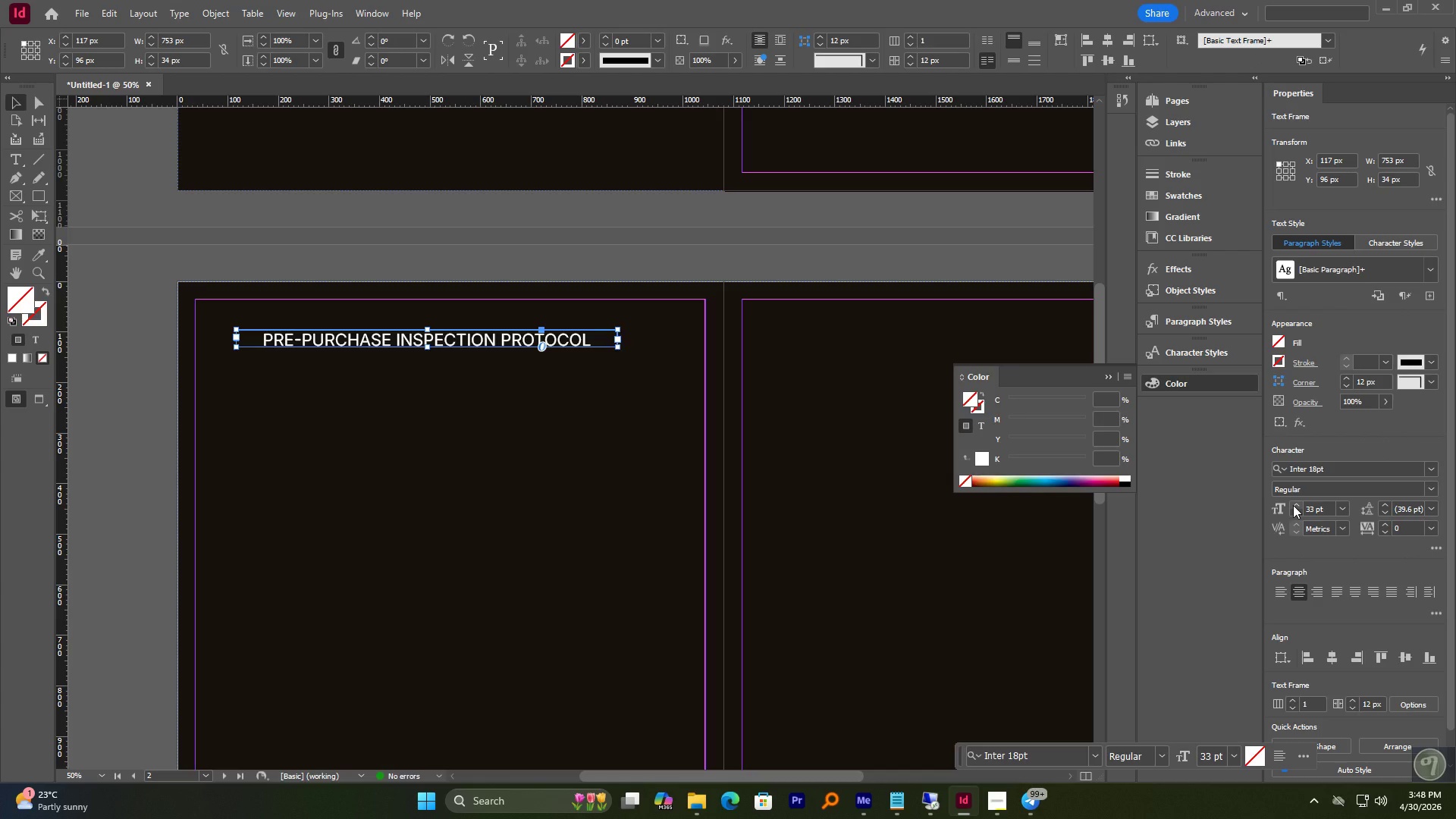 
left_click([1294, 512])
 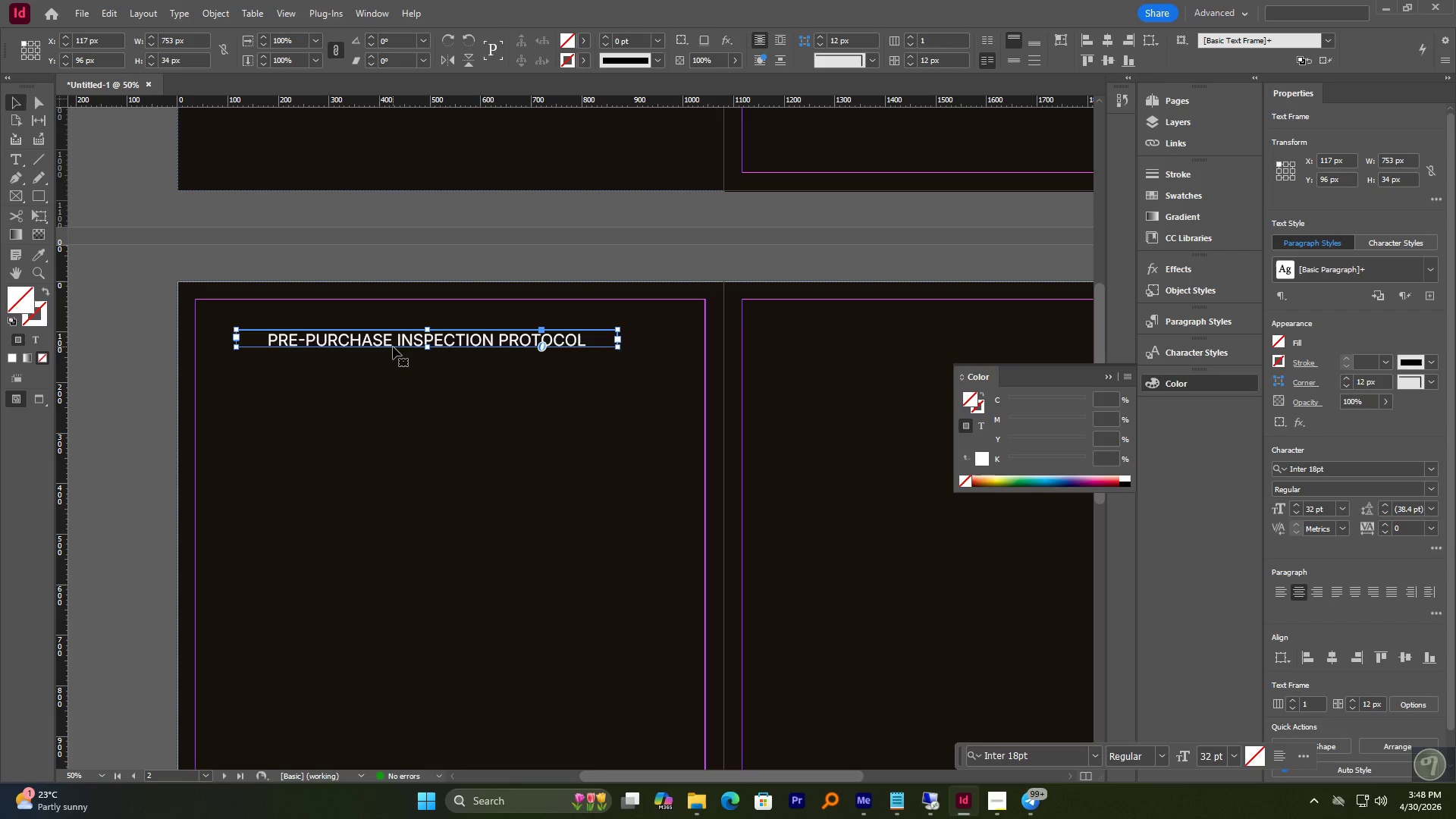 
double_click([391, 338])
 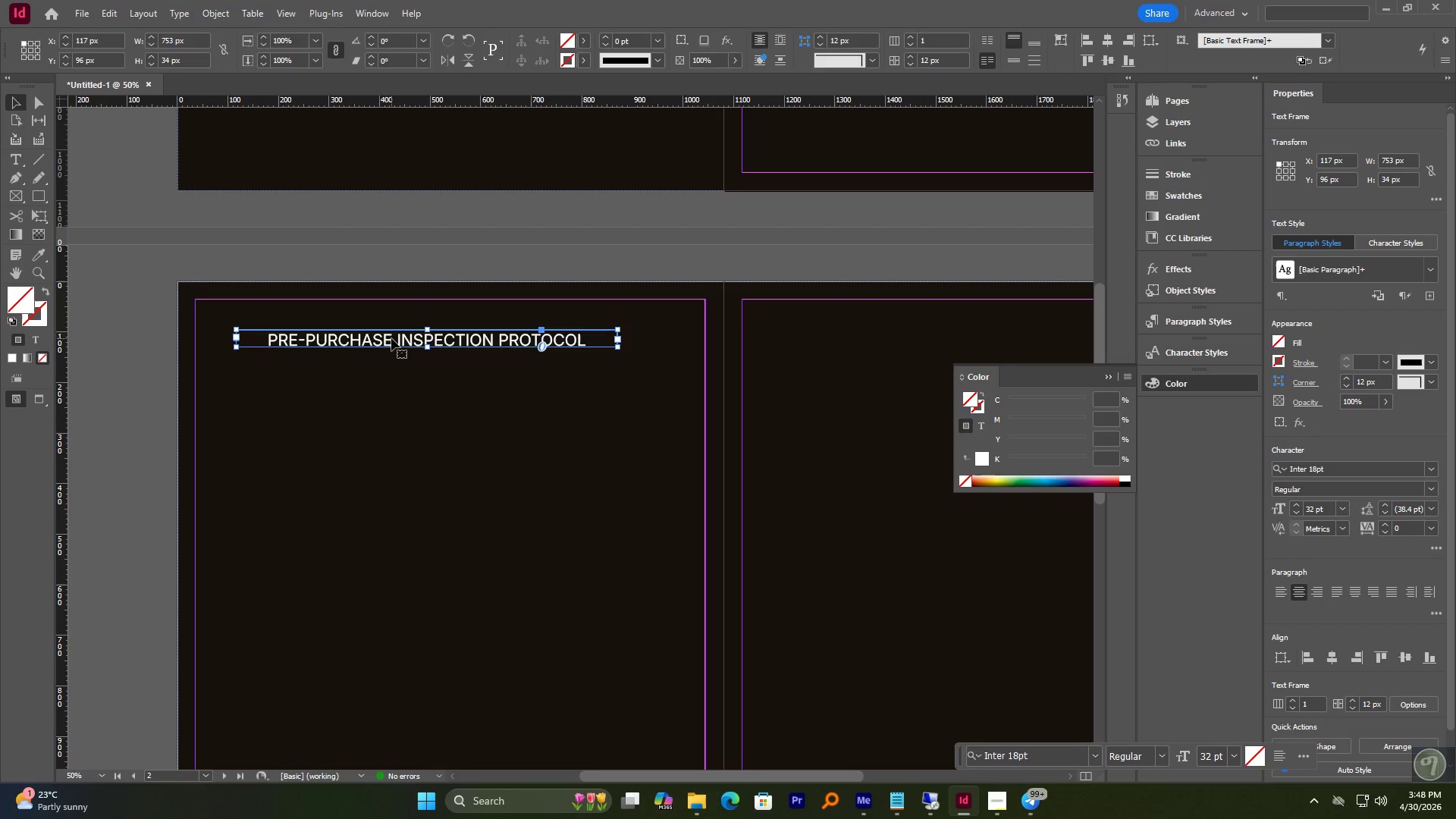 
triple_click([391, 338])
 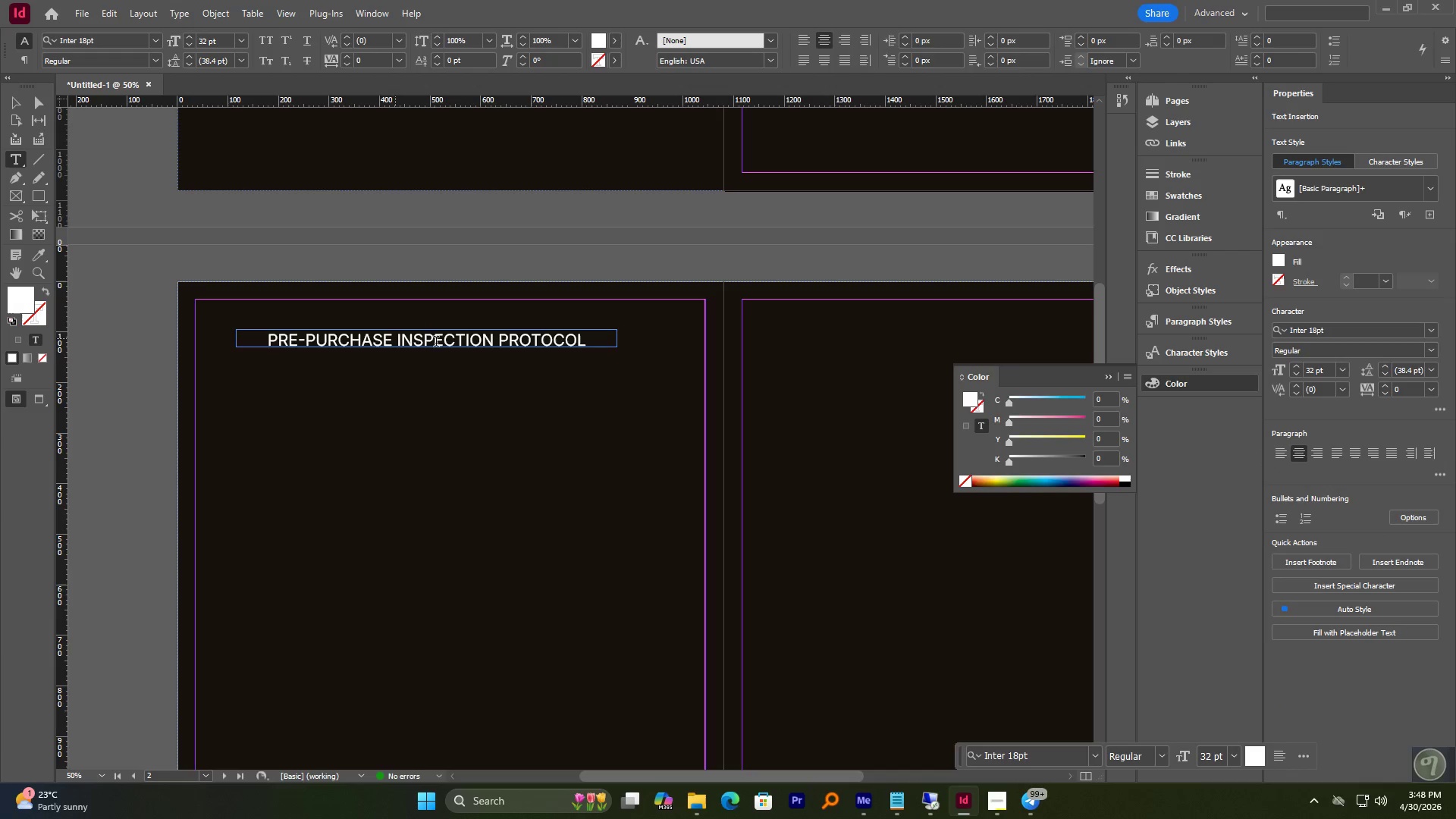 
key(Control+A)
 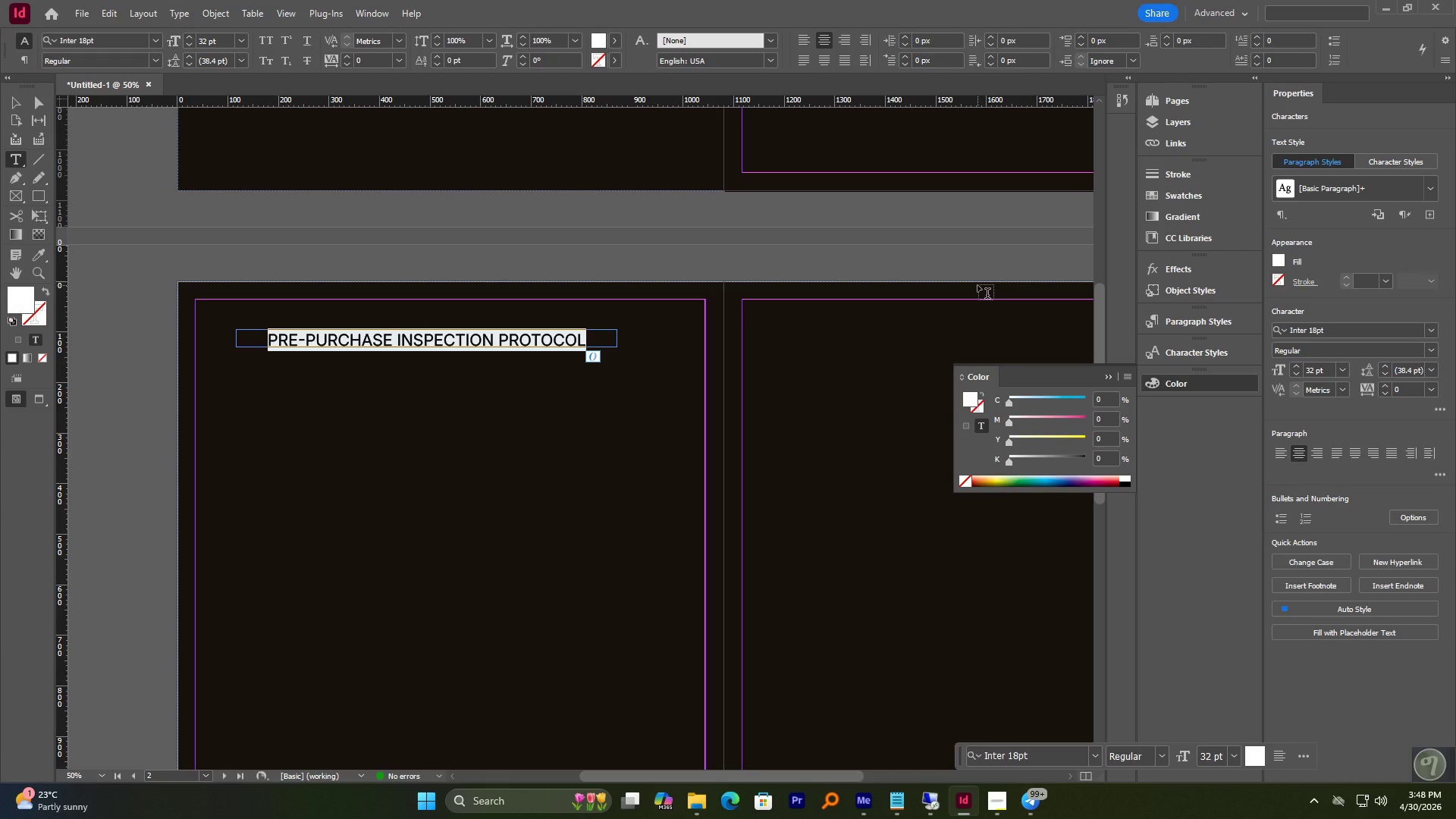 
hold_key(key=ShiftLeft, duration=1.03)
 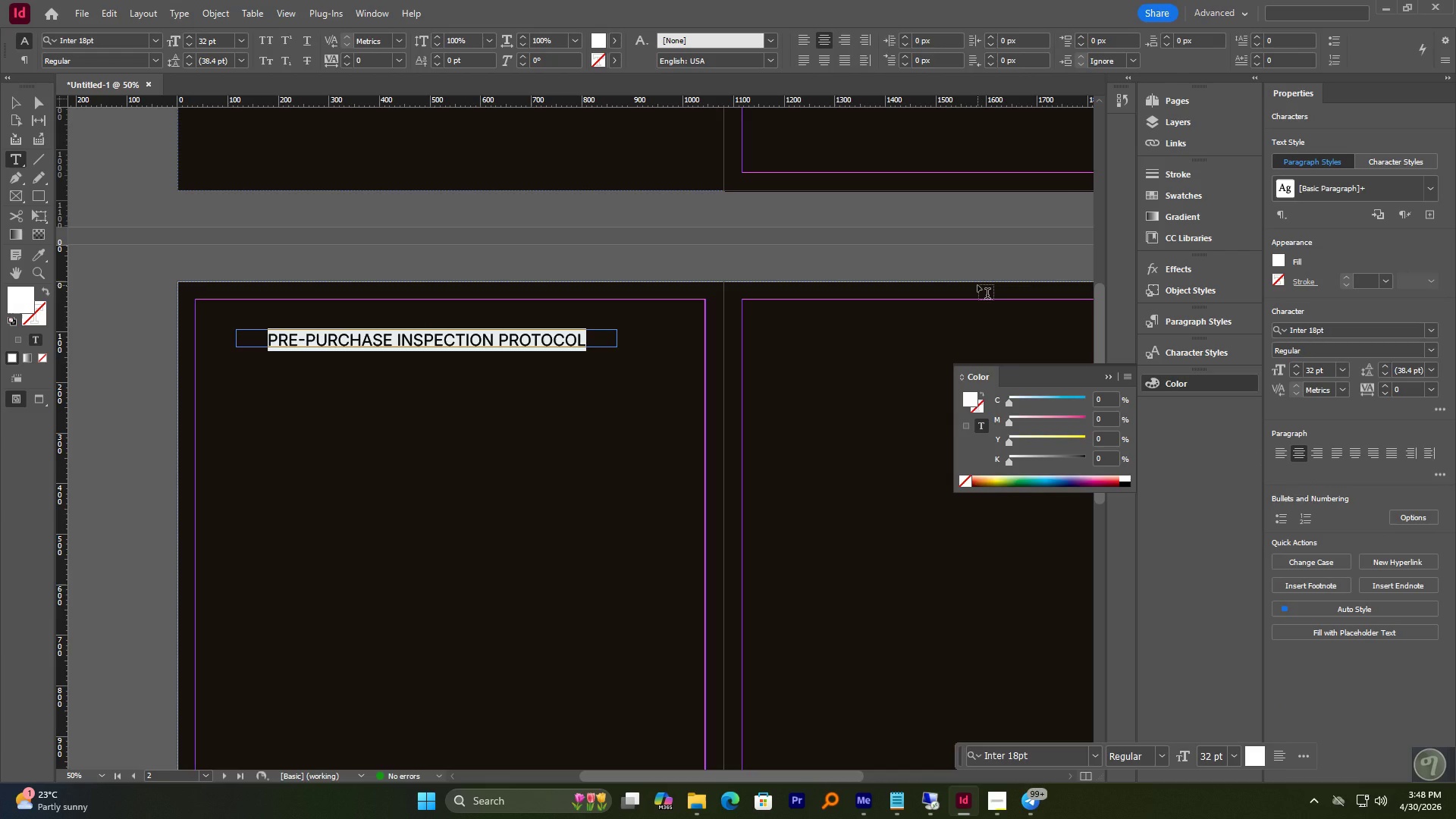 
type(FLOOR PANS: )
 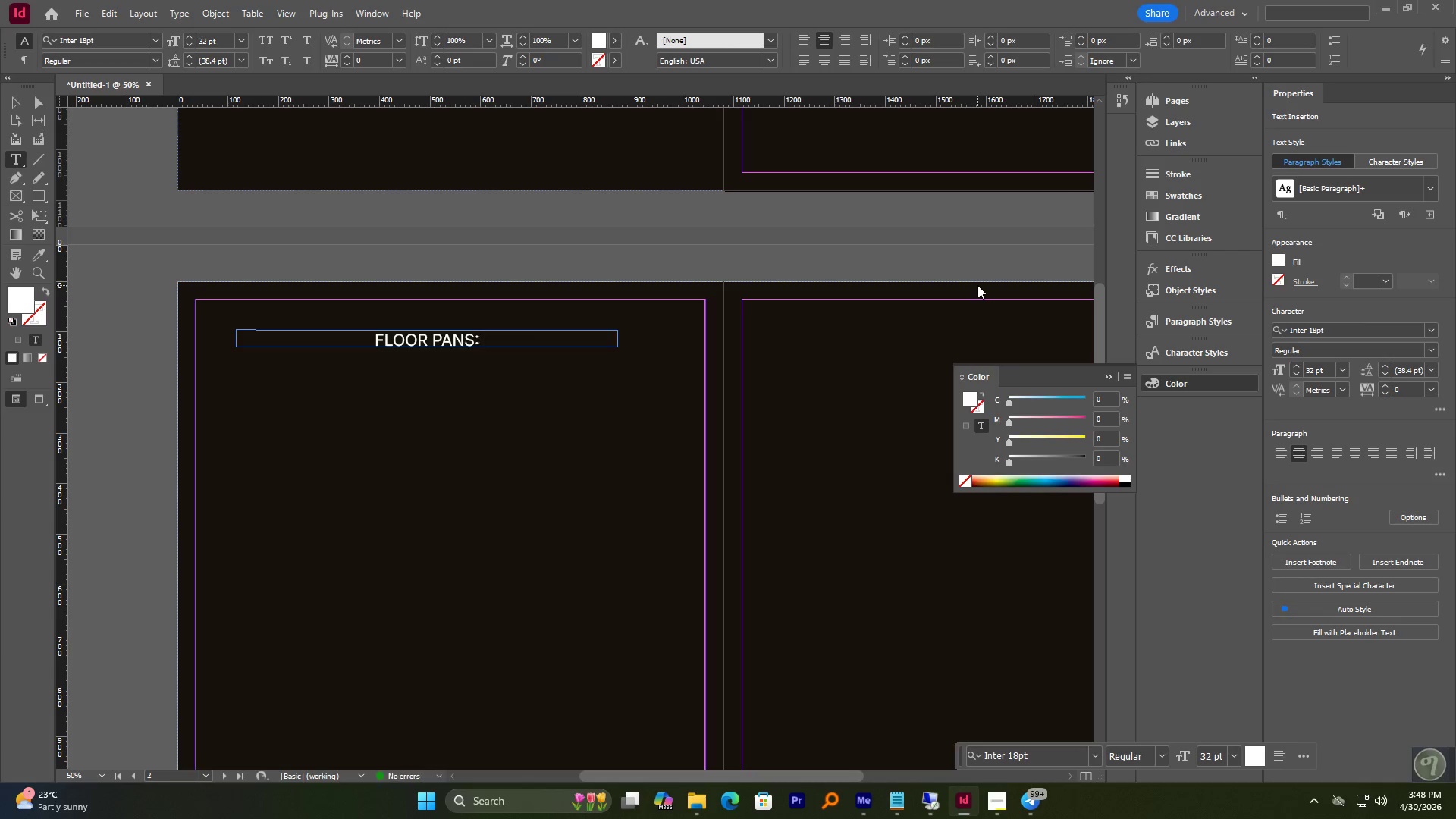 
type(SURFACE VS. SEPARATION)
 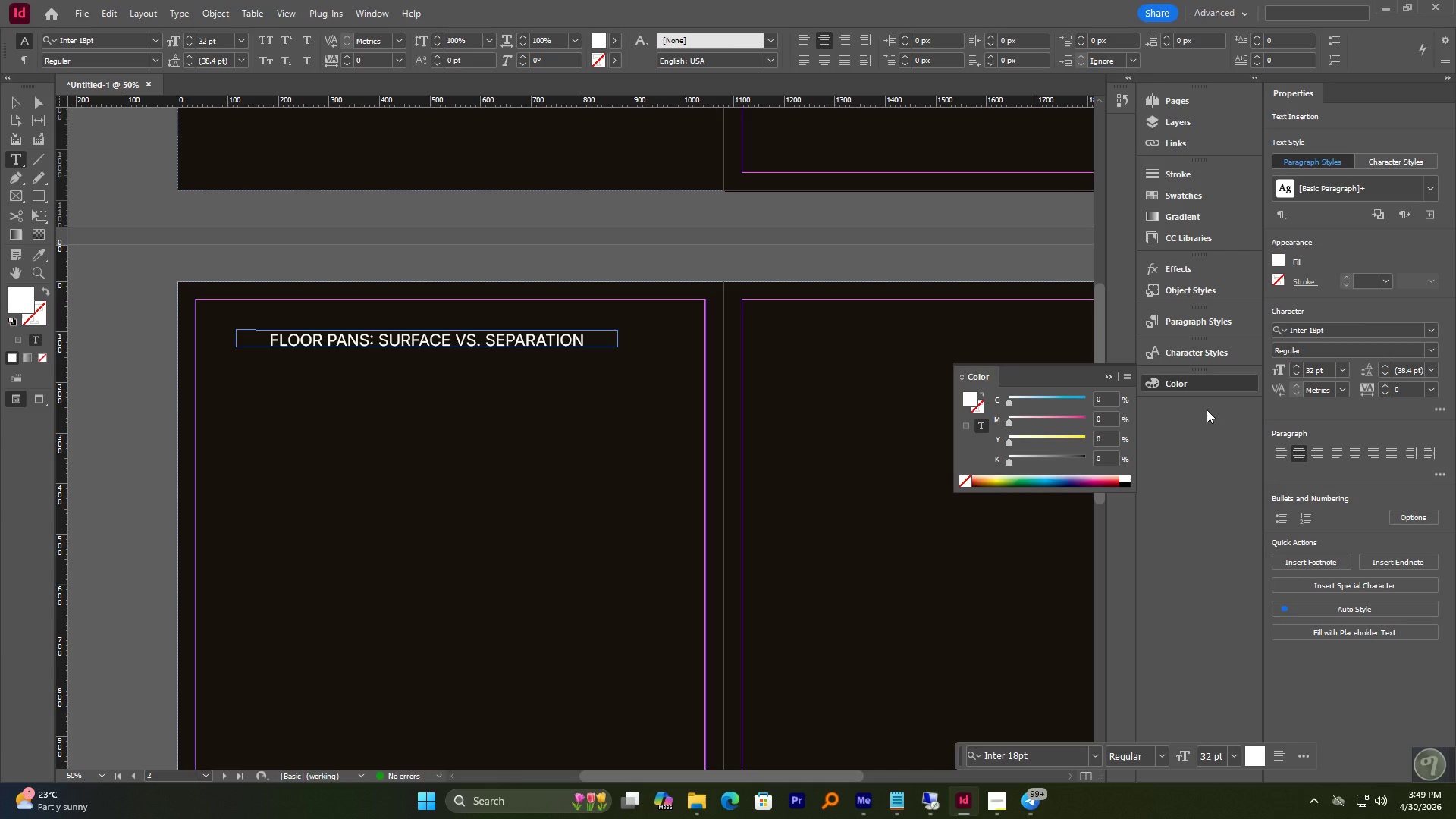 
wait(11.0)
 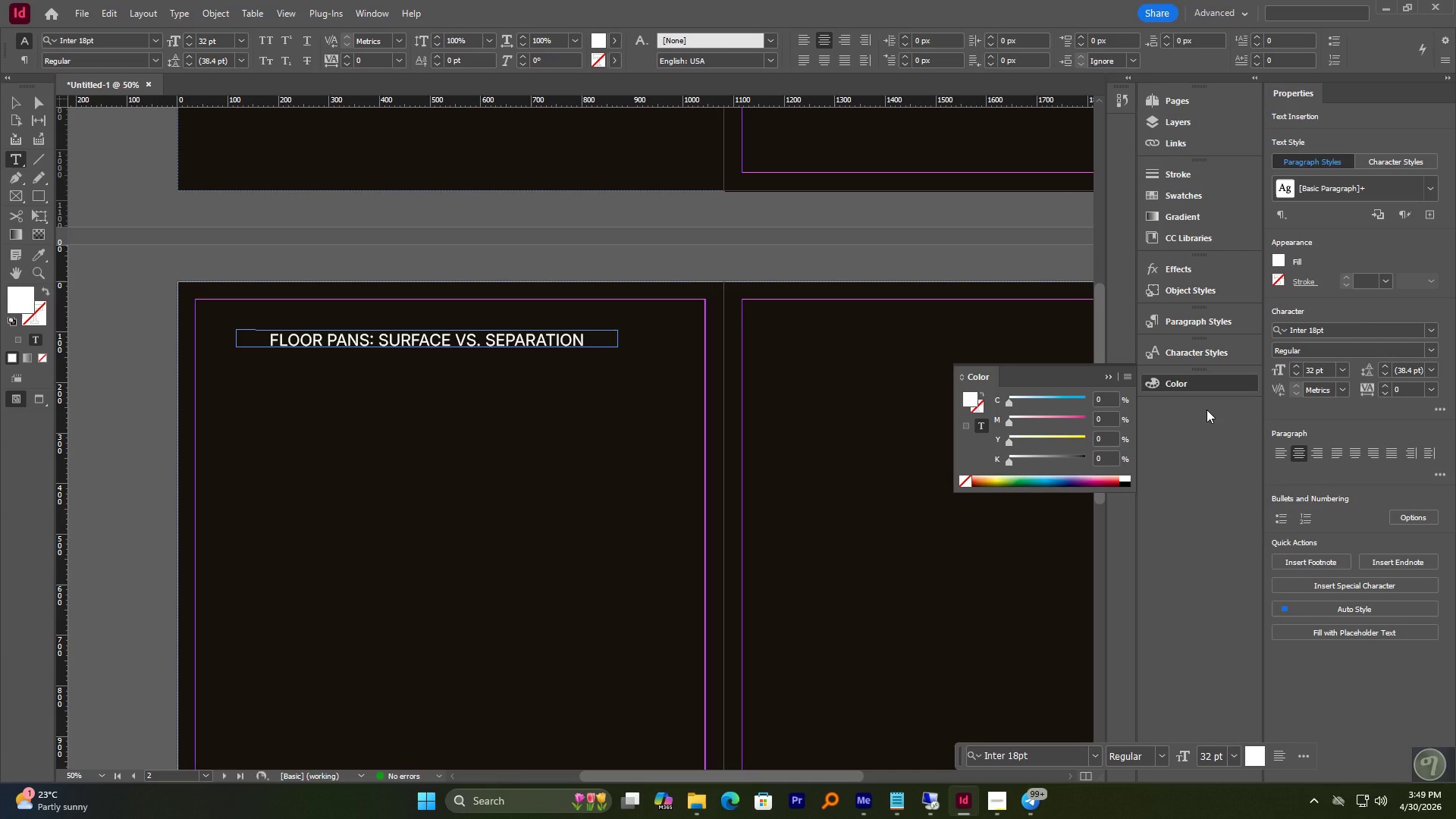 
double_click([87, 255])
 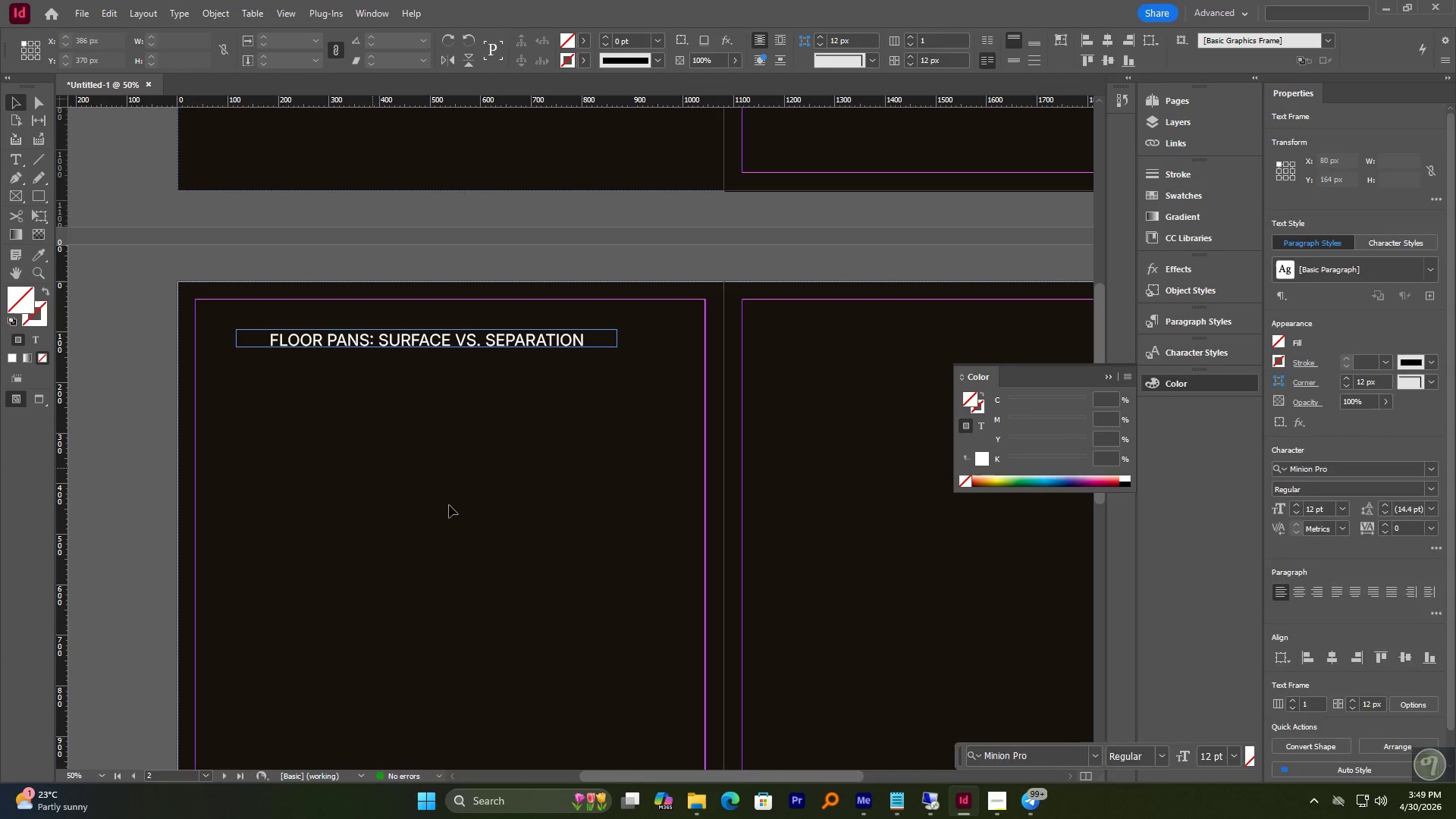 
hold_key(key=AltLeft, duration=1.14)
scroll: coordinate [420, 467], scroll_direction: down, amount: 2.0
 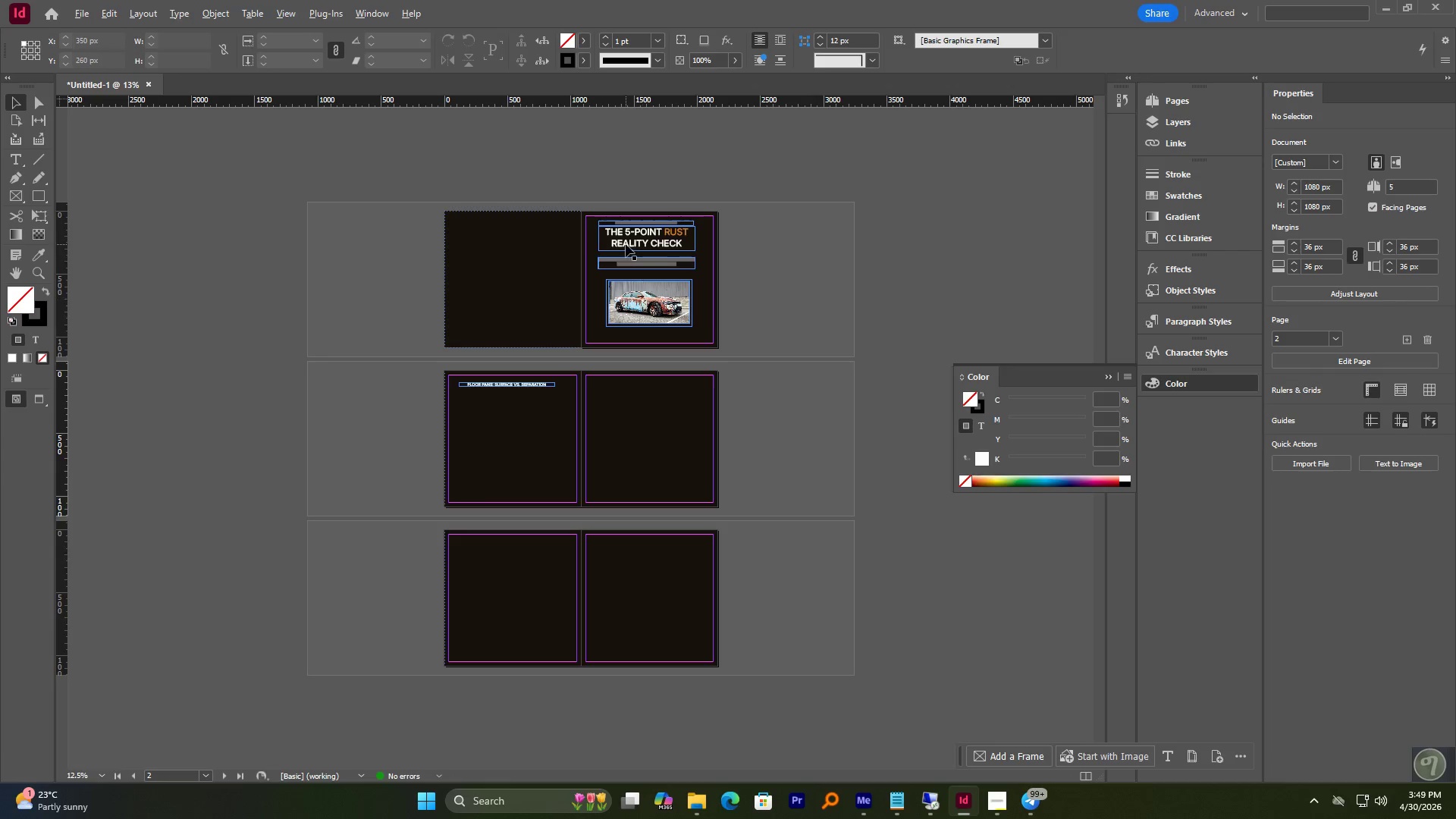 
hold_key(key=AltLeft, duration=0.66)
scroll: coordinate [647, 215], scroll_direction: up, amount: 1.0
 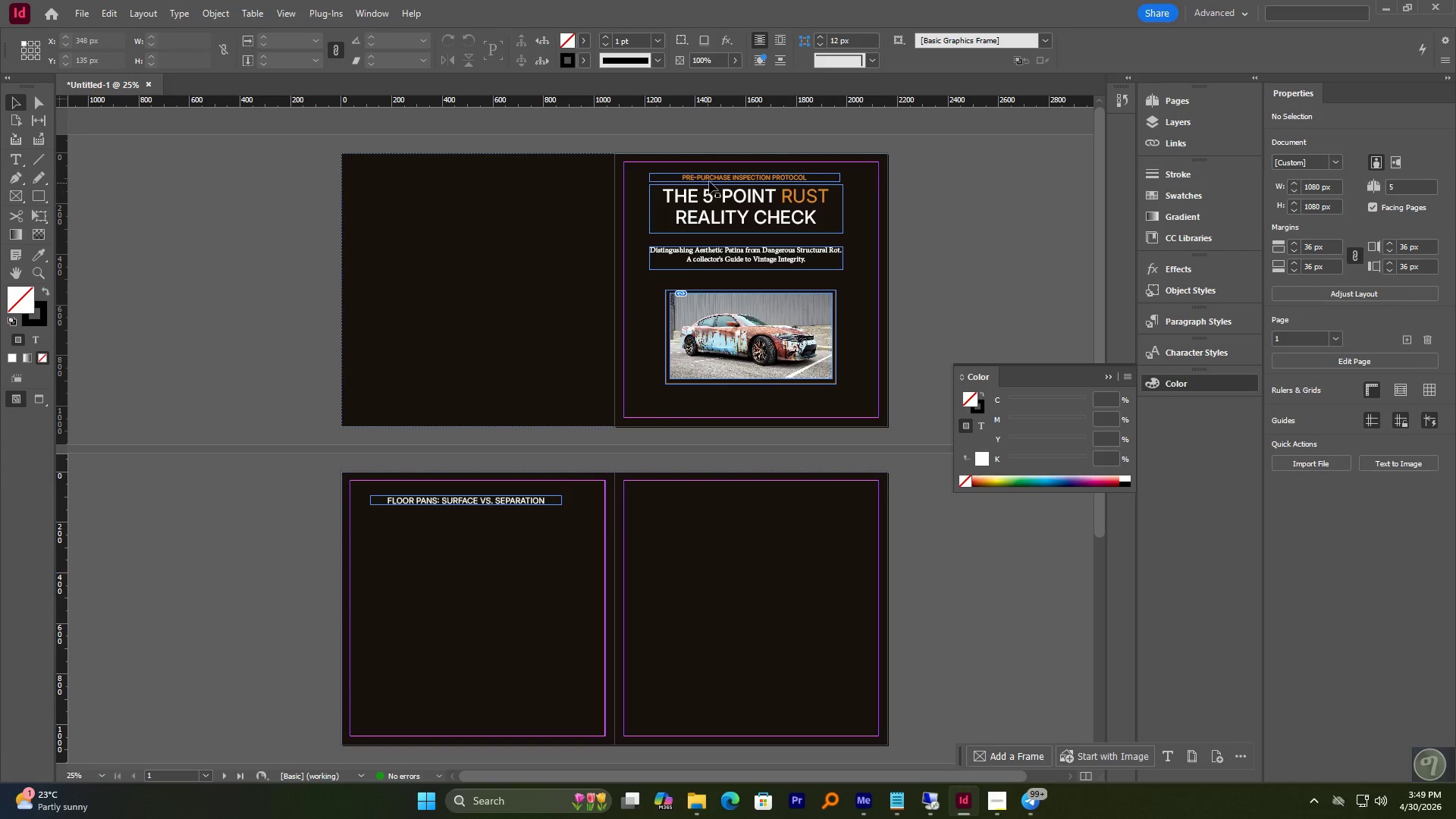 
hold_key(key=AltLeft, duration=2.58)
left_click_drag(start_coordinate=[711, 180], to_coordinate=[429, 516])
 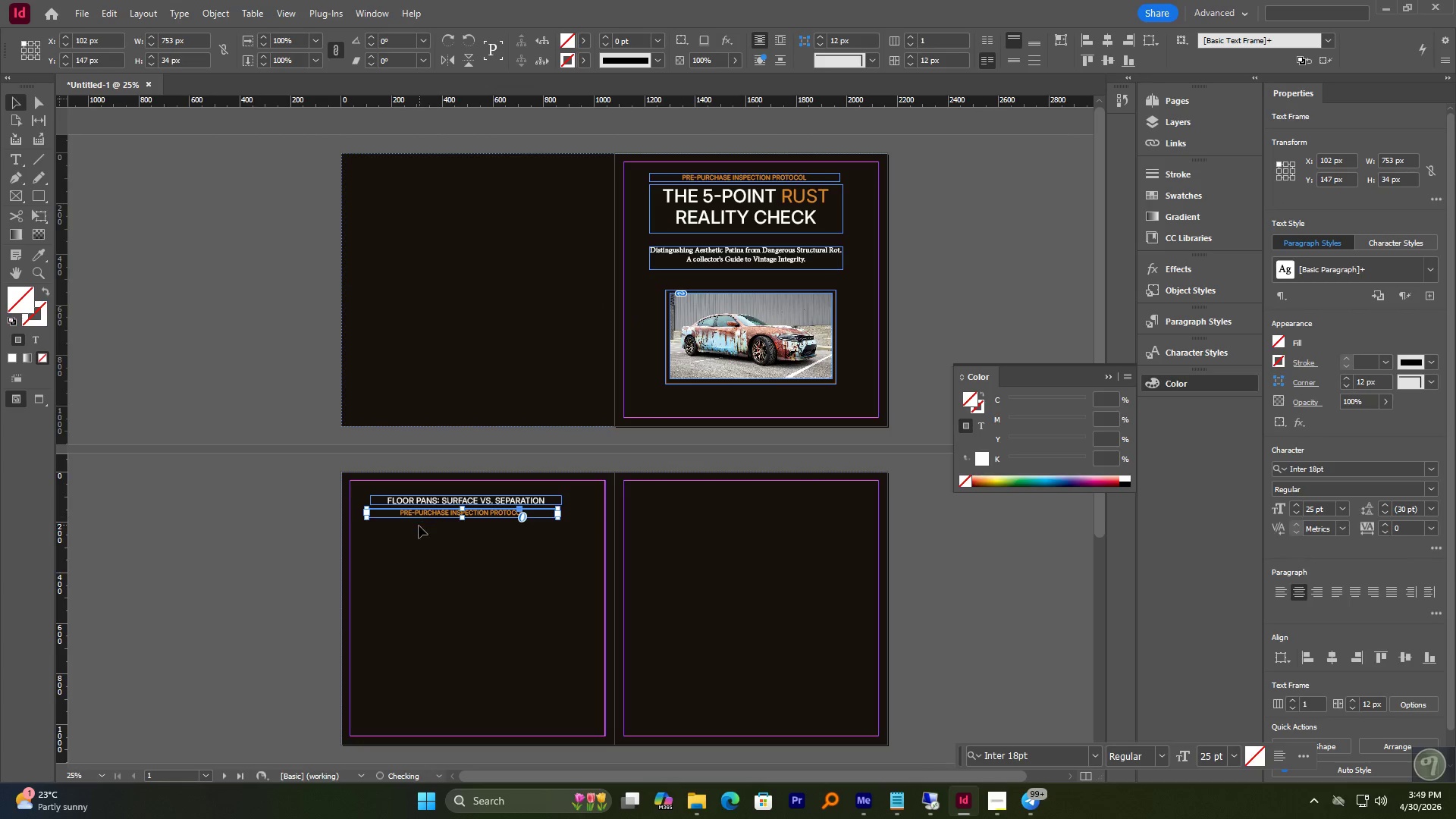 
hold_key(key=AltLeft, duration=0.91)
scroll: coordinate [440, 501], scroll_direction: up, amount: 2.0
 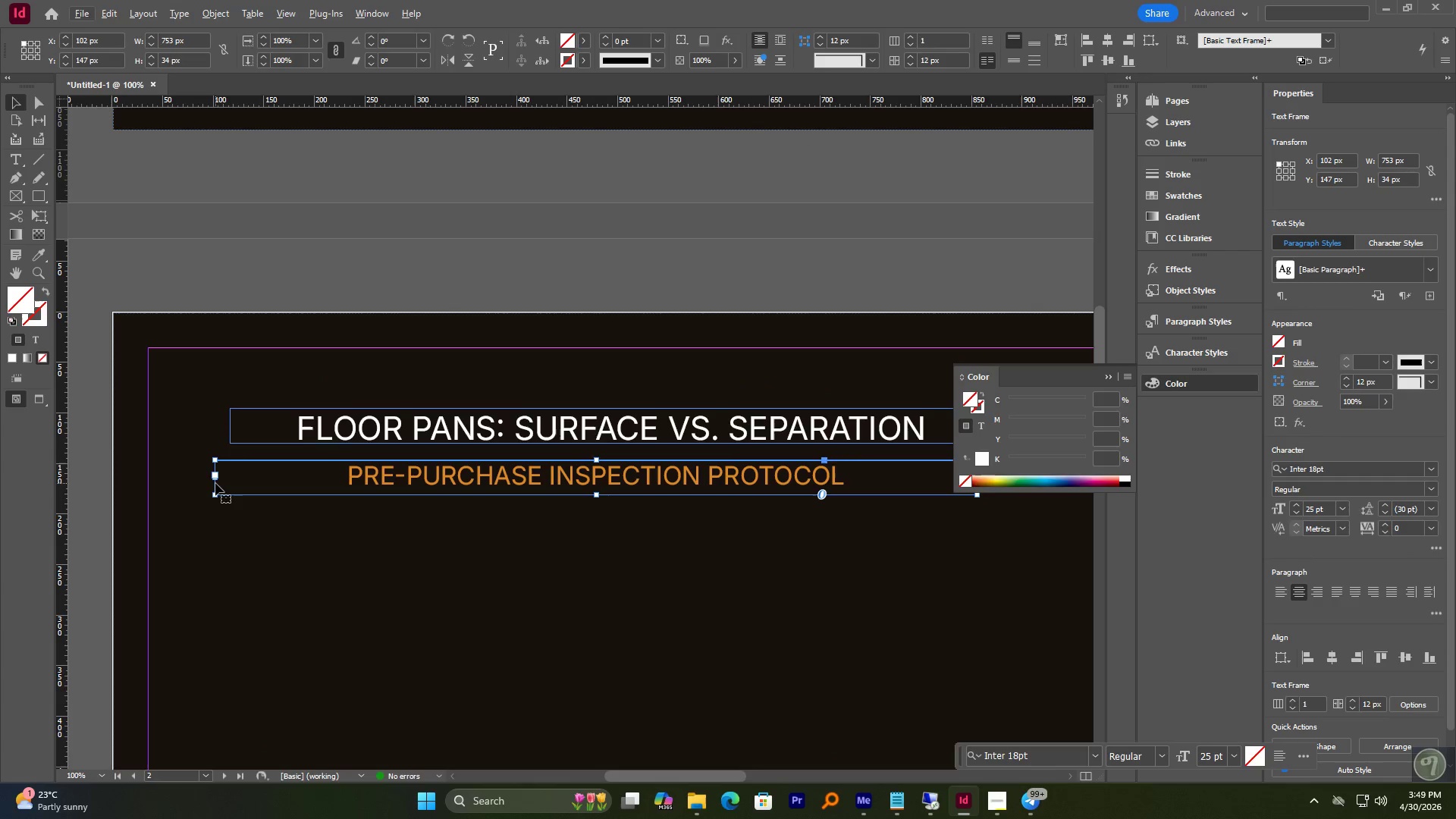 
left_click_drag(start_coordinate=[217, 480], to_coordinate=[338, 481])
 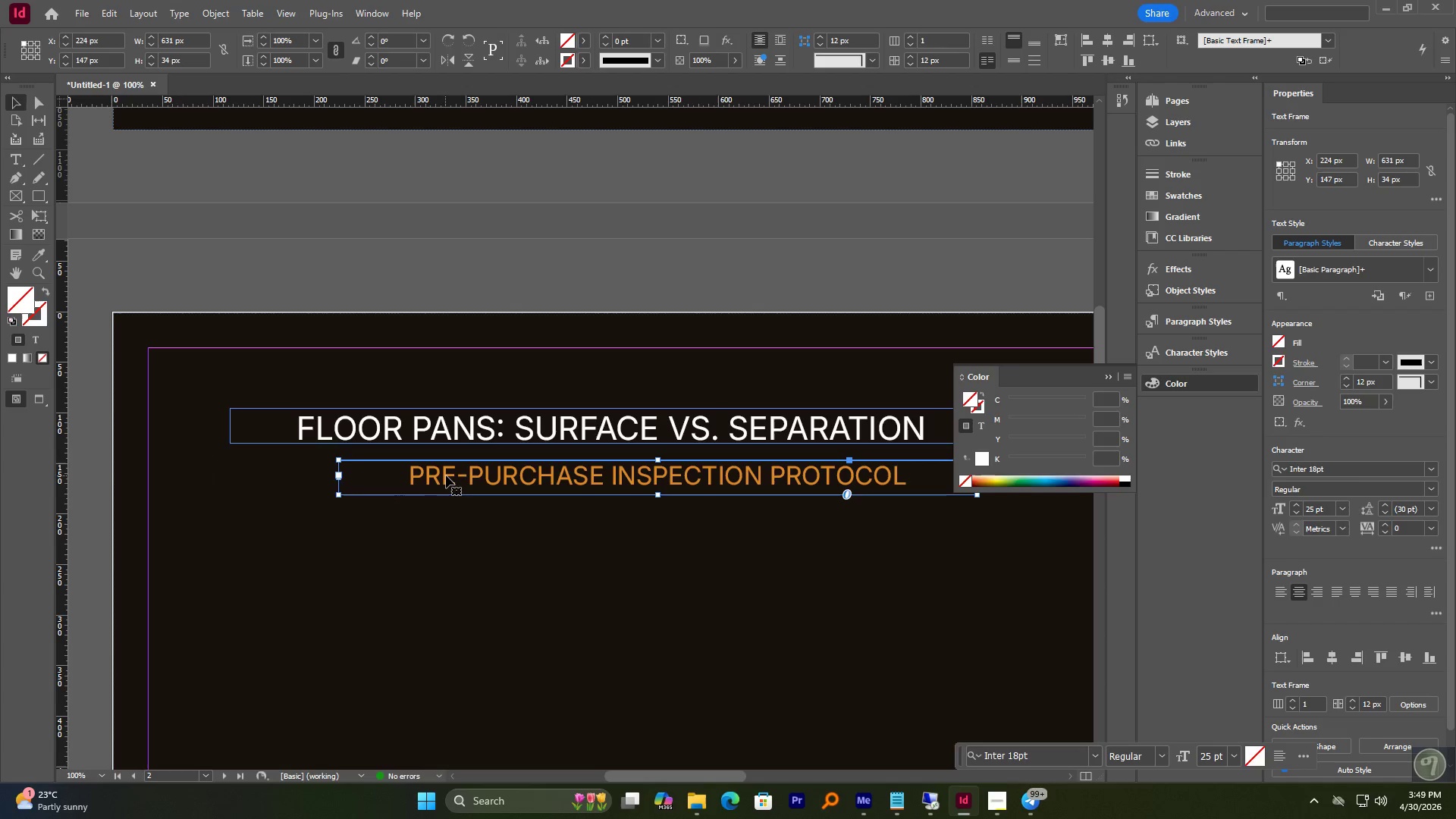 
left_click_drag(start_coordinate=[452, 472], to_coordinate=[349, 473])
 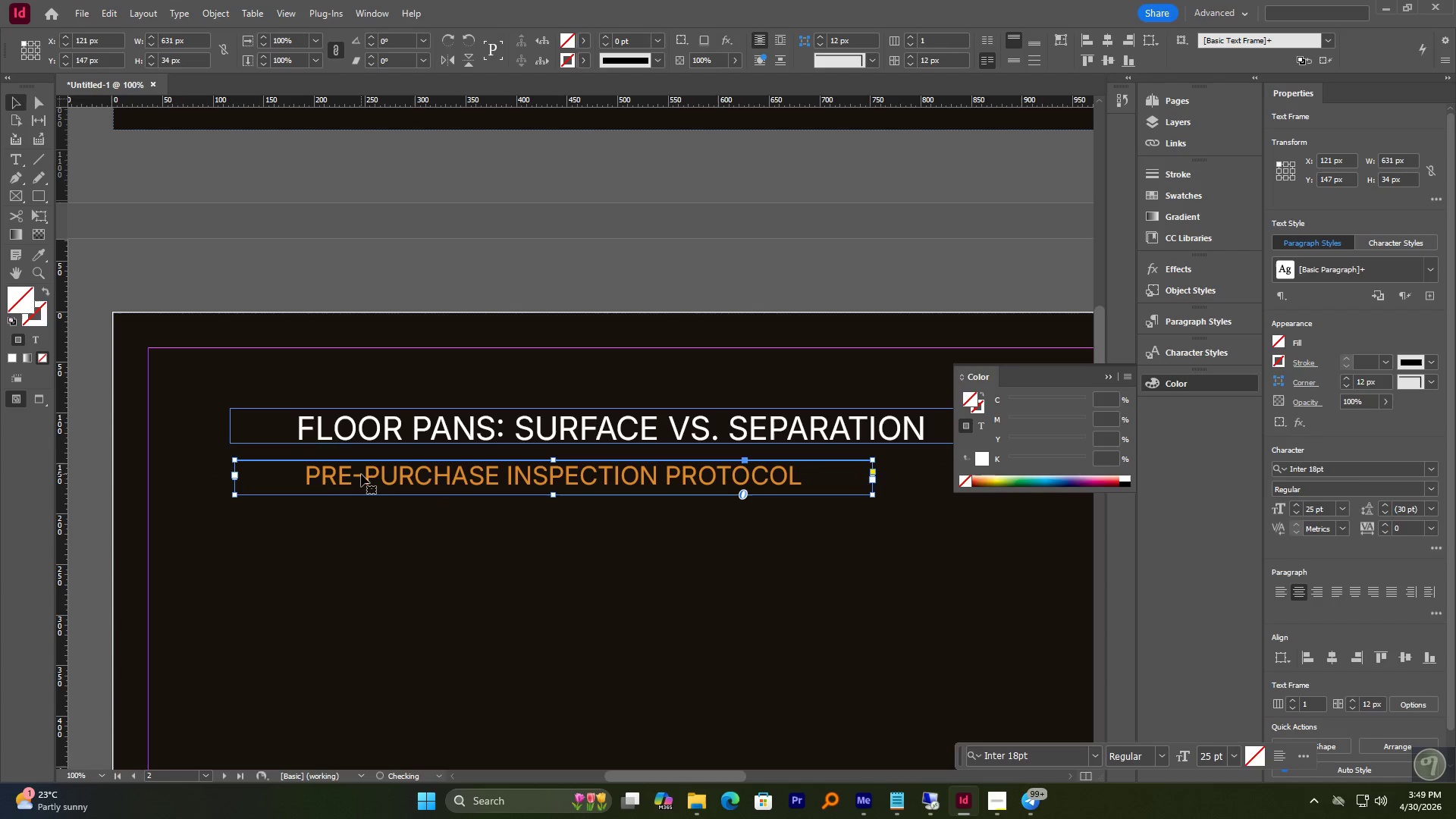 
hold_key(key=ShiftLeft, duration=1.06)
 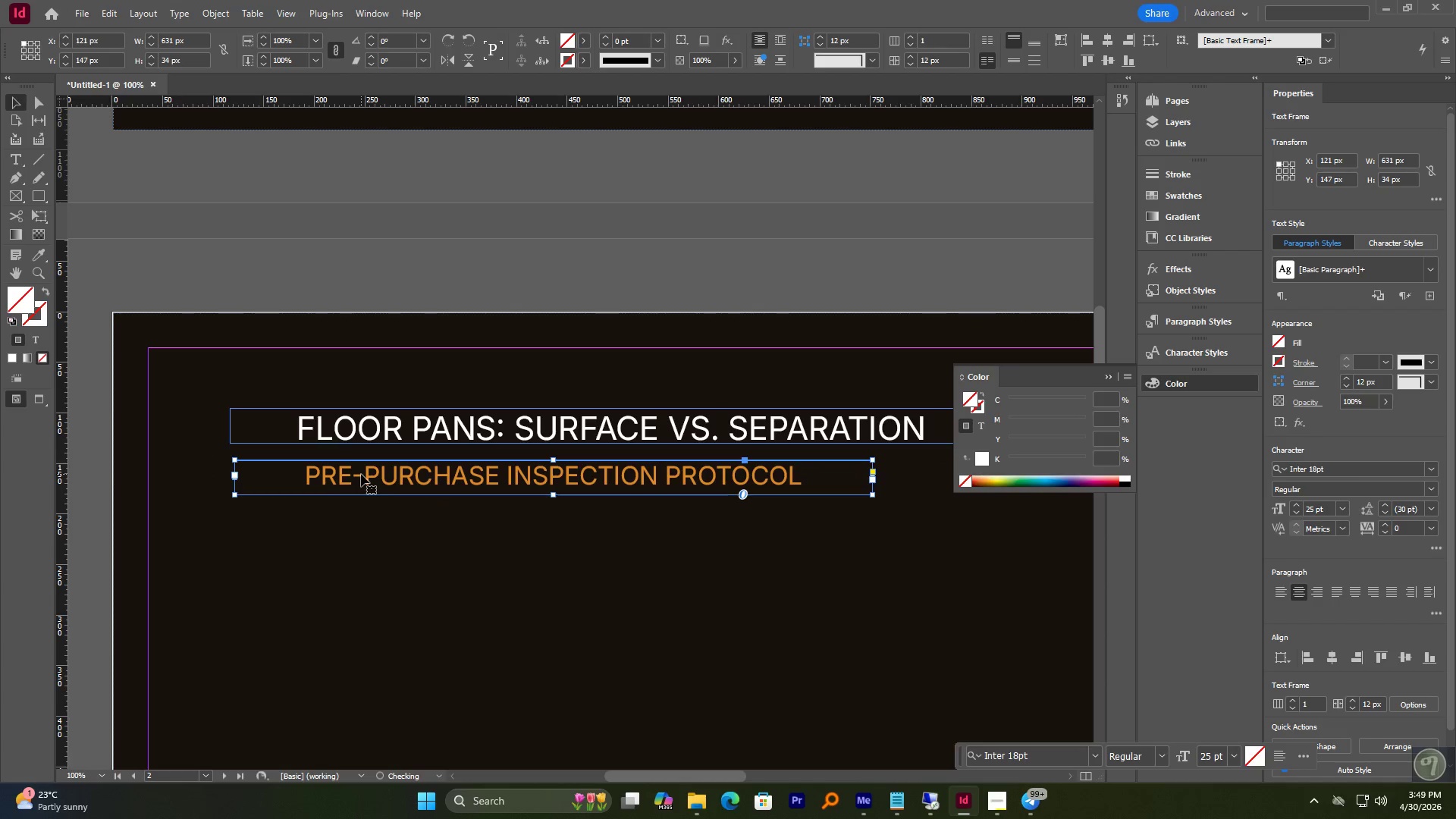 
left_click_drag(start_coordinate=[361, 474], to_coordinate=[356, 475])
 